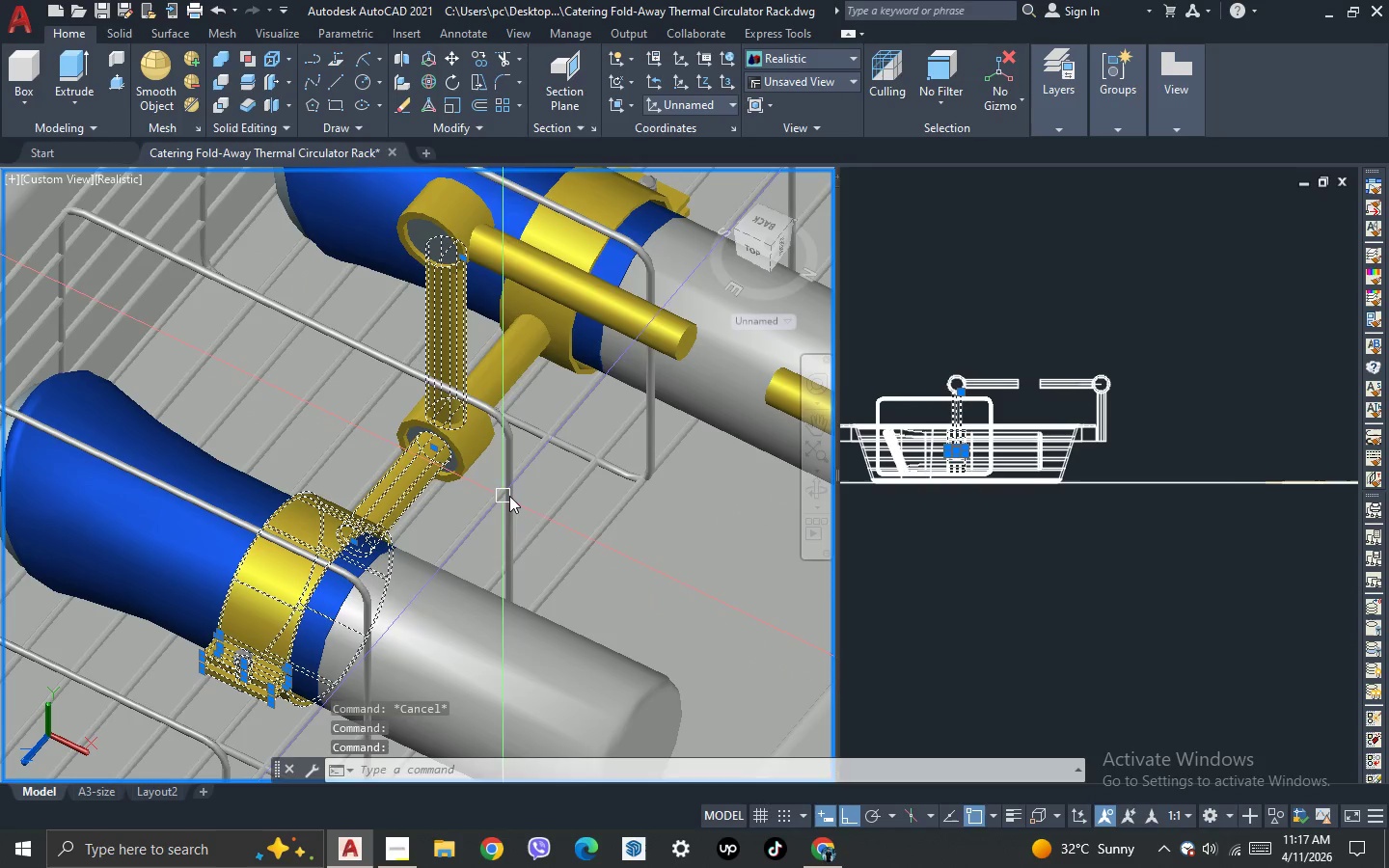 
key(Escape)
 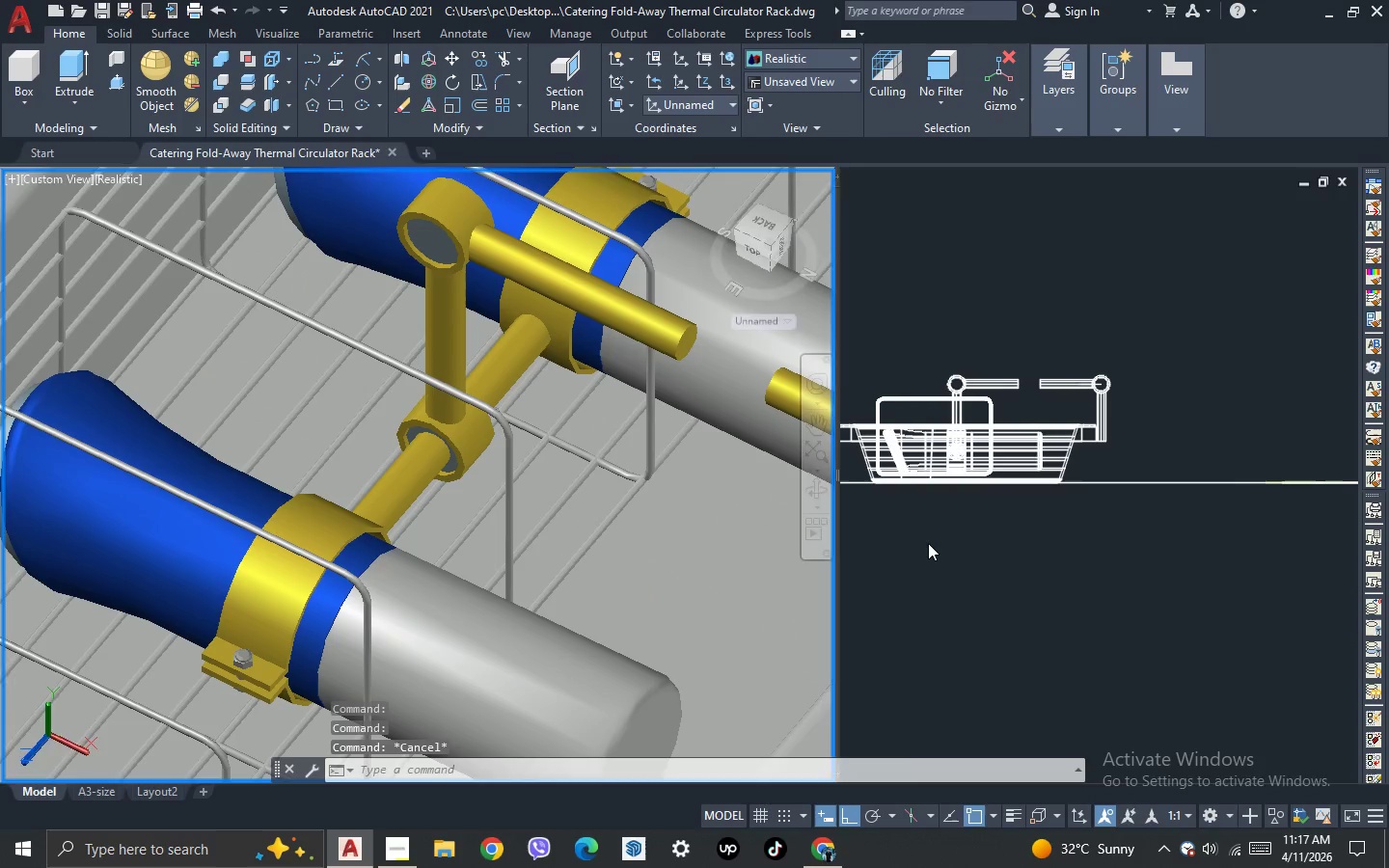 
left_click([928, 543])
 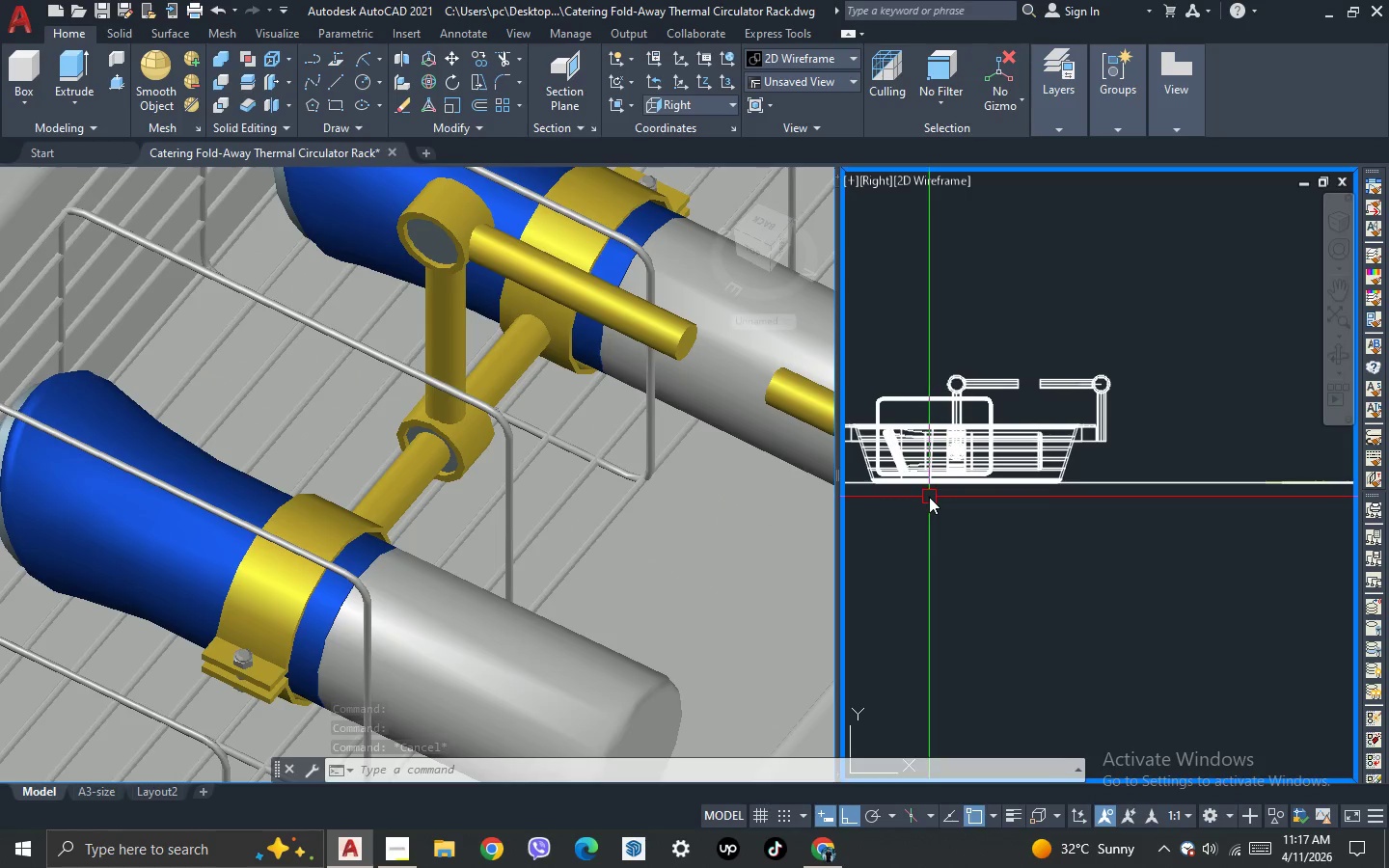 
wait(6.17)
 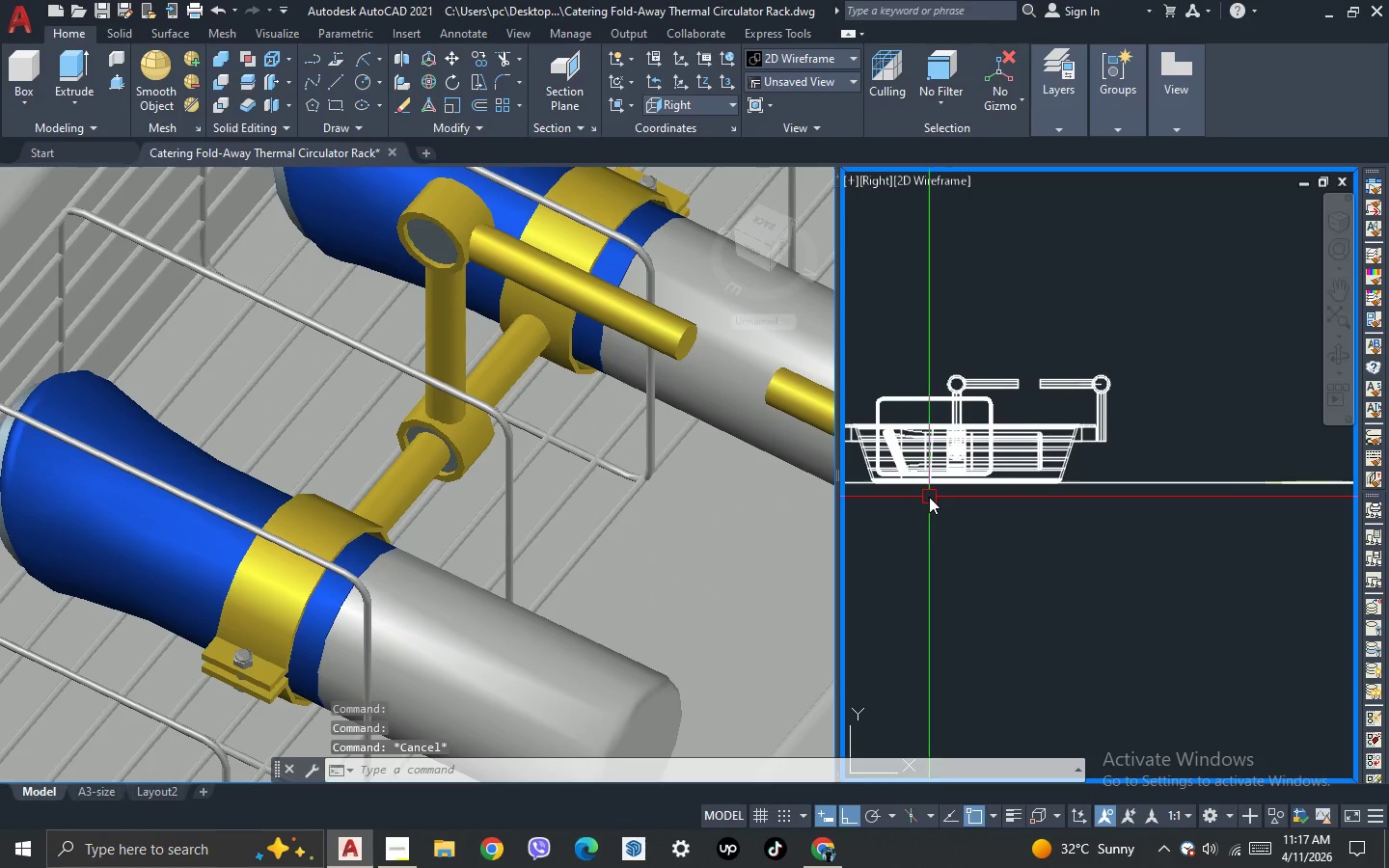 
key(Escape)
 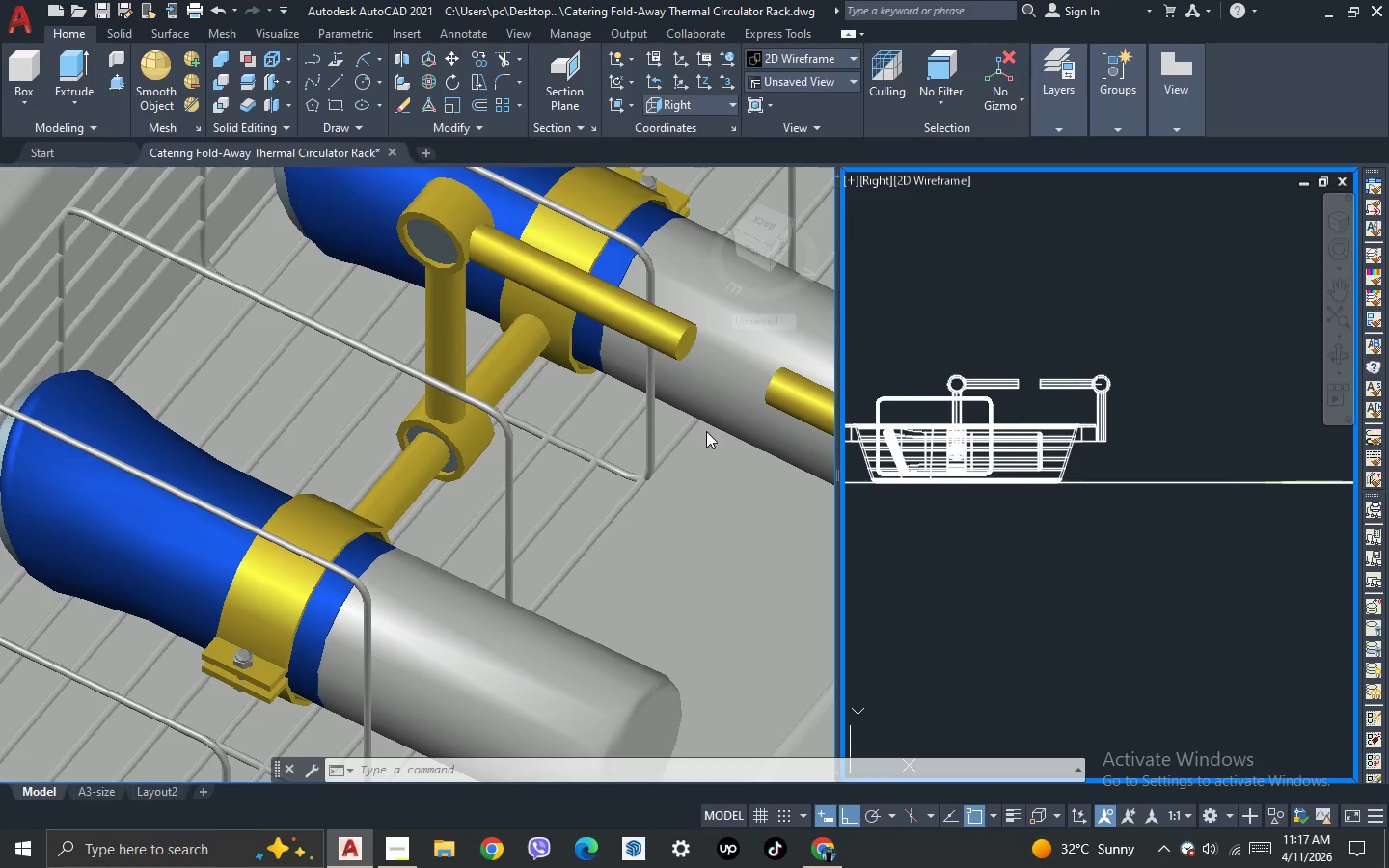 
key(Escape)
 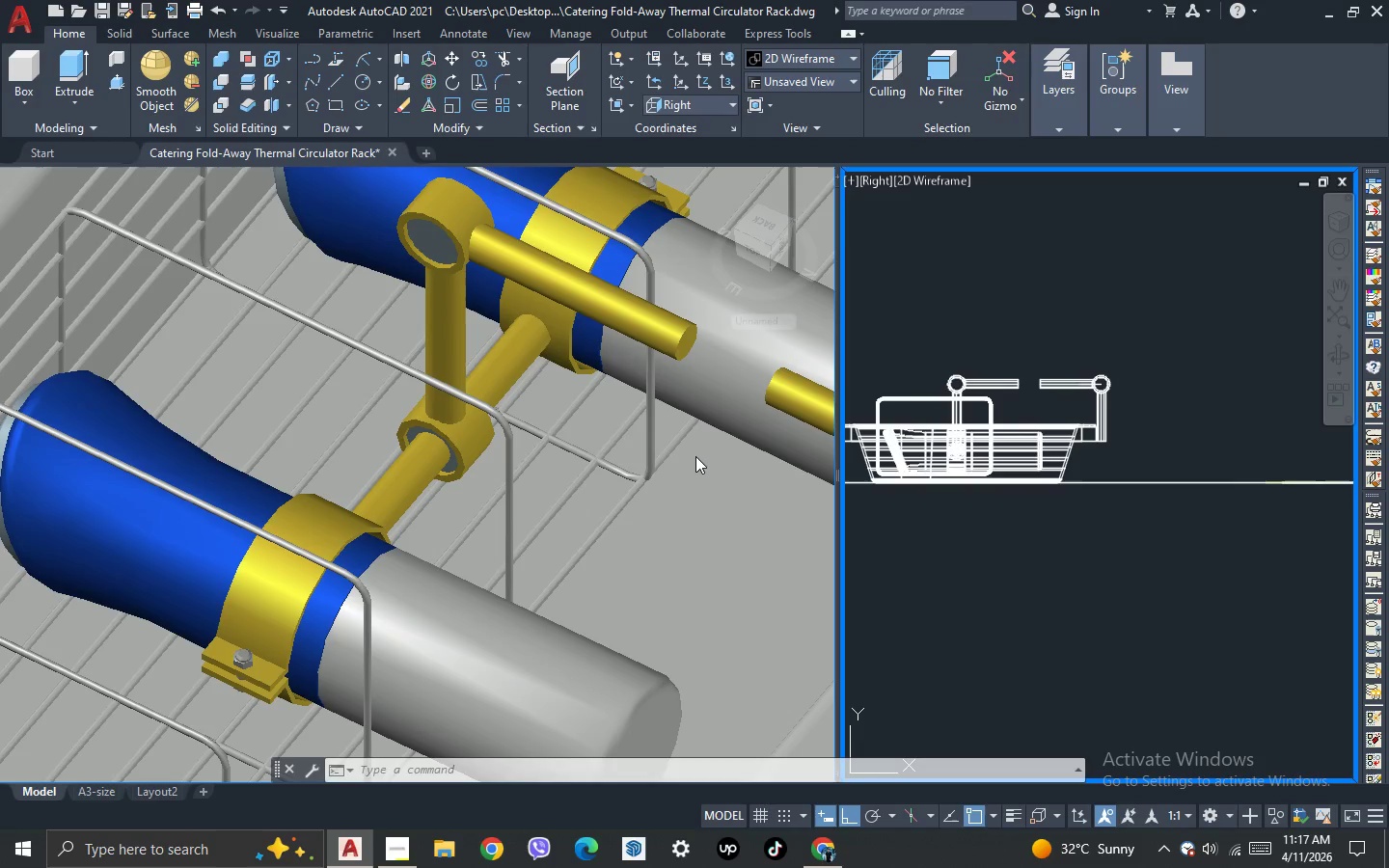 
left_click([694, 457])
 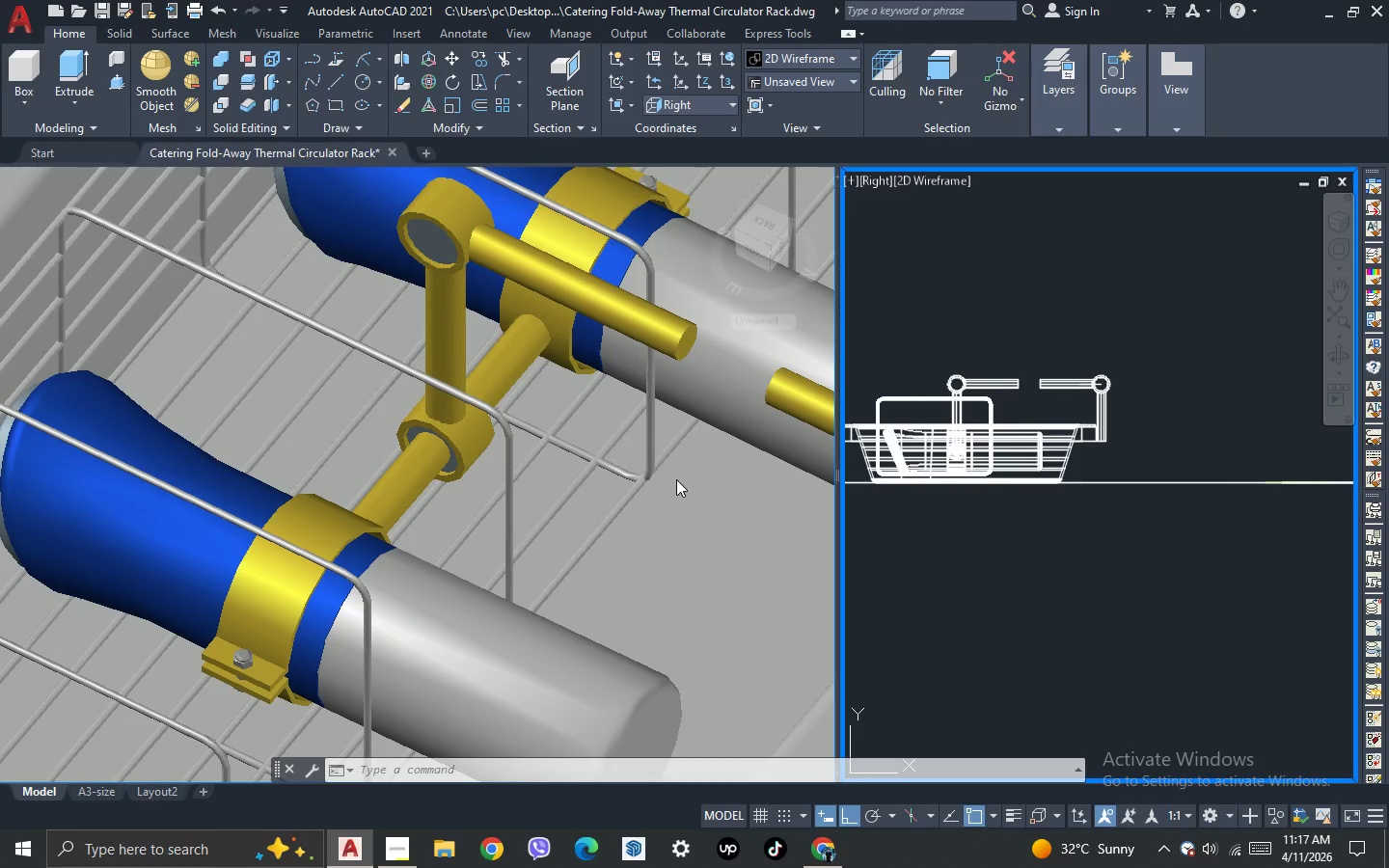 
left_click([676, 479])
 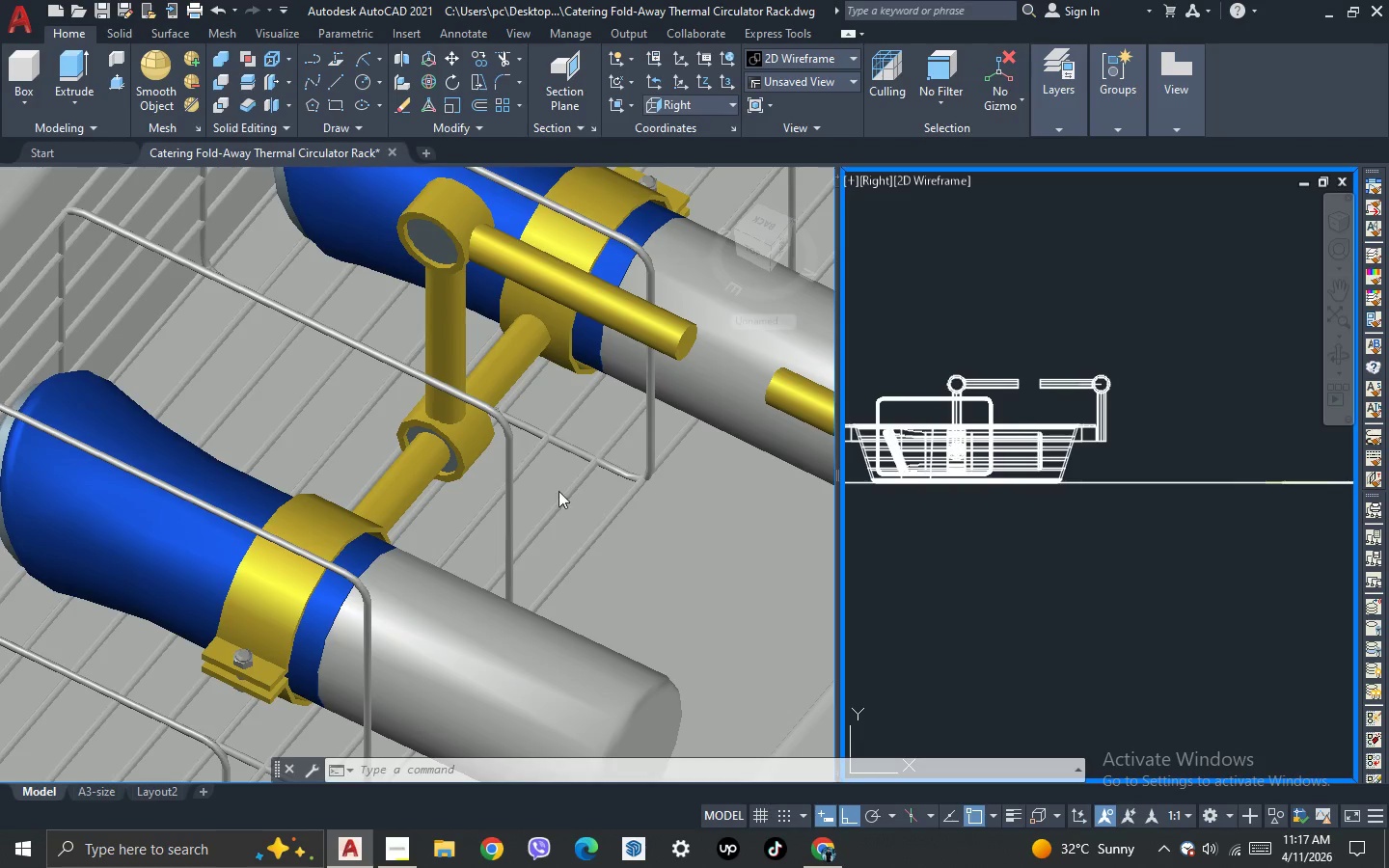 
key(Escape)
 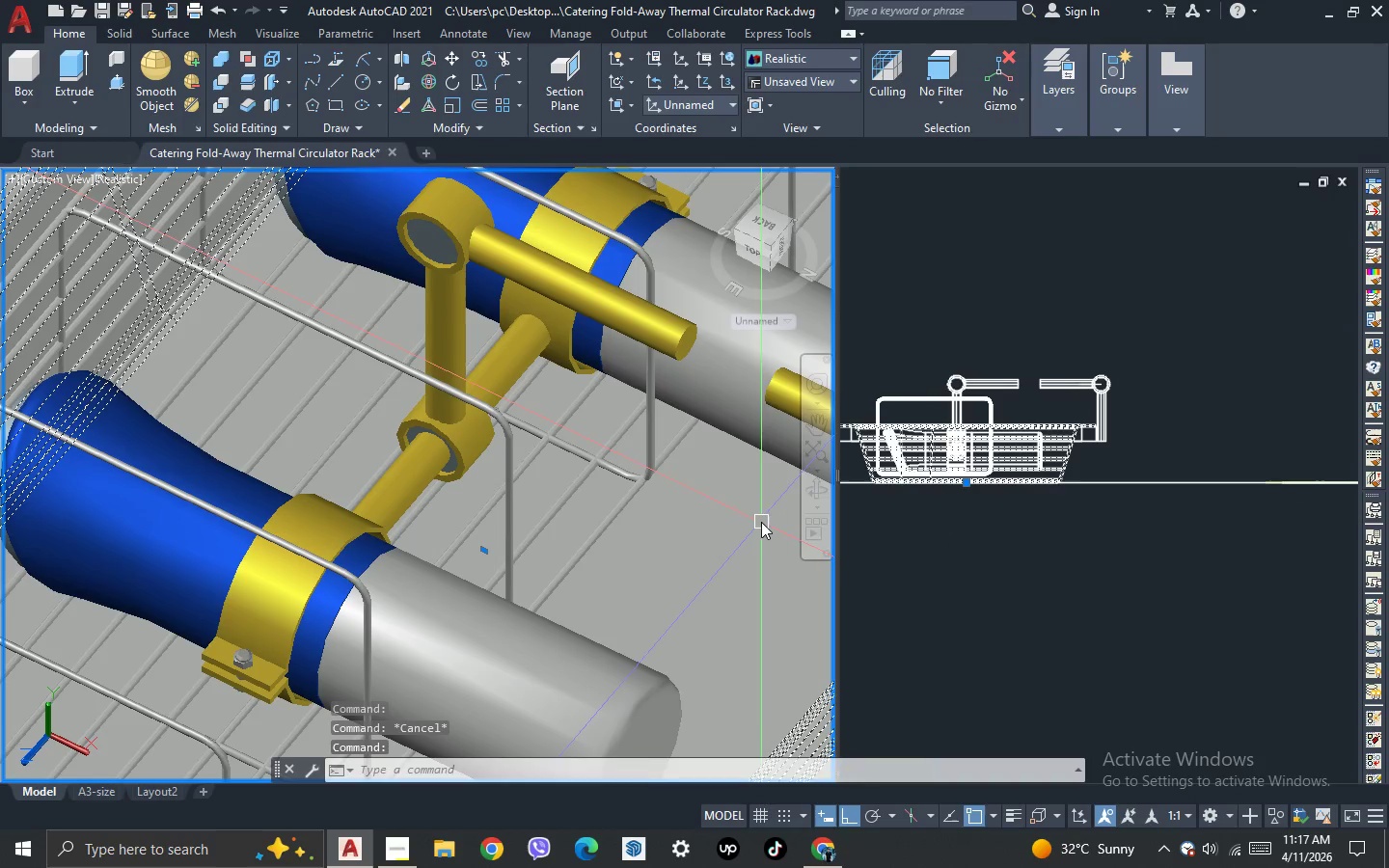 
key(Escape)
 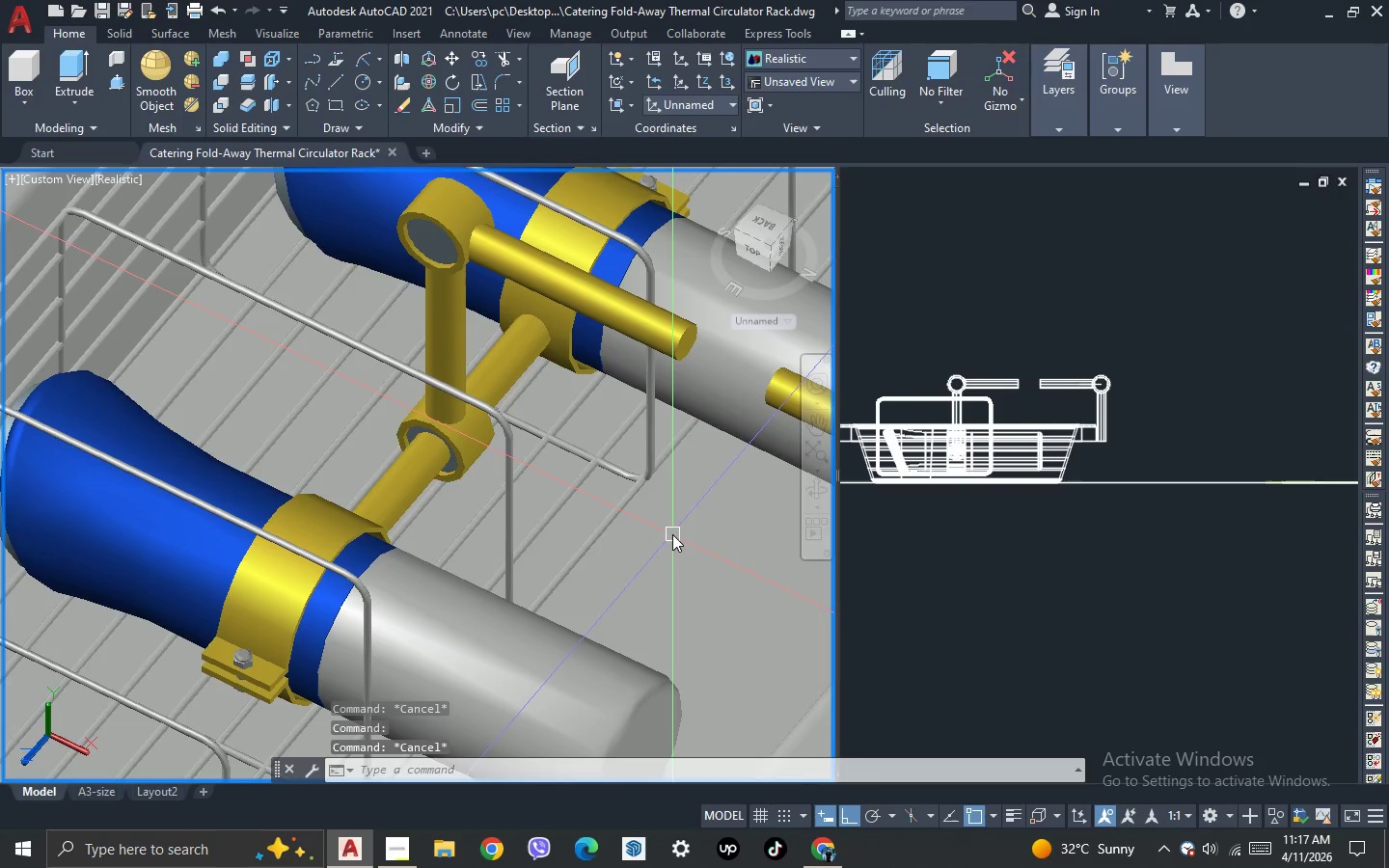 
key(Control+ControlLeft)
 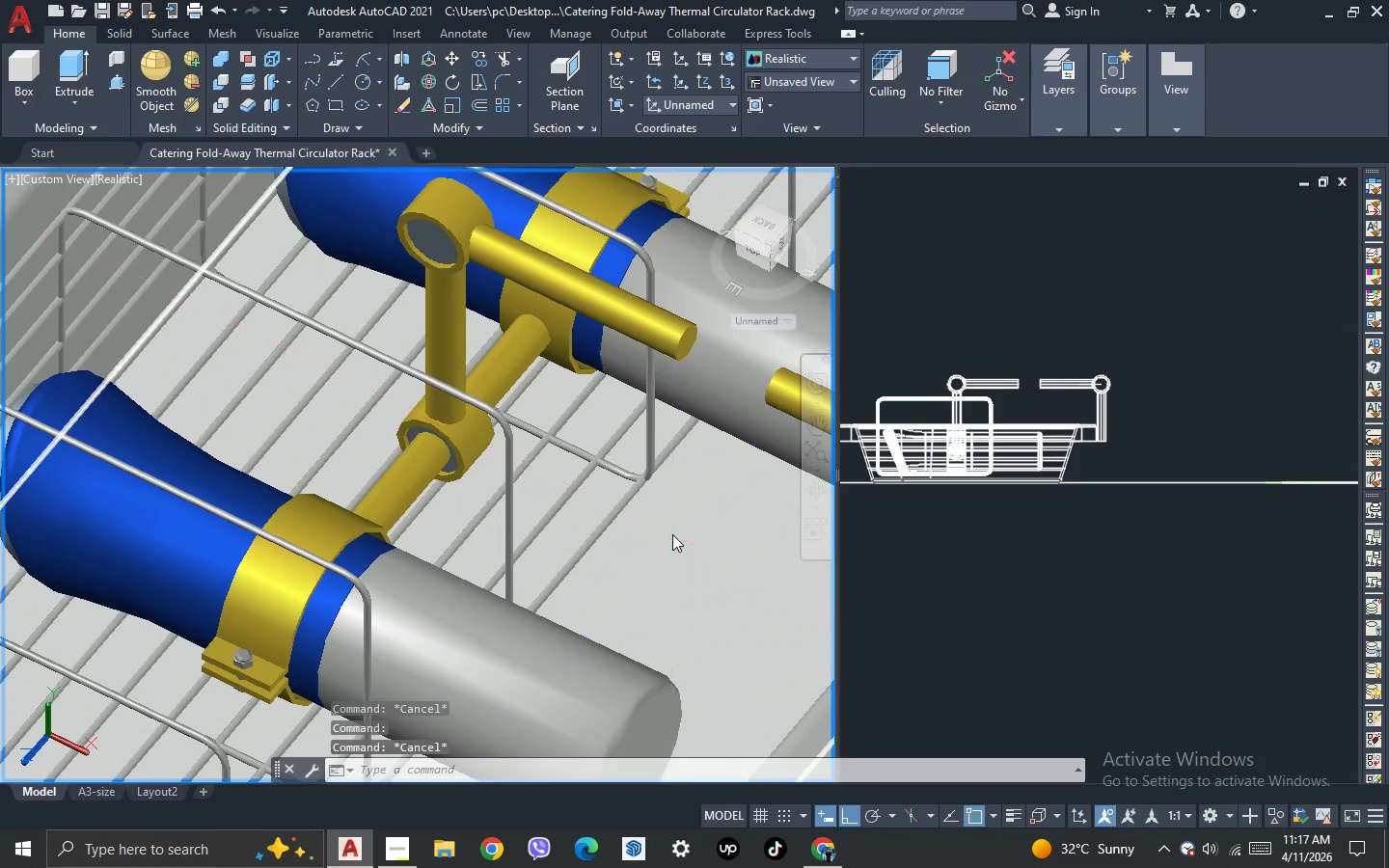 
key(Control+S)
 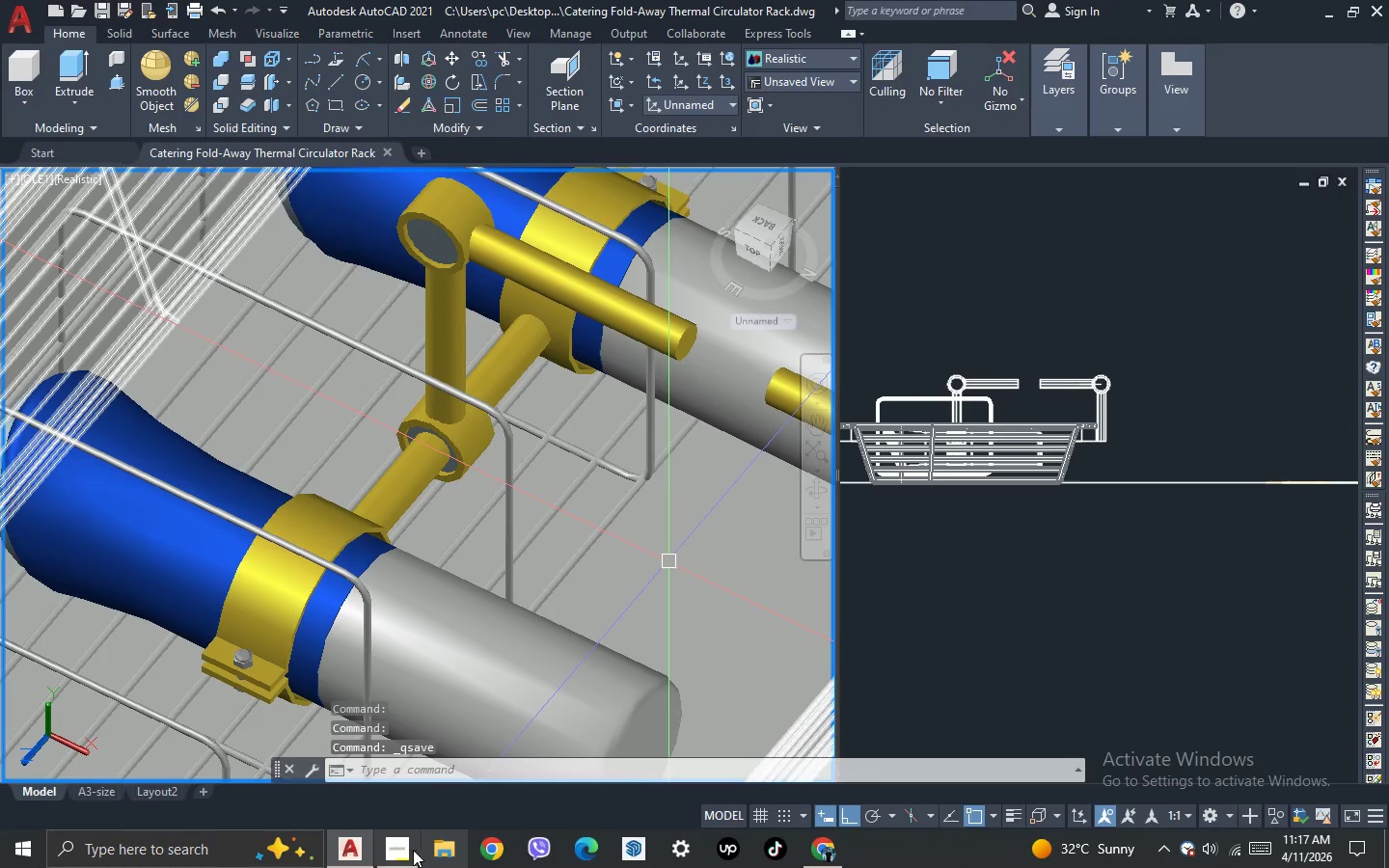 
left_click([396, 854])
 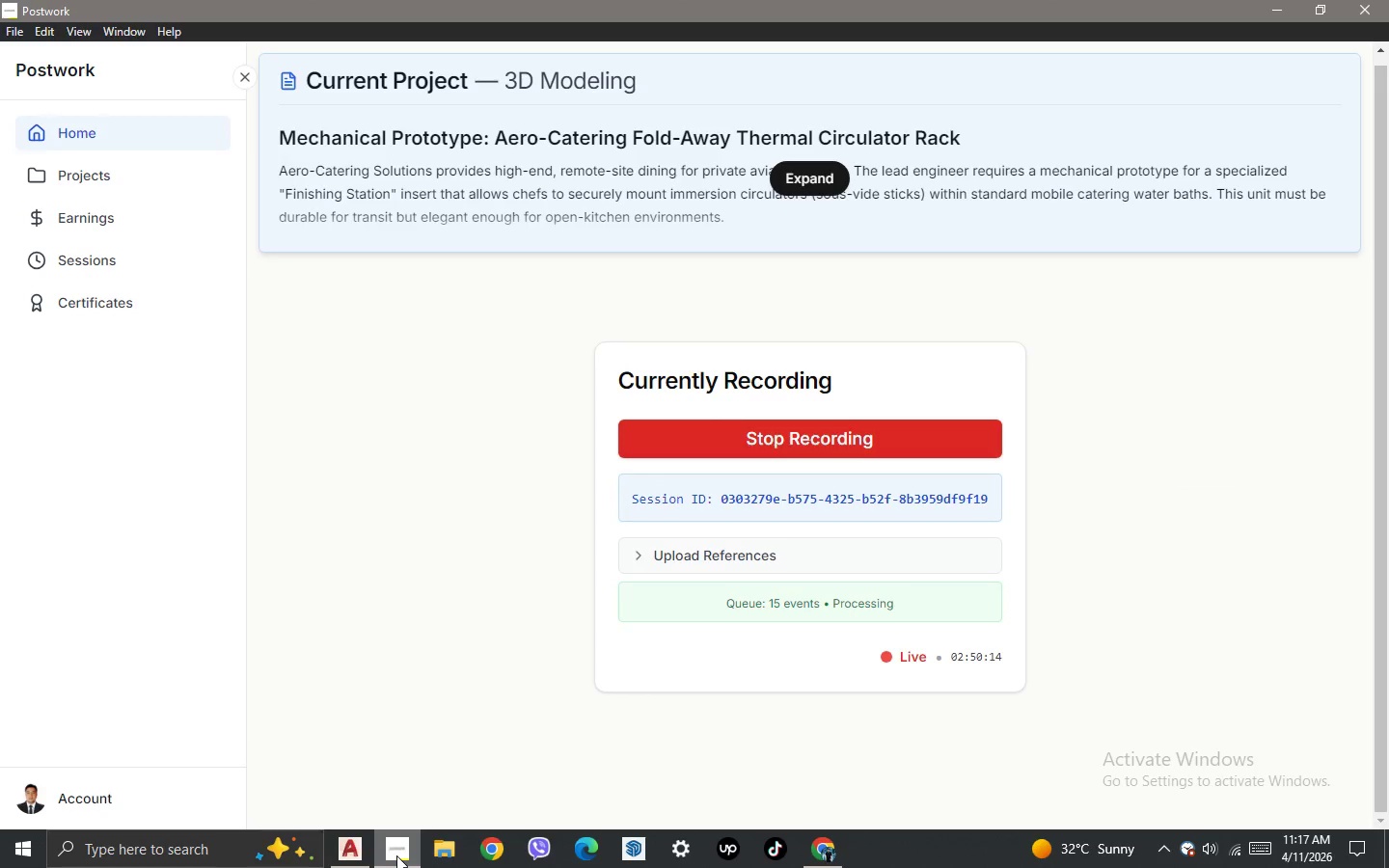 
left_click([396, 855])
 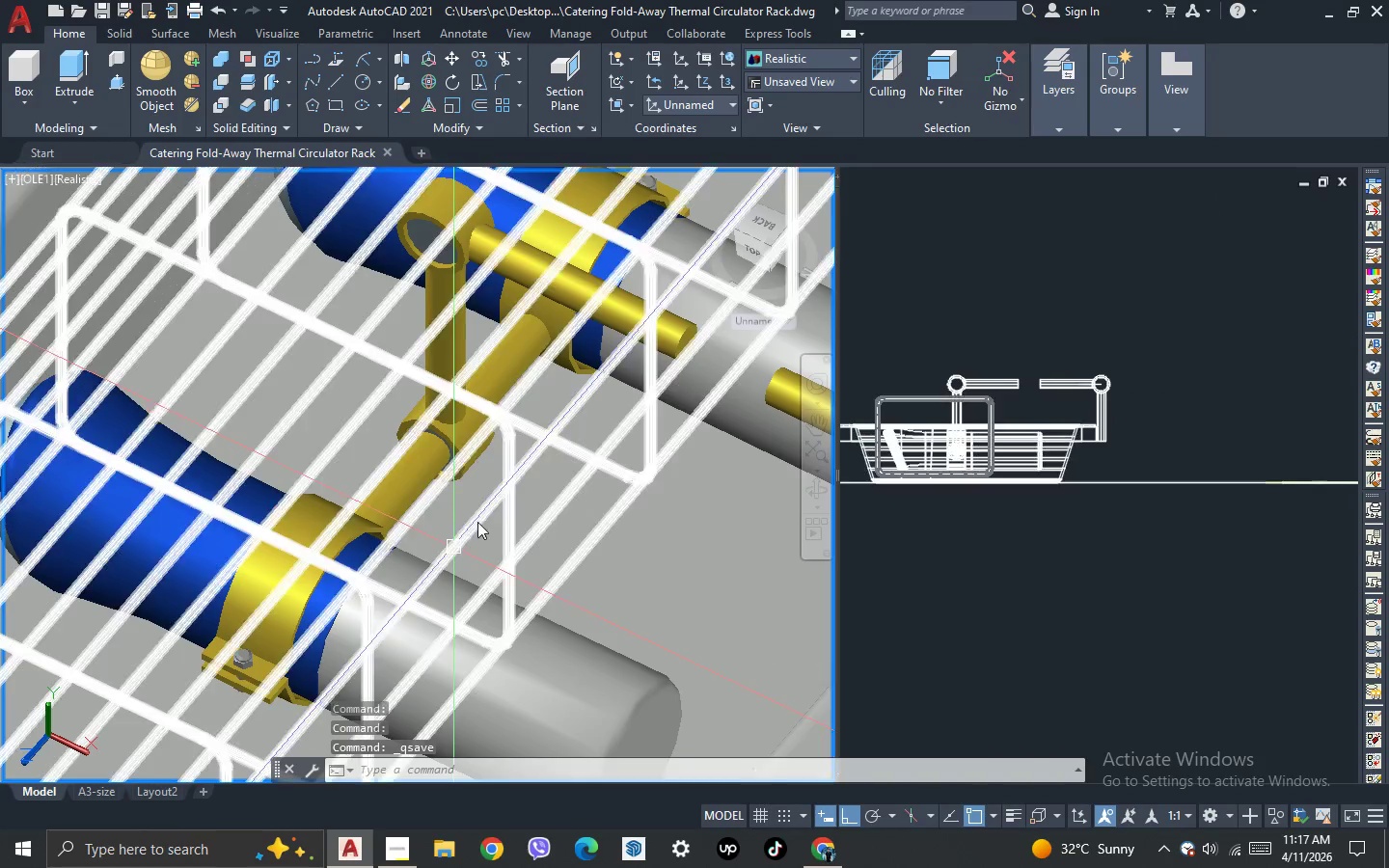 
scroll: coordinate [542, 543], scroll_direction: down, amount: 4.0
 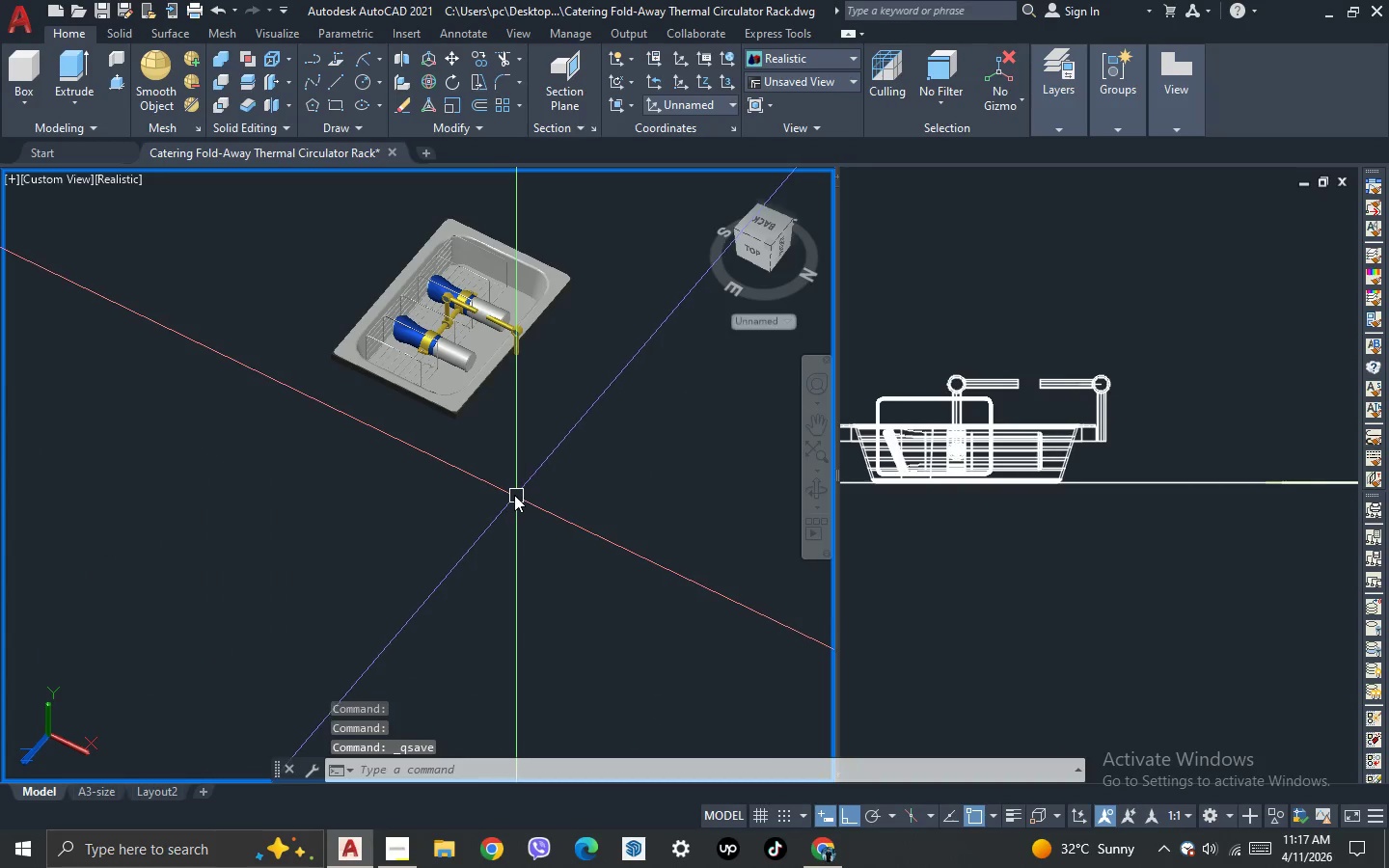 
key(3)
 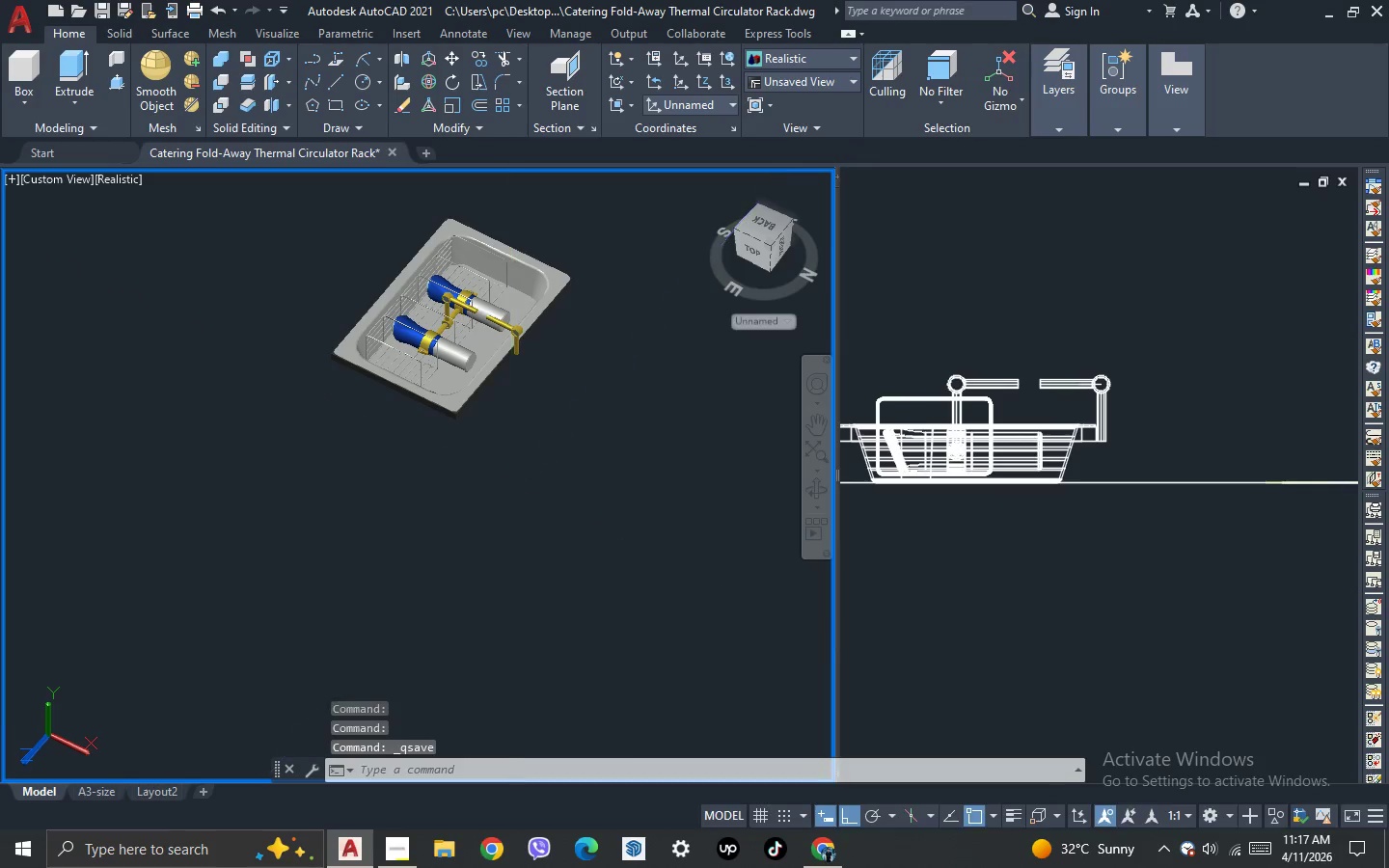 
key(Space)
 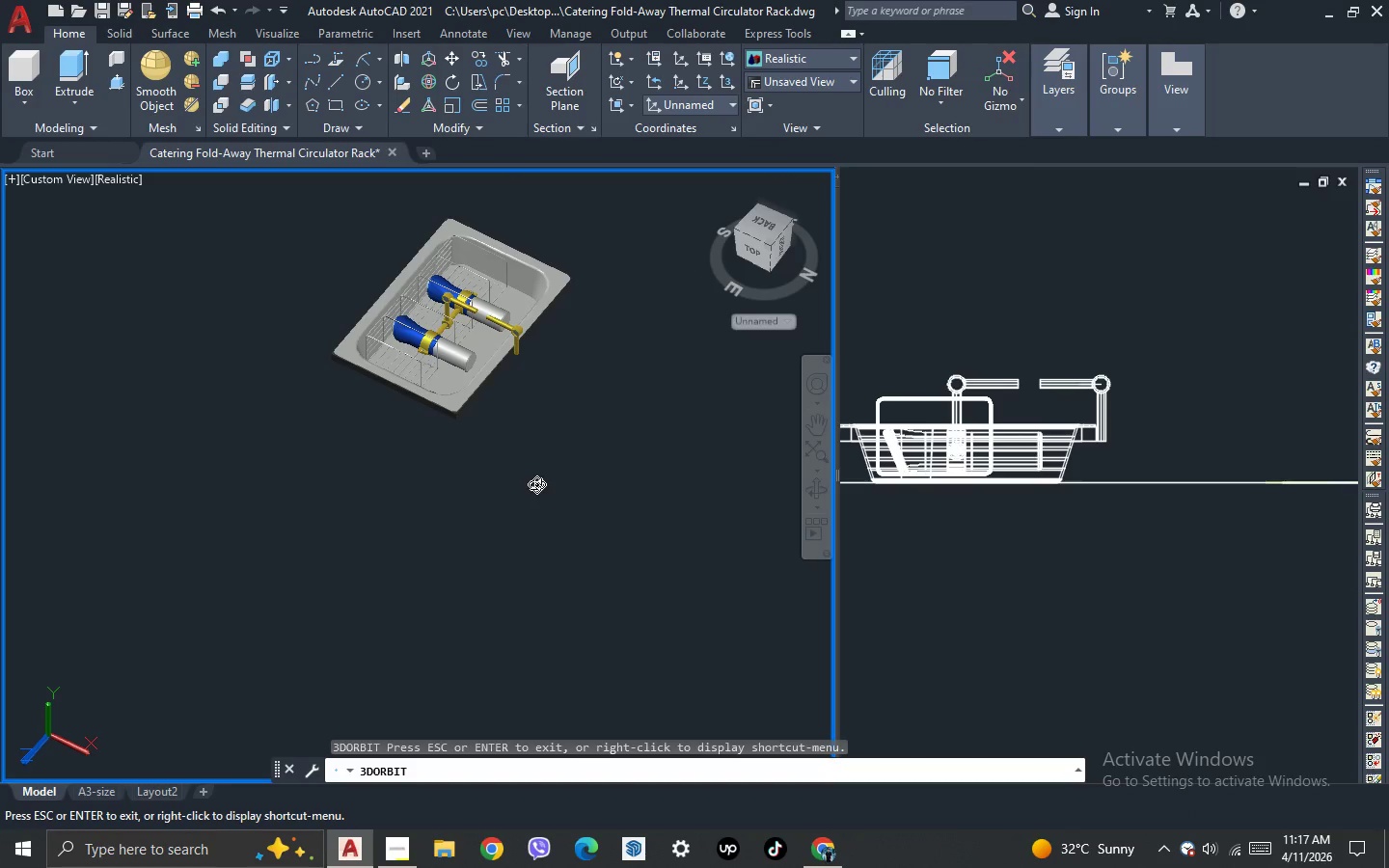 
left_click_drag(start_coordinate=[537, 484], to_coordinate=[633, 472])
 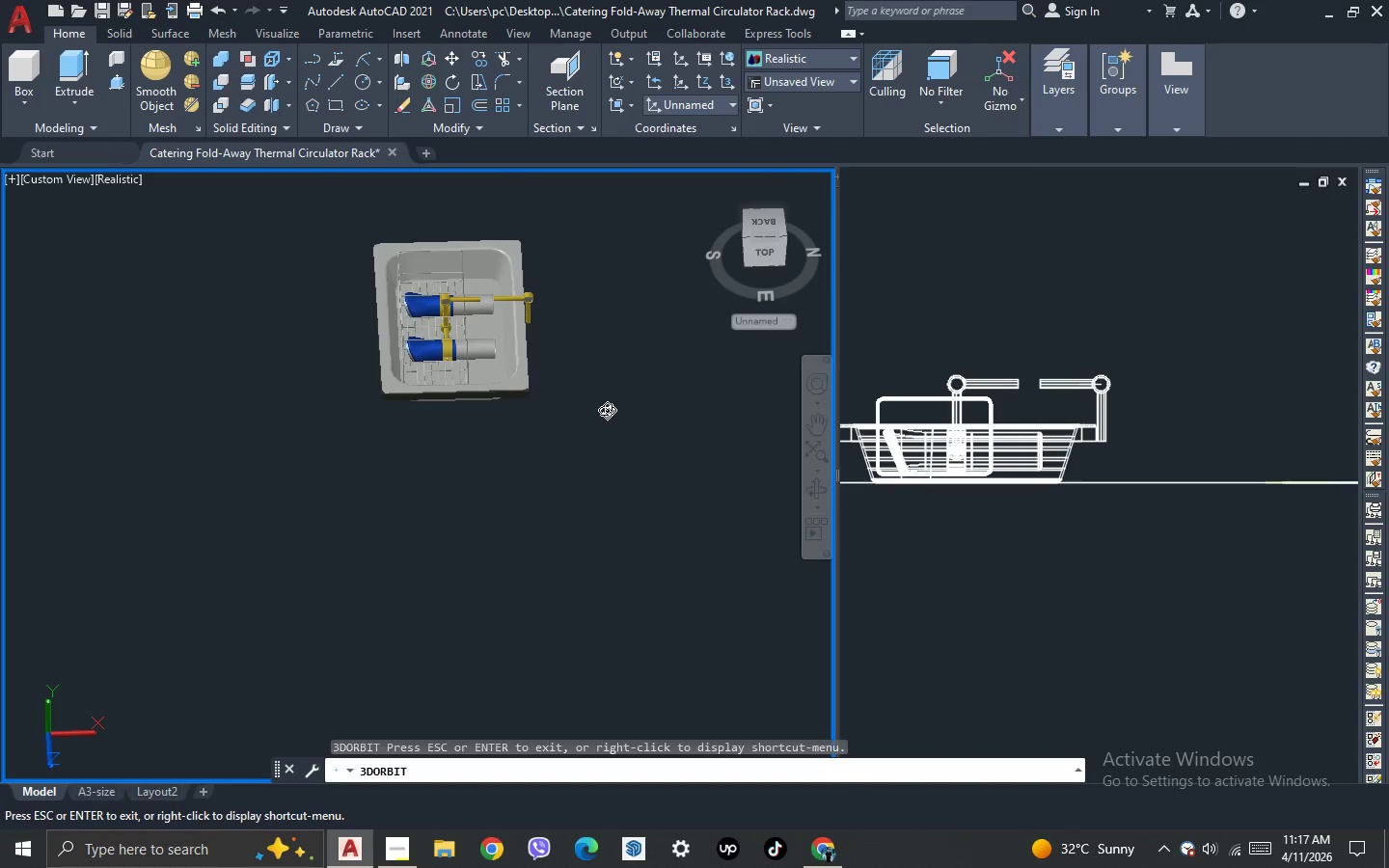 
left_click_drag(start_coordinate=[603, 440], to_coordinate=[625, 481])
 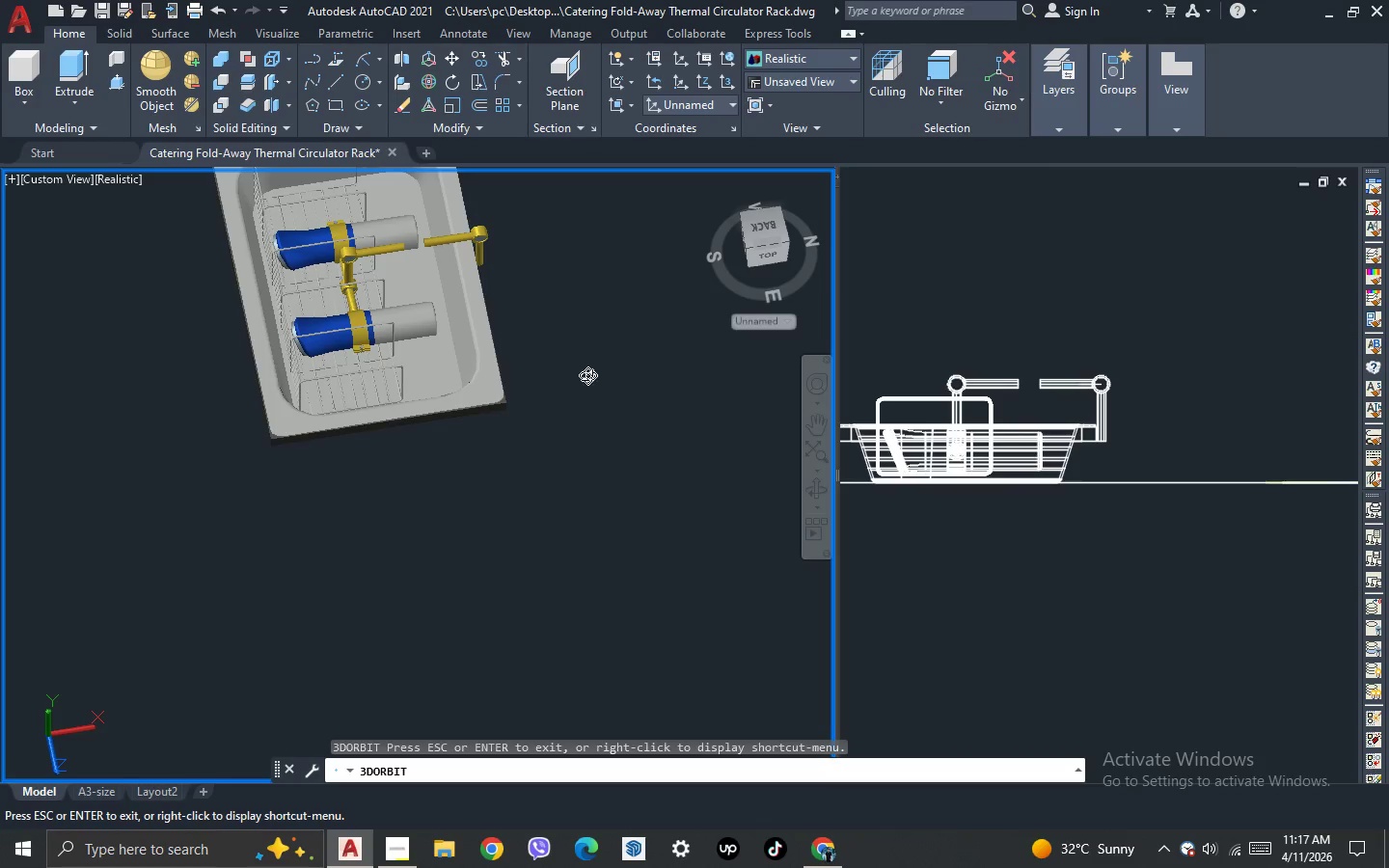 
scroll: coordinate [605, 389], scroll_direction: up, amount: 5.0
 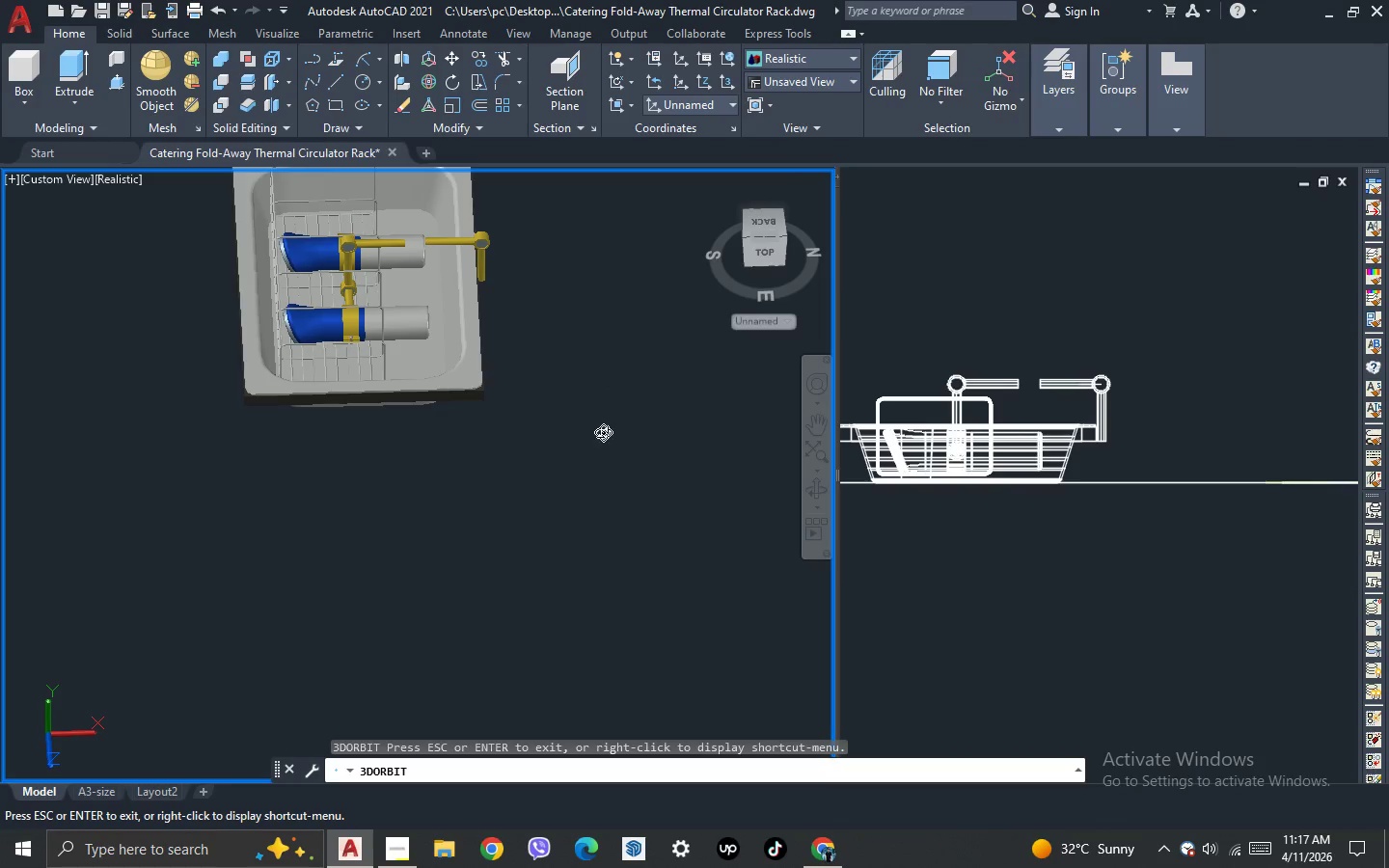 
left_click_drag(start_coordinate=[583, 415], to_coordinate=[553, 463])
 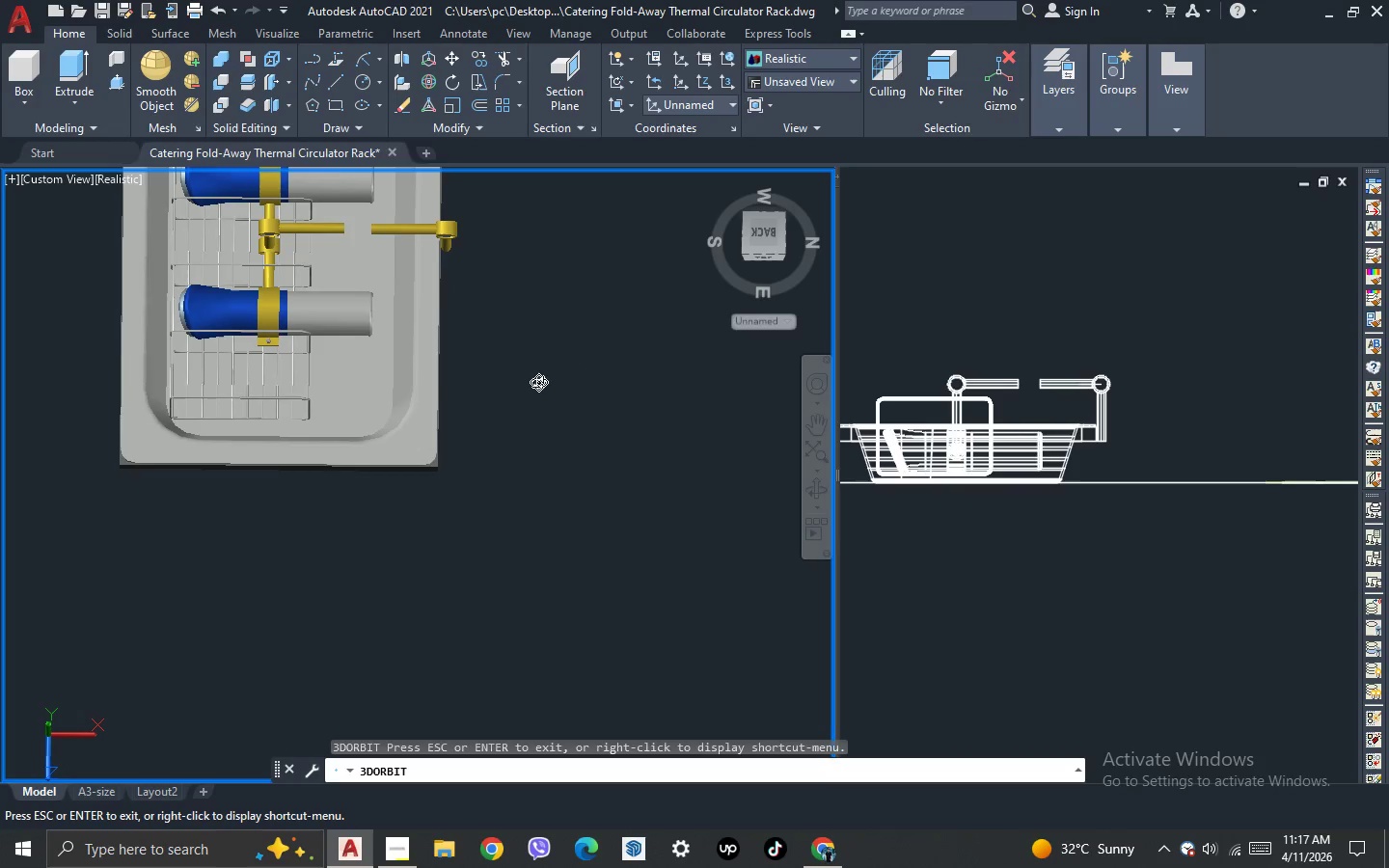 
scroll: coordinate [586, 373], scroll_direction: up, amount: 3.0
 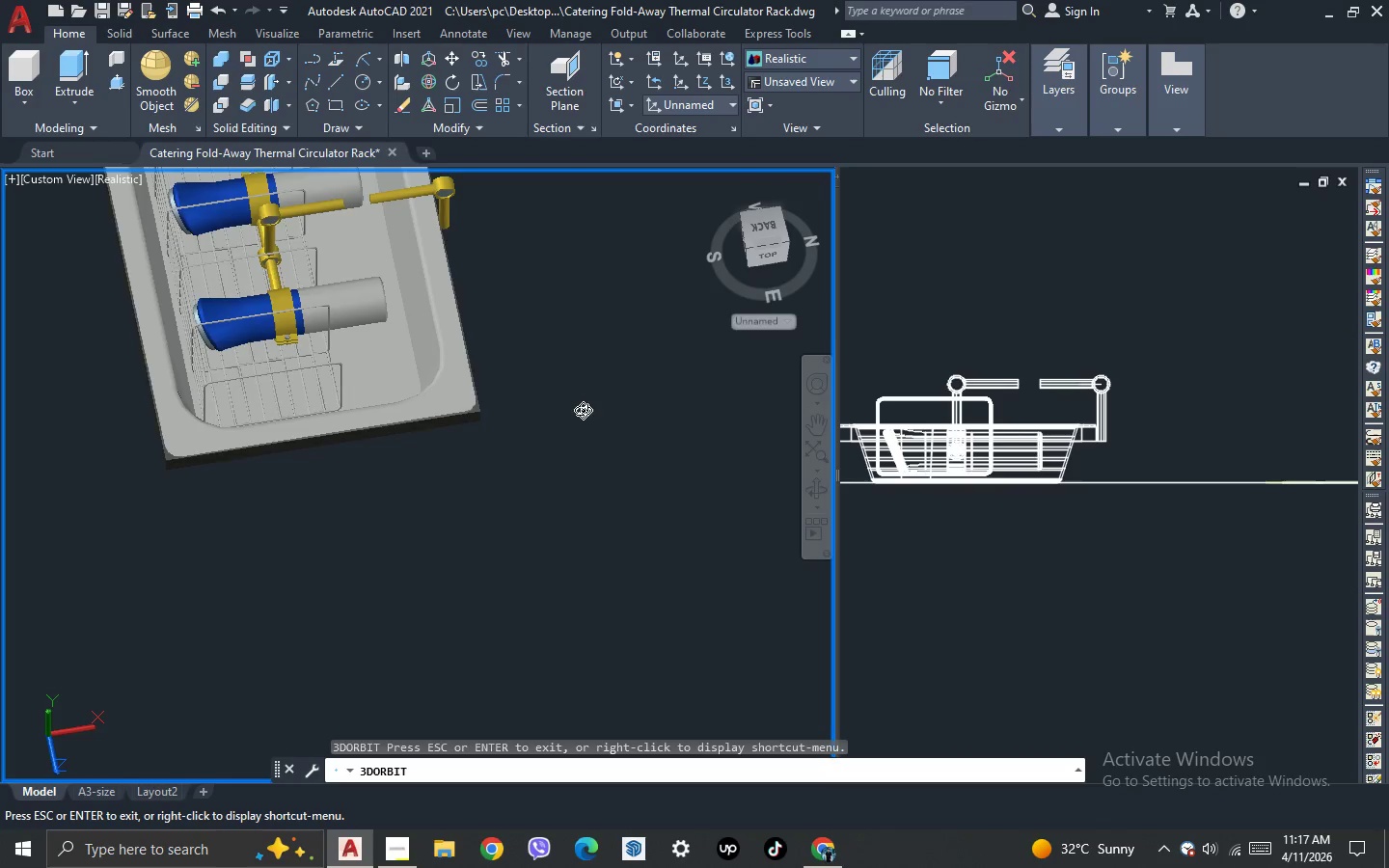 
left_click_drag(start_coordinate=[524, 401], to_coordinate=[527, 381])
 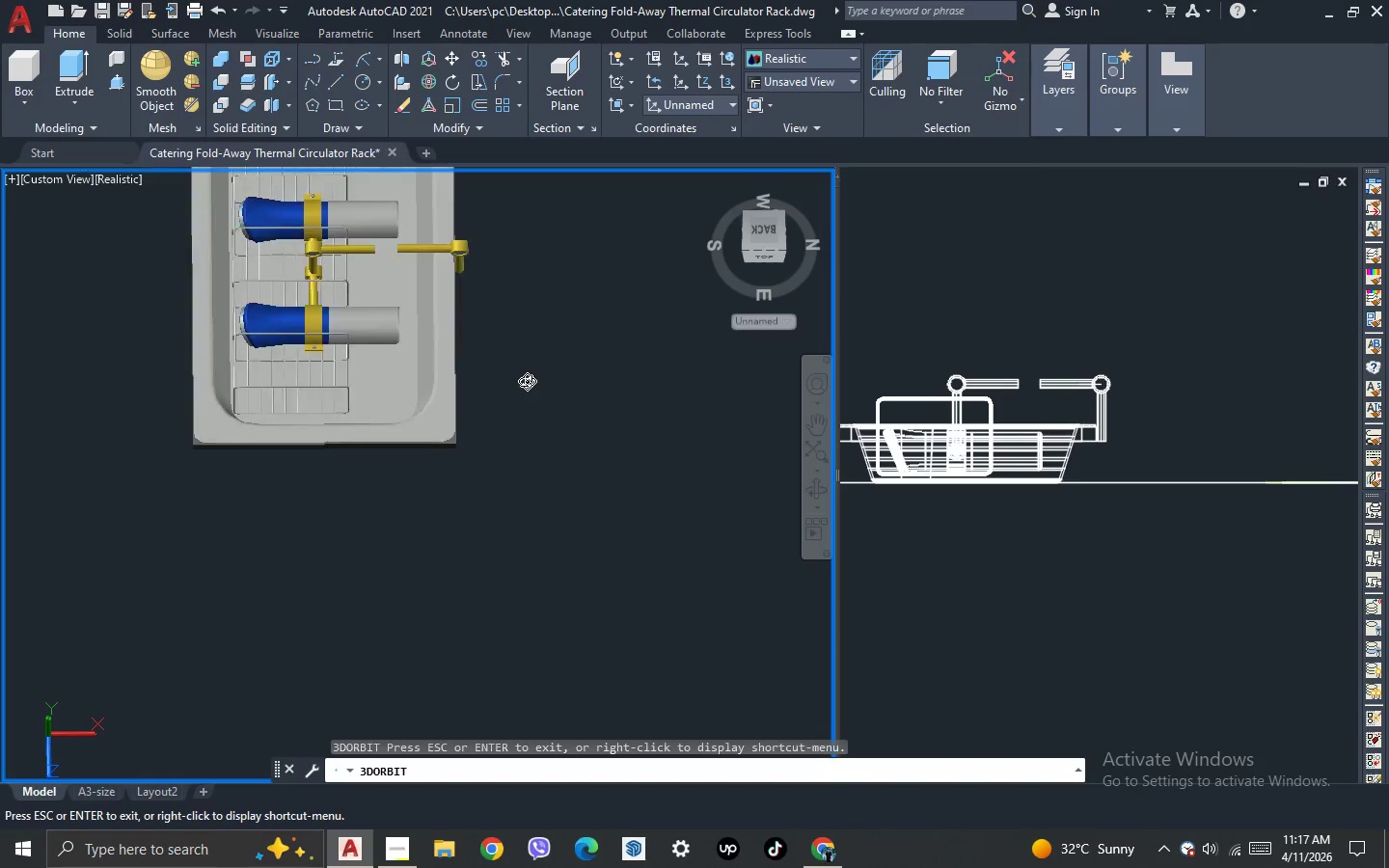 
scroll: coordinate [538, 382], scroll_direction: up, amount: 1.0
 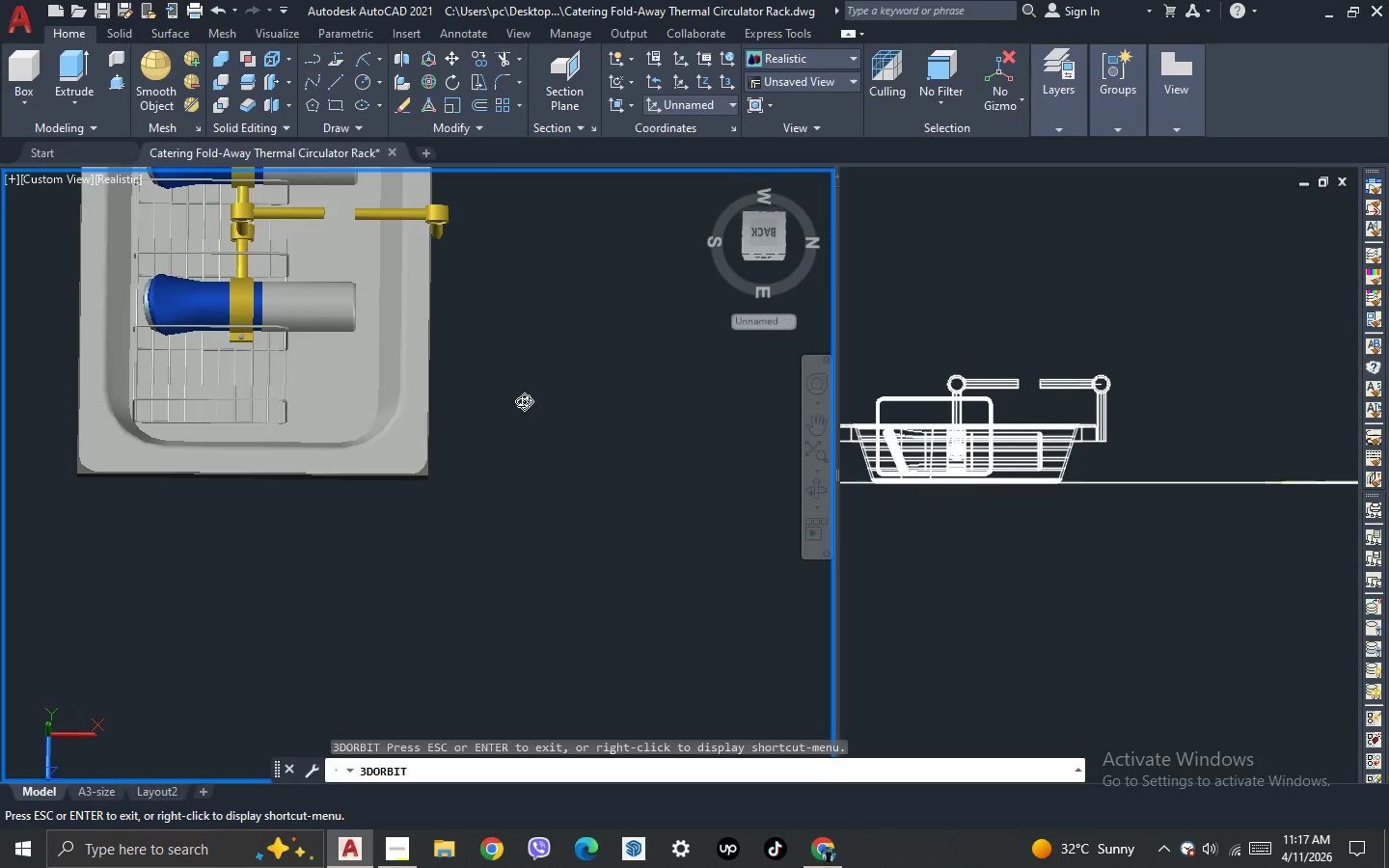 
left_click_drag(start_coordinate=[427, 239], to_coordinate=[415, 198])
 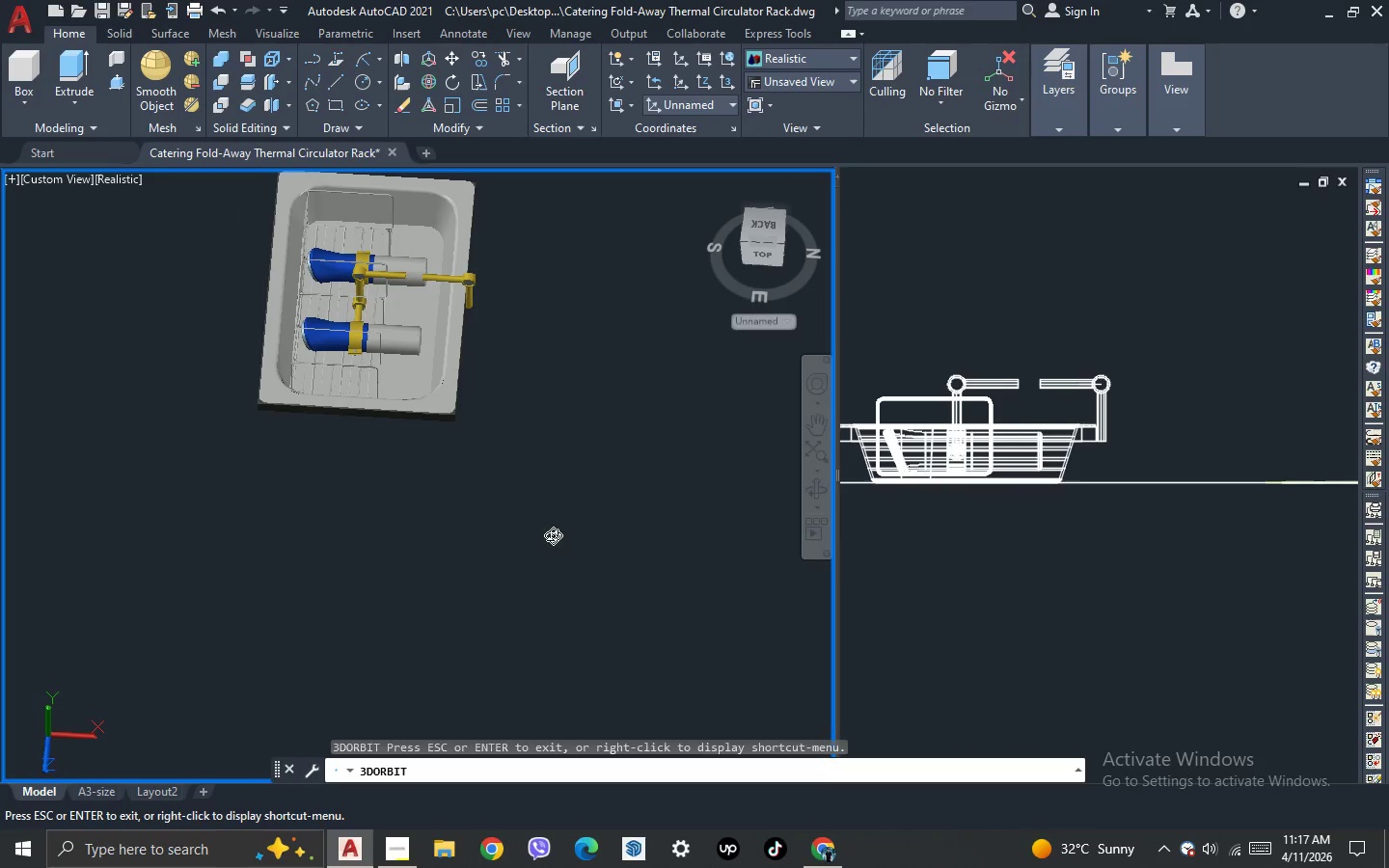 
scroll: coordinate [486, 384], scroll_direction: down, amount: 6.0
 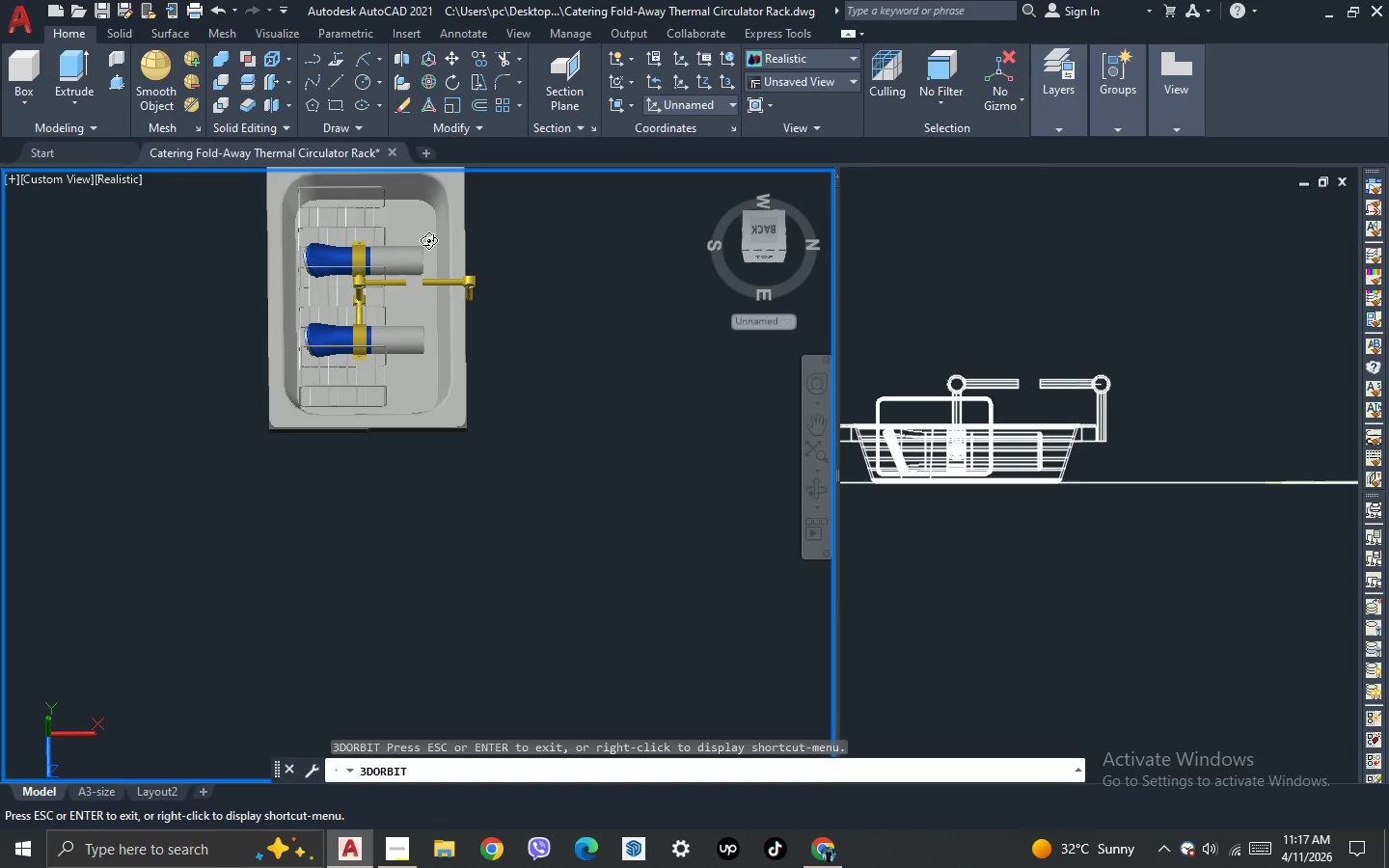 
left_click_drag(start_coordinate=[555, 522], to_coordinate=[512, 500])
 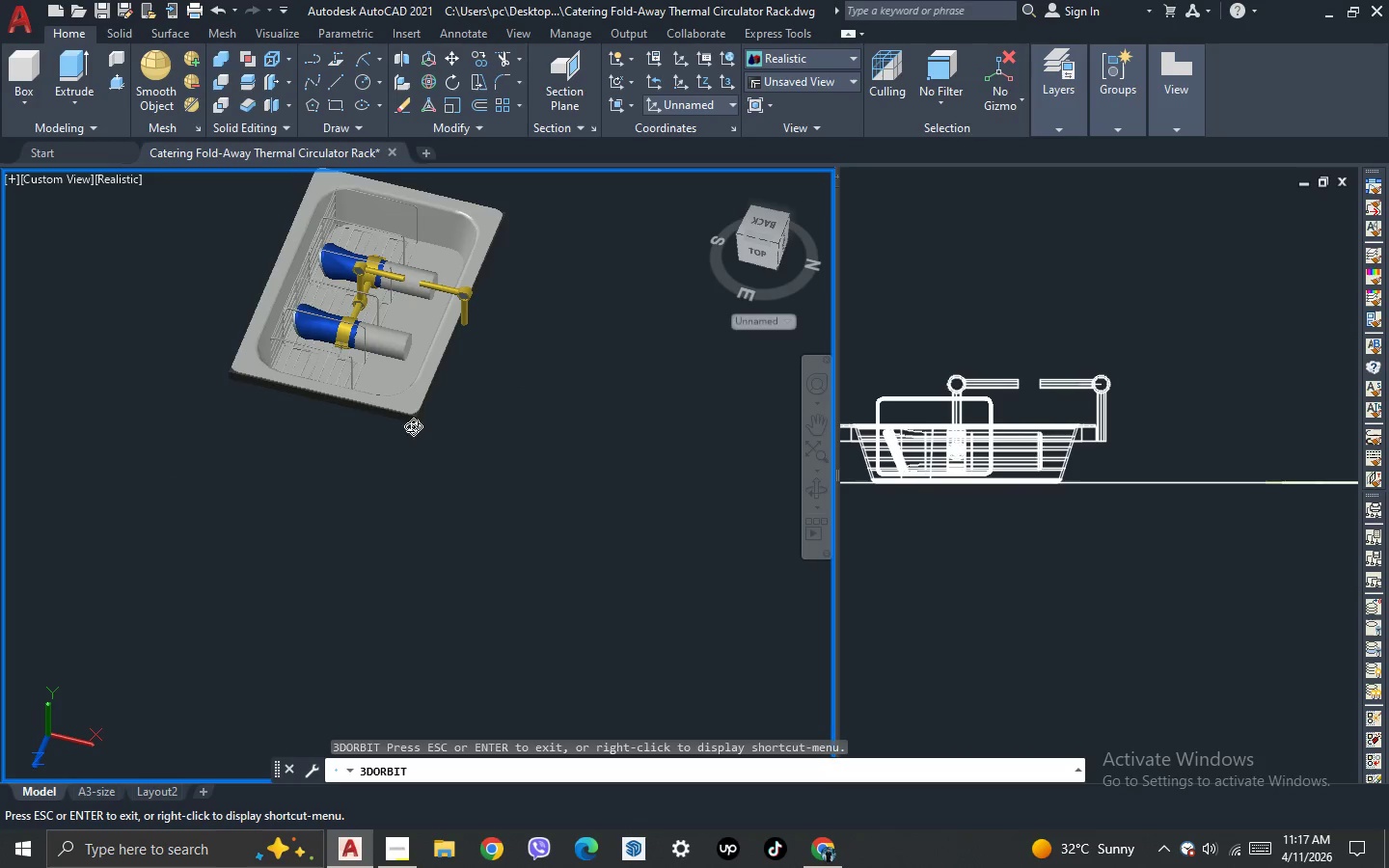 
scroll: coordinate [357, 241], scroll_direction: up, amount: 10.0
 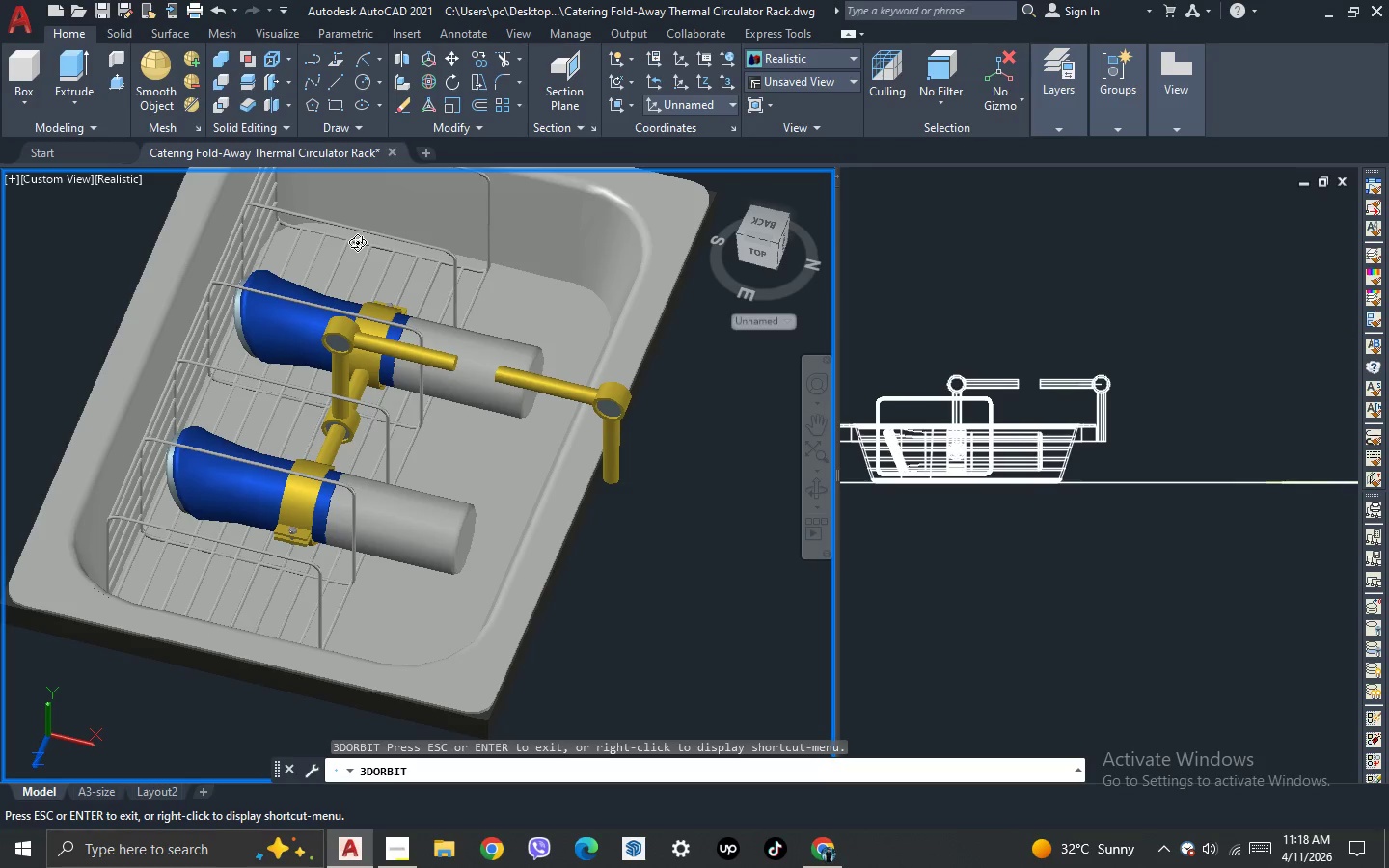 
wait(7.13)
 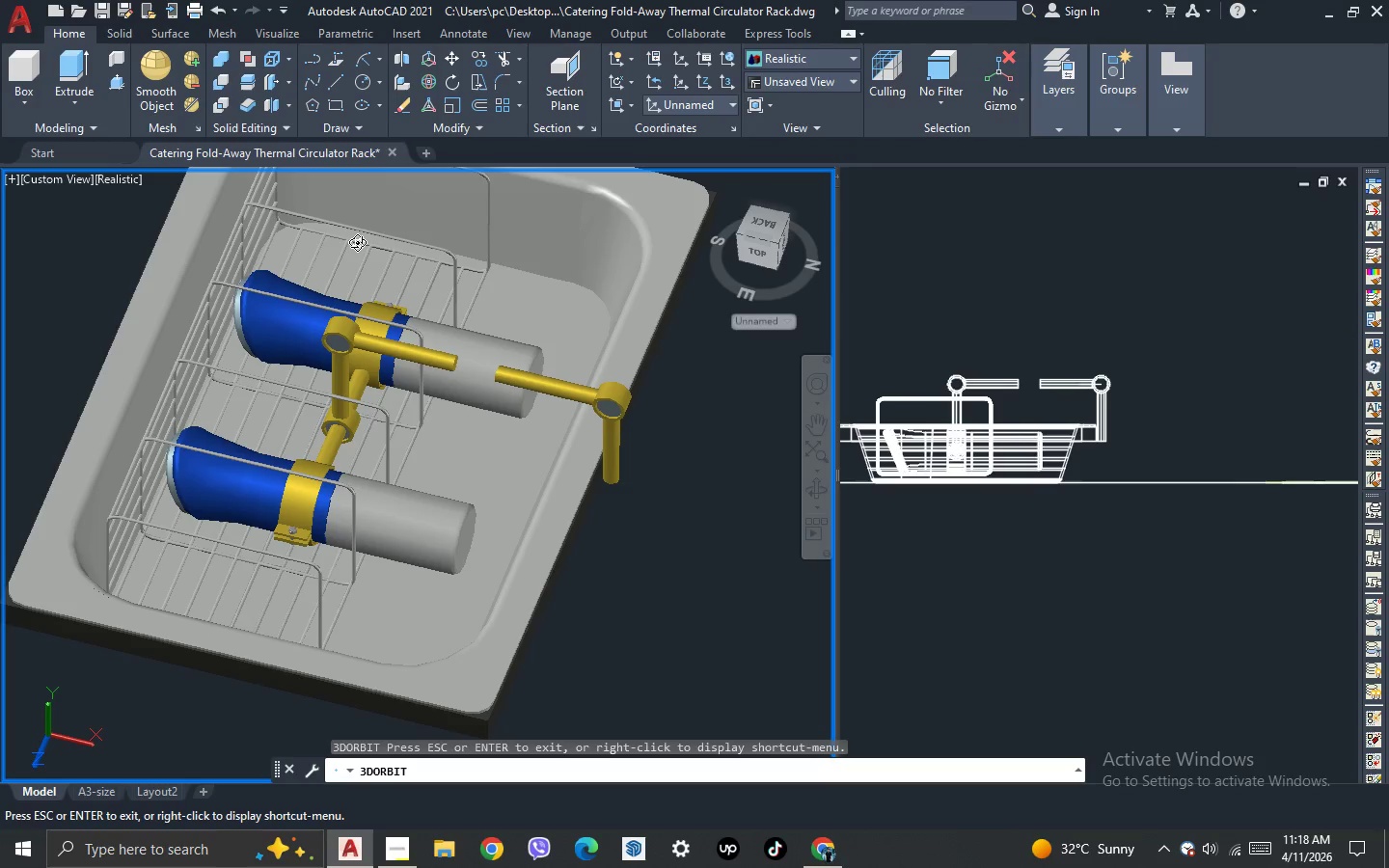 
key(Escape)
 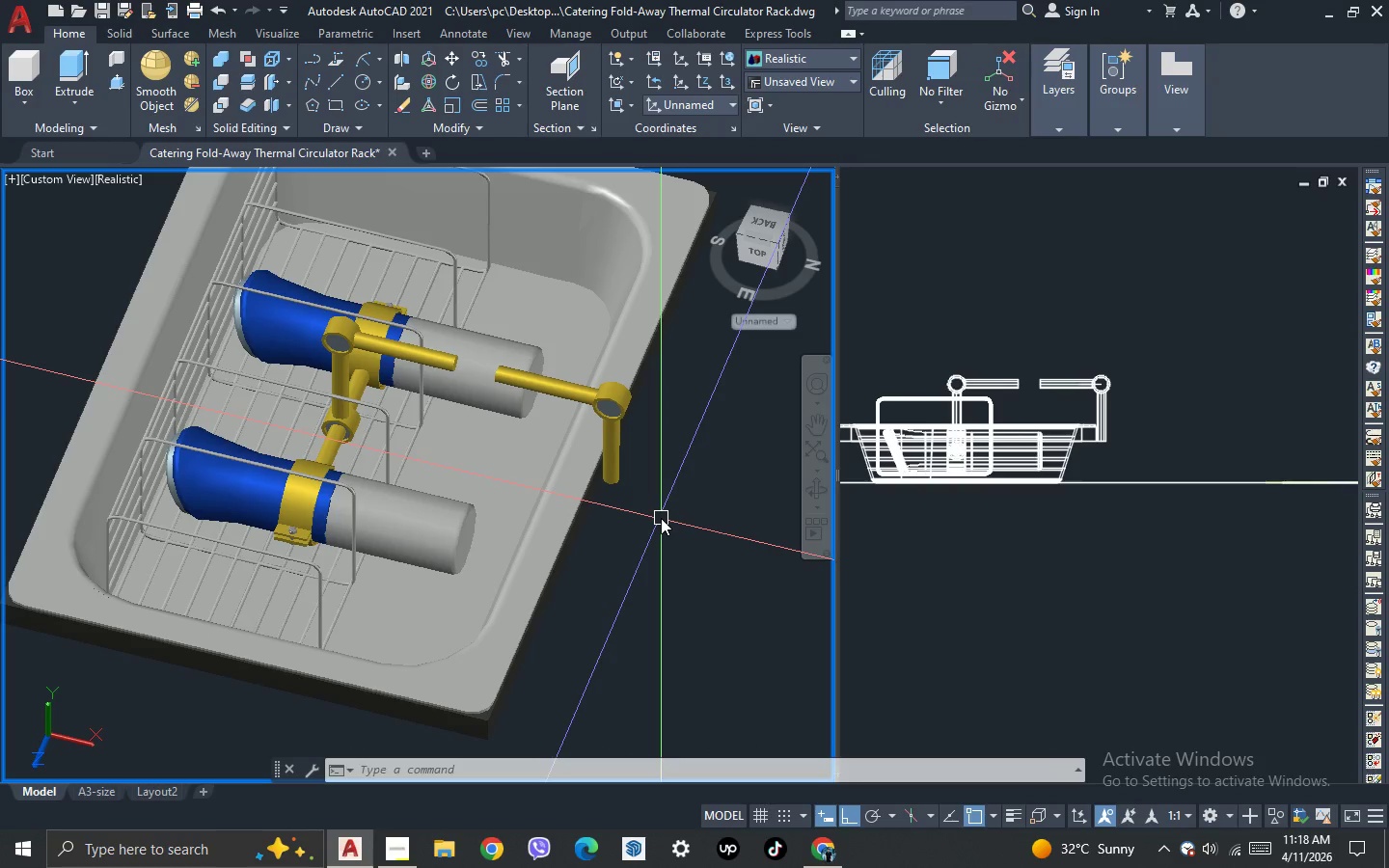 
wait(21.33)
 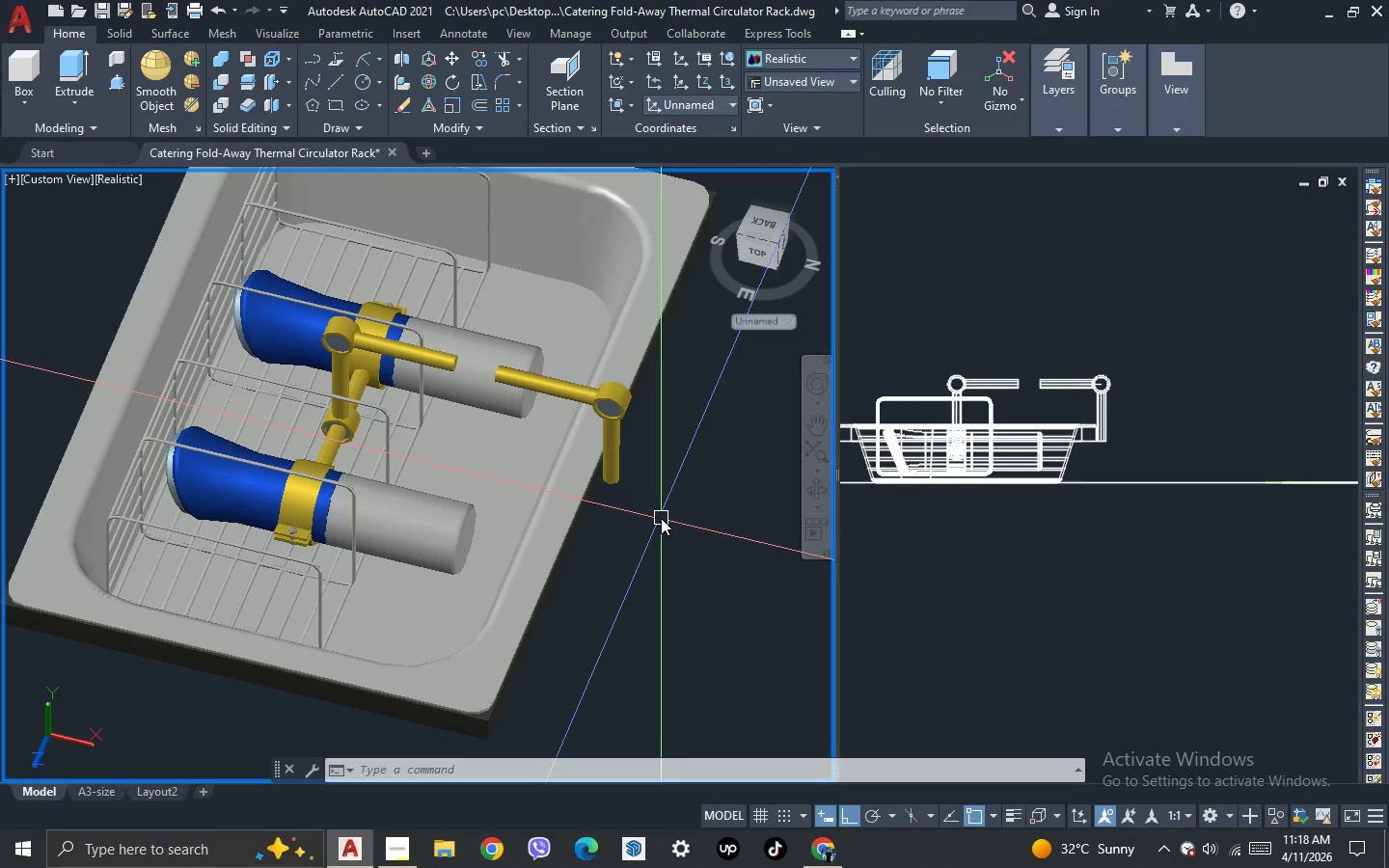 
key(Escape)
 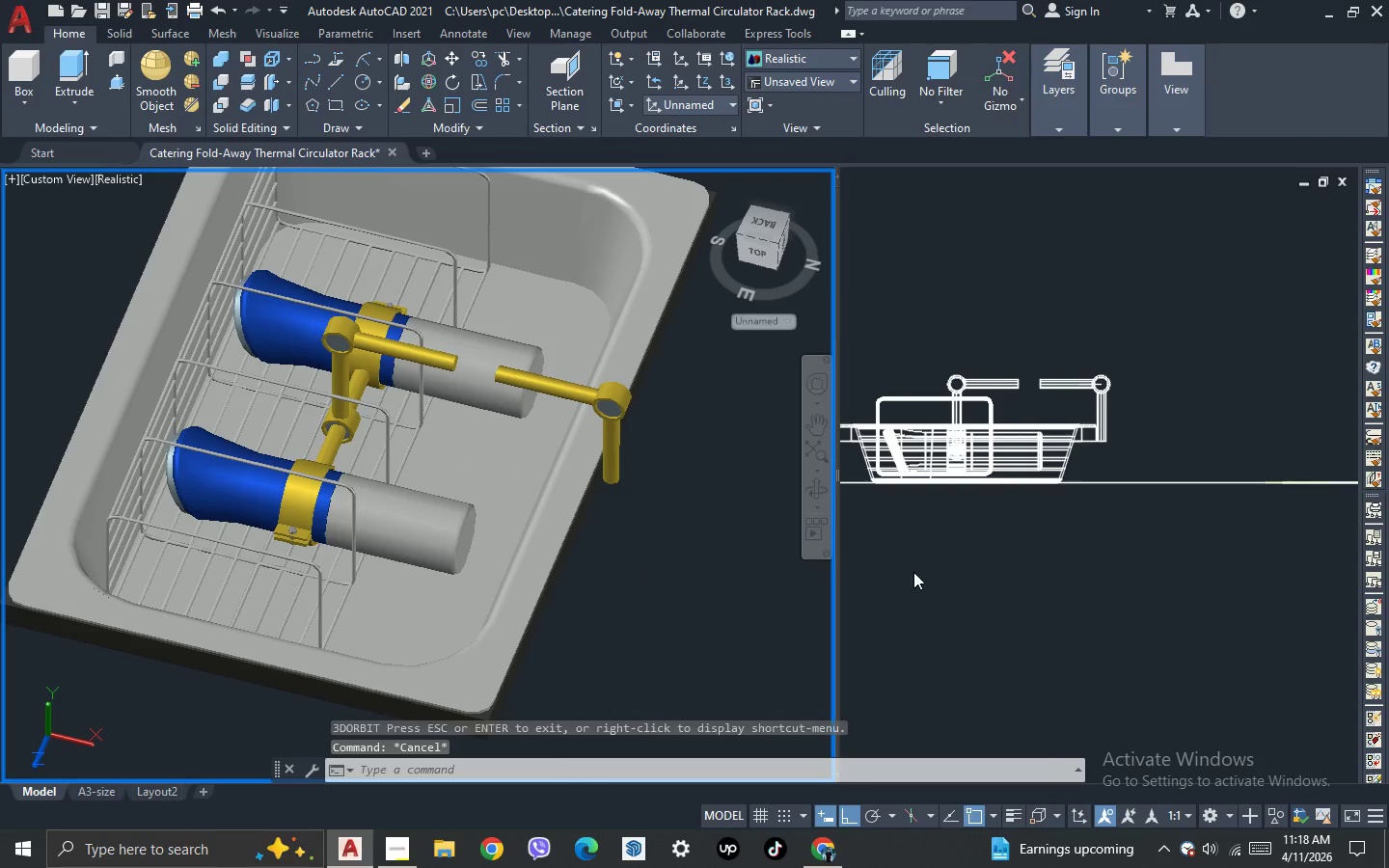 
left_click([913, 572])
 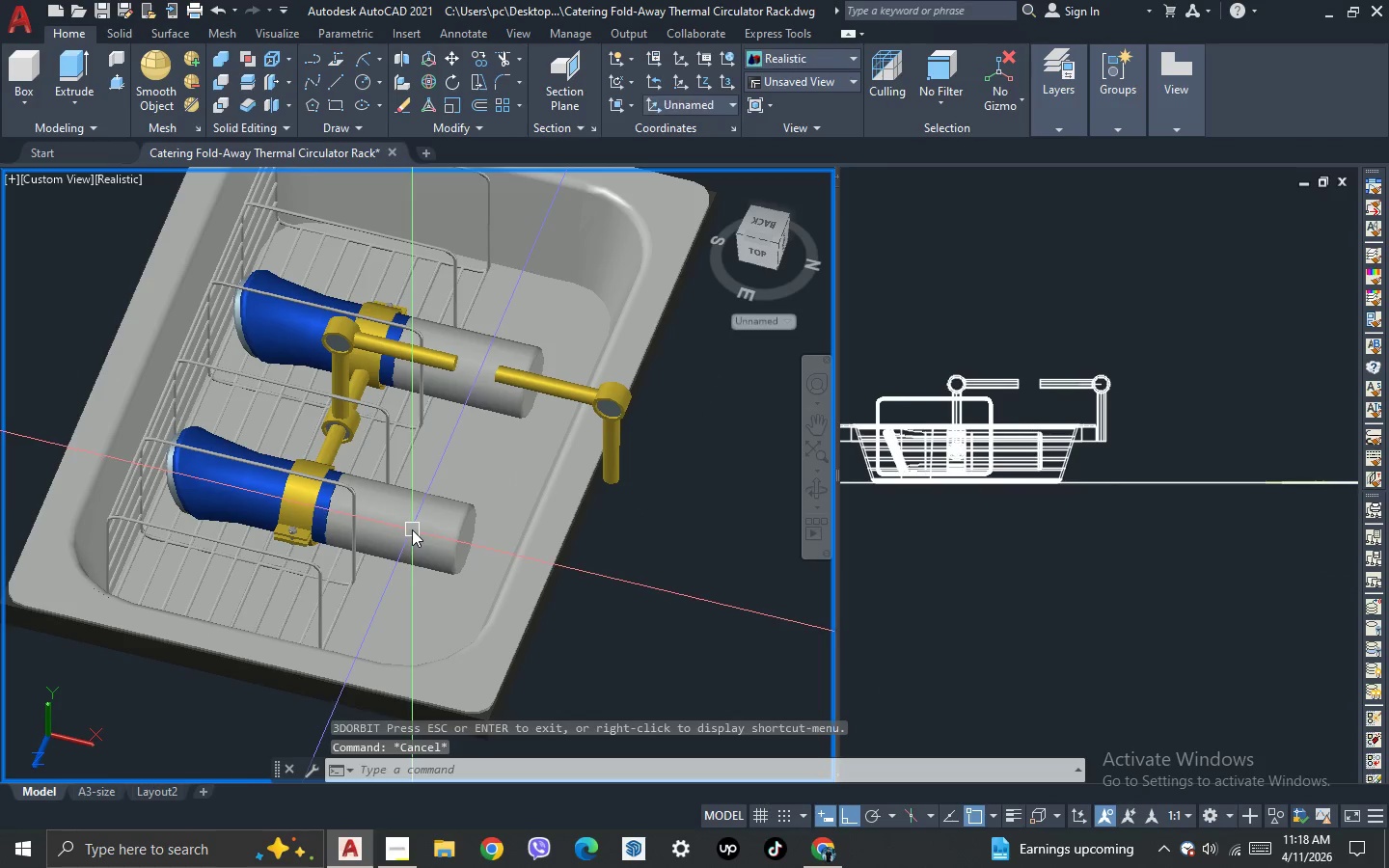 
left_click([400, 512])
 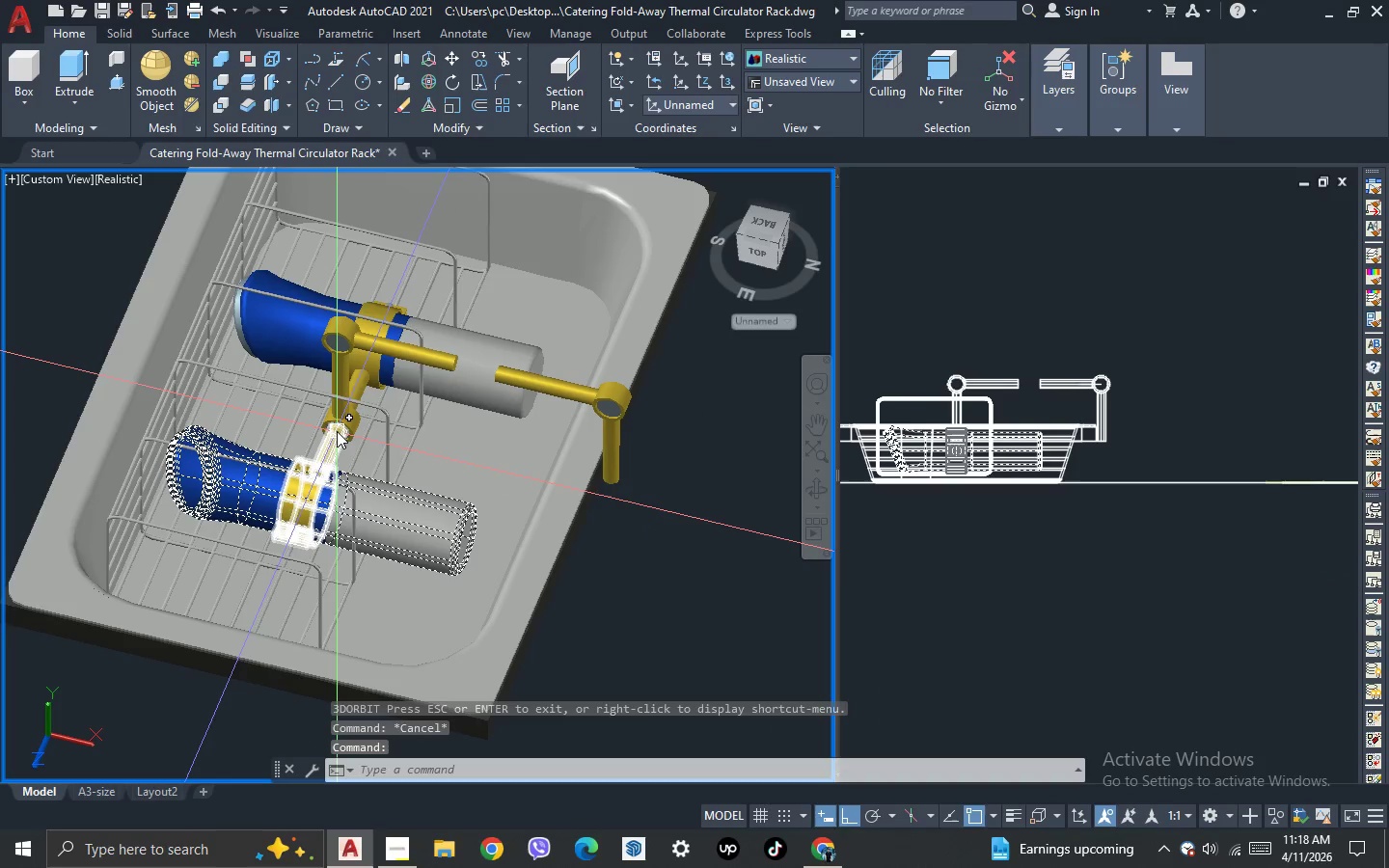 
scroll: coordinate [335, 430], scroll_direction: up, amount: 2.0
 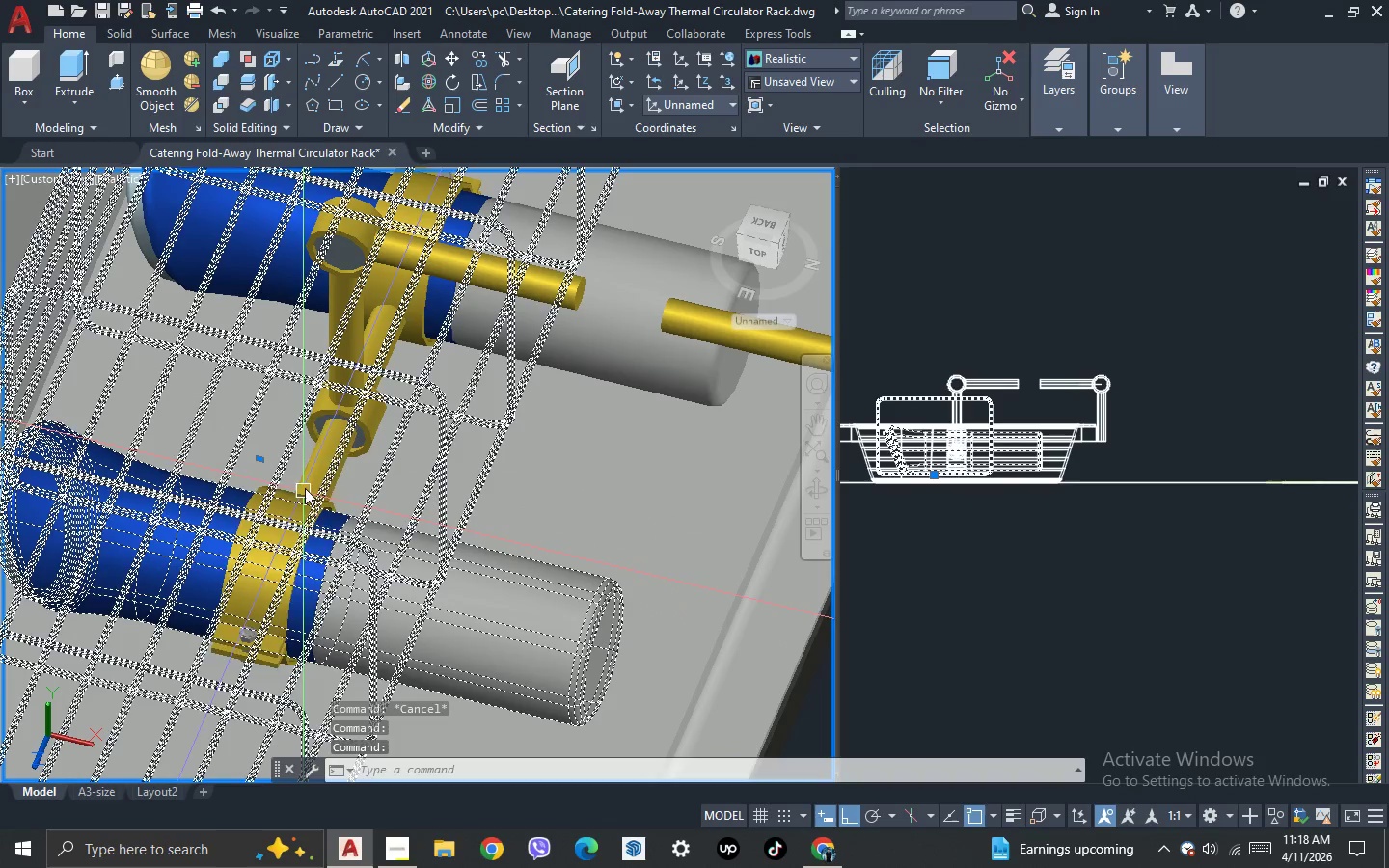 
scroll: coordinate [417, 462], scroll_direction: down, amount: 1.0
 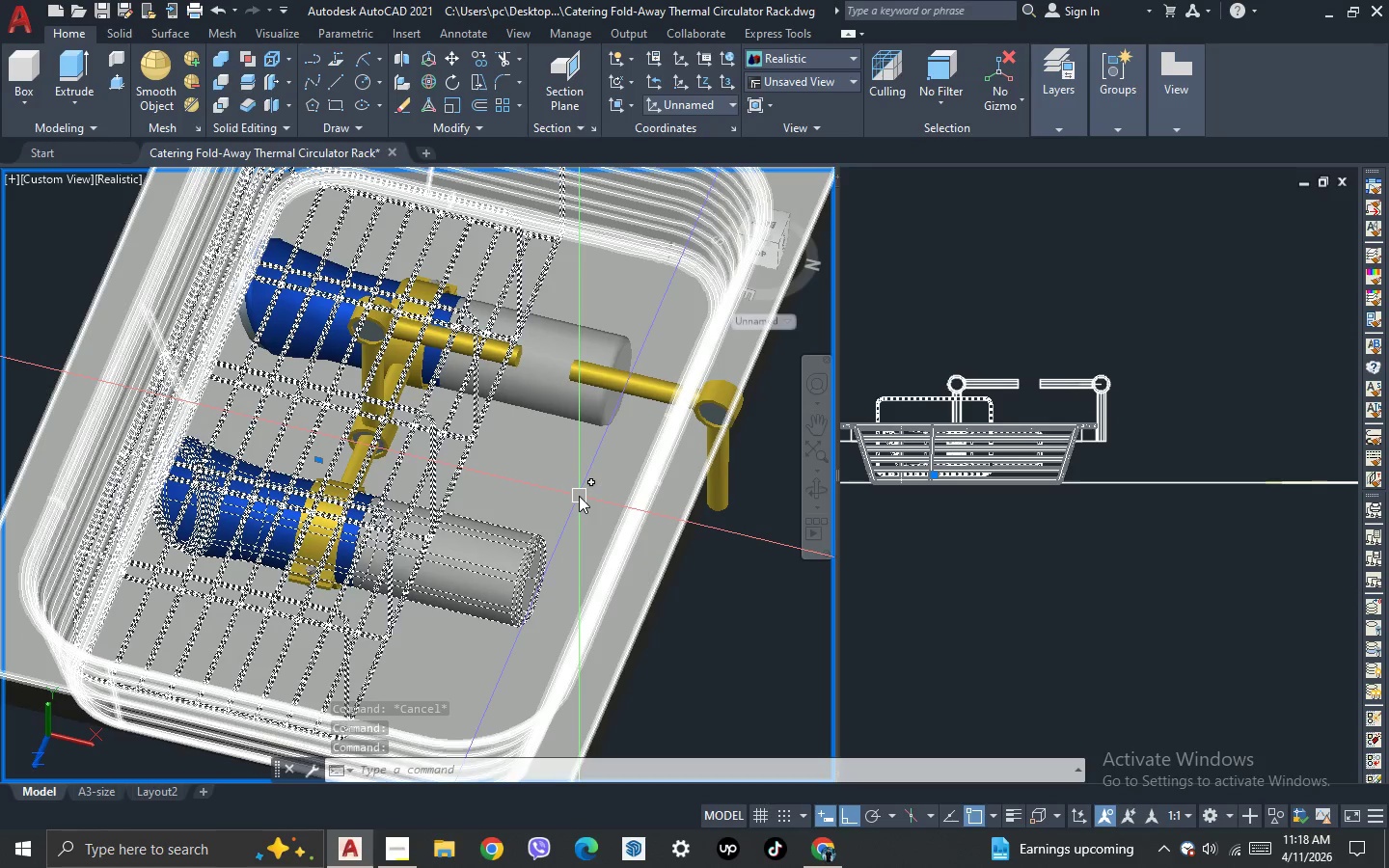 
key(Escape)
 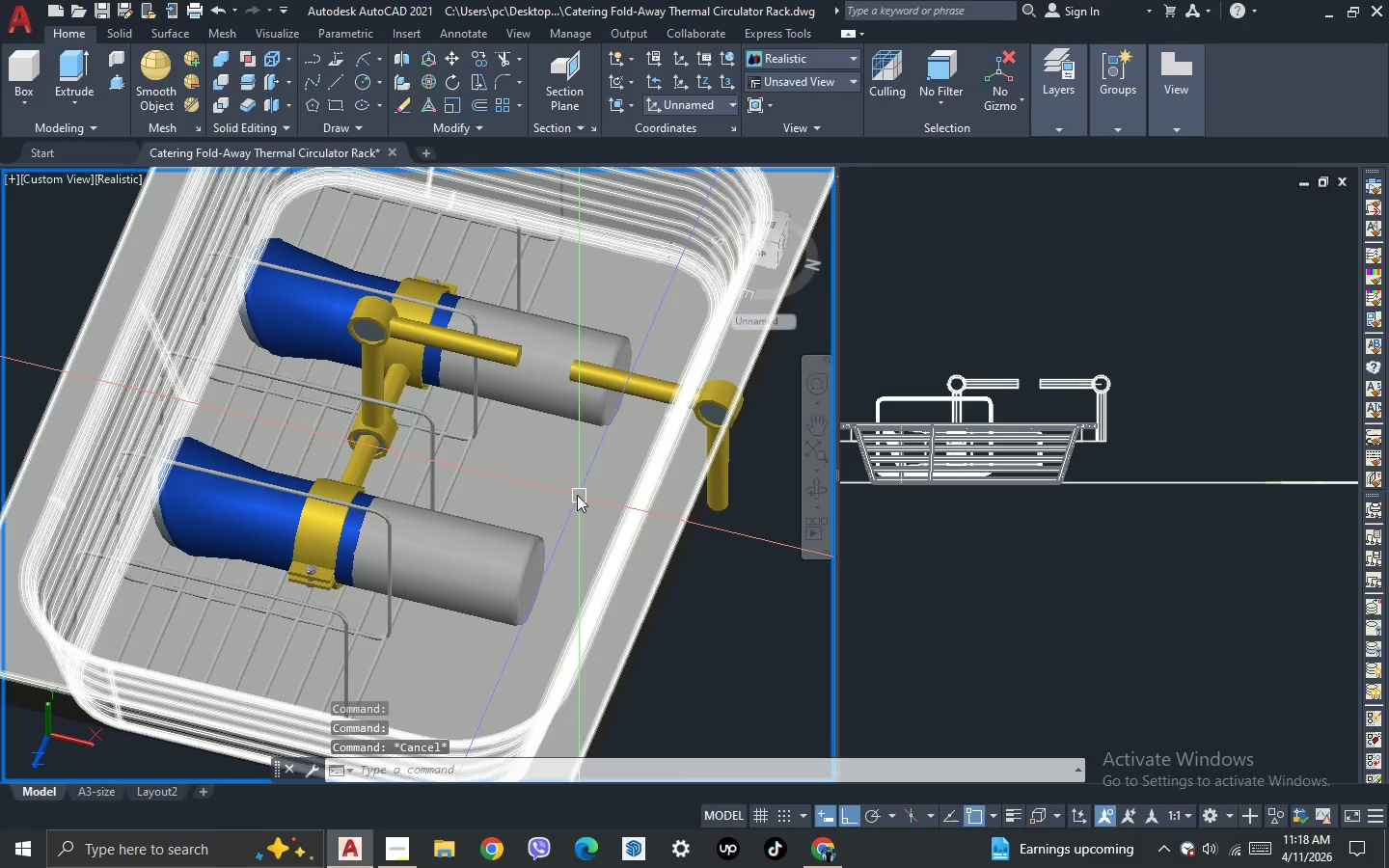 
key(Escape)
 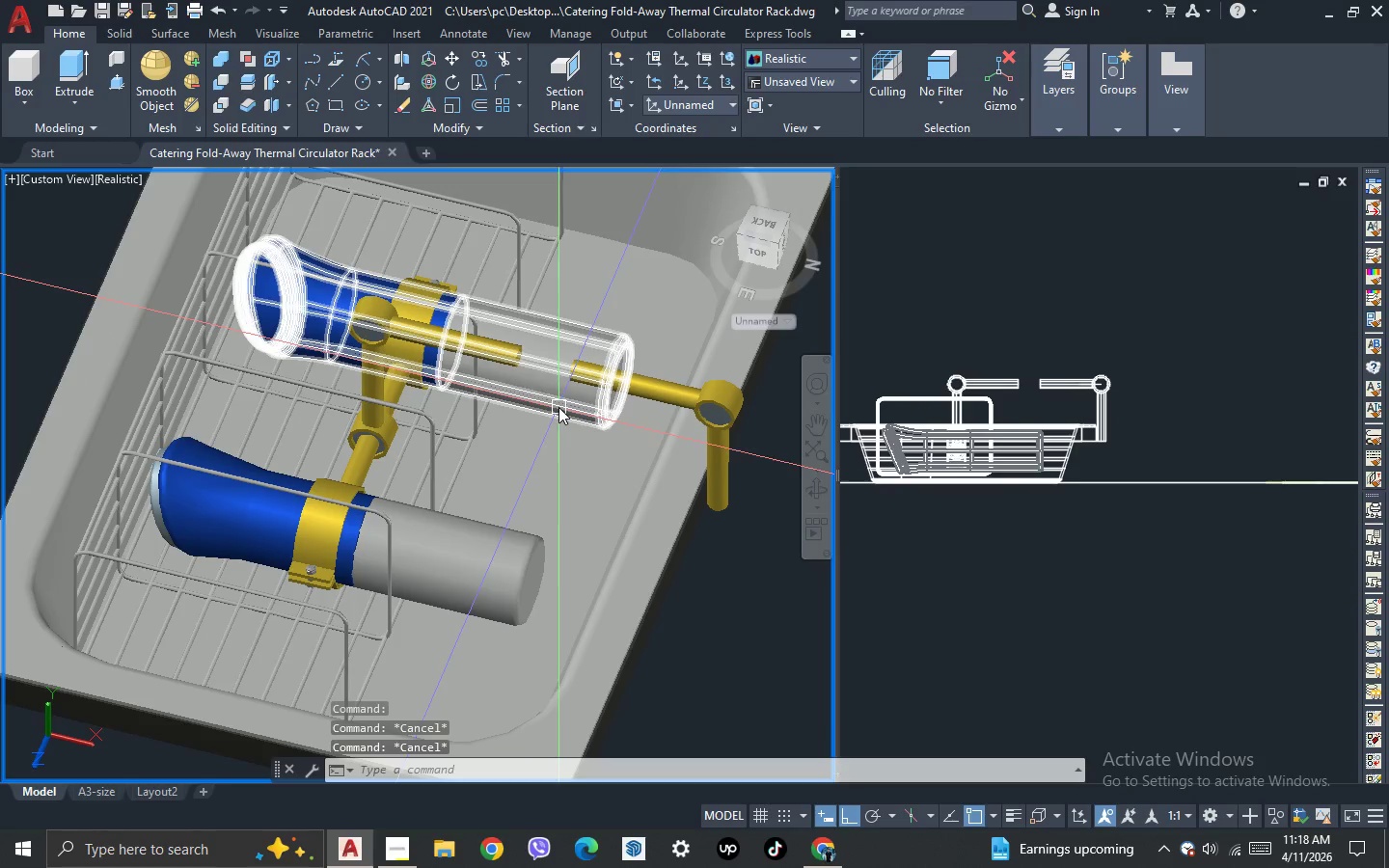 
left_click([558, 407])
 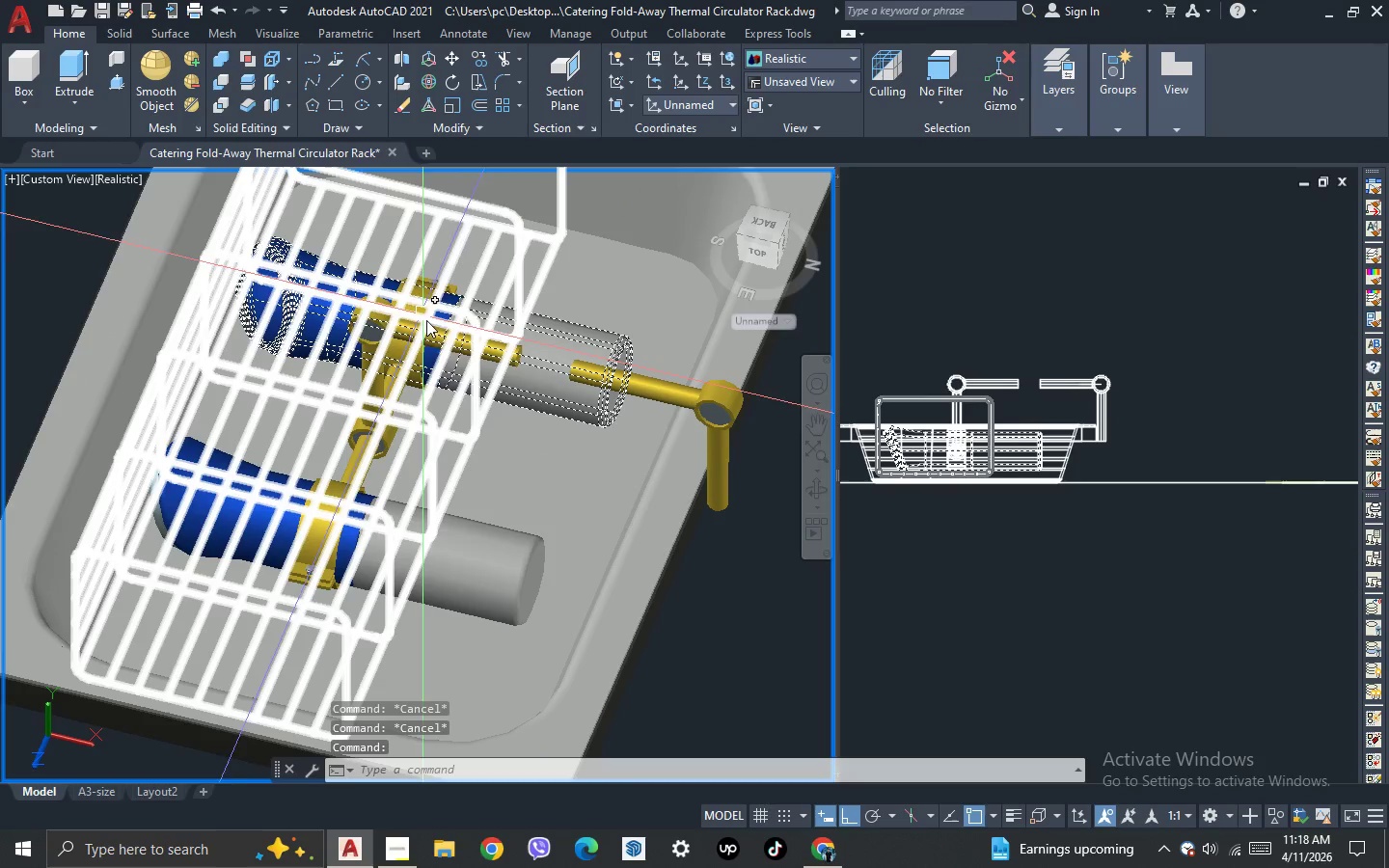 
key(Escape)
 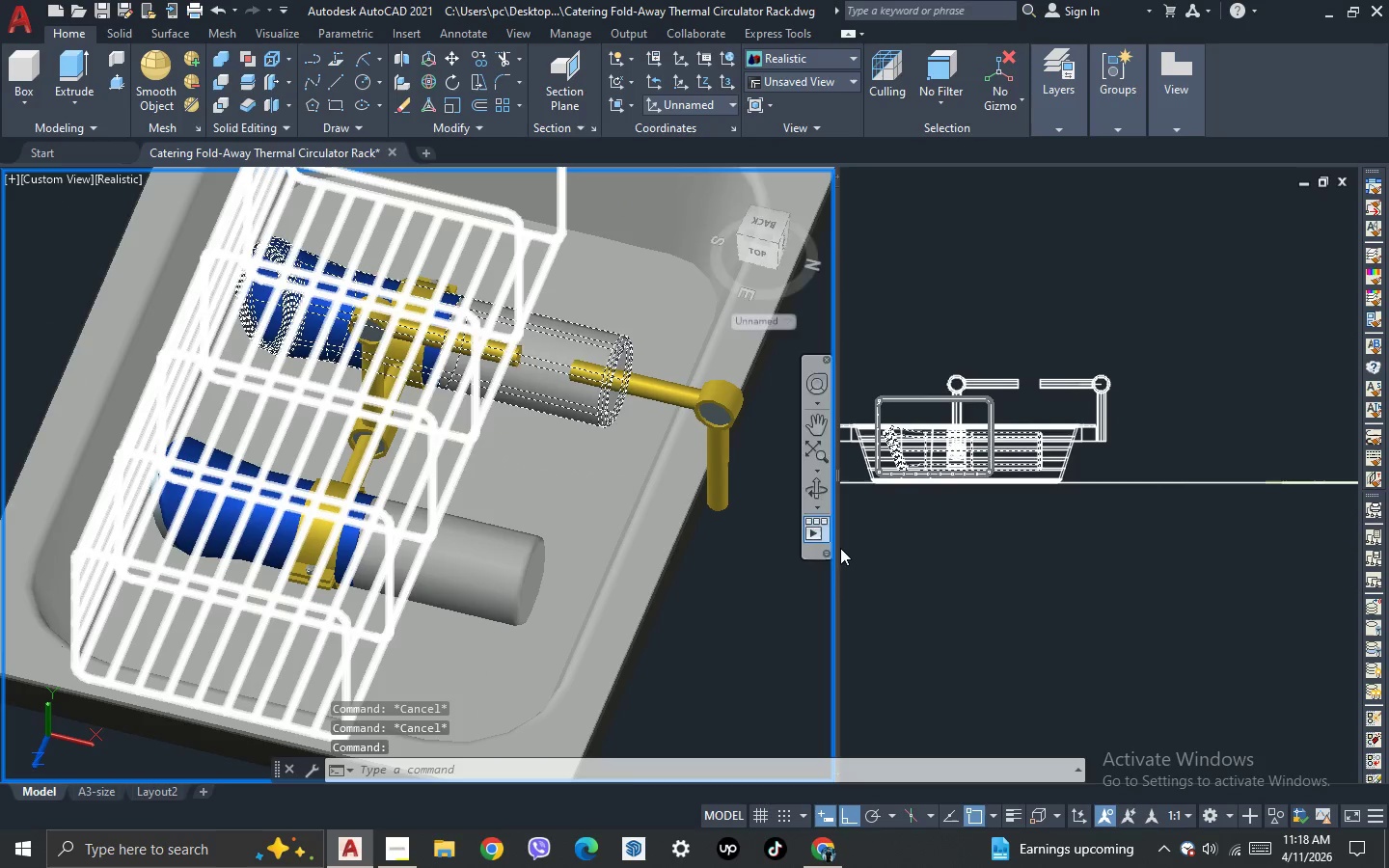 
key(Escape)
 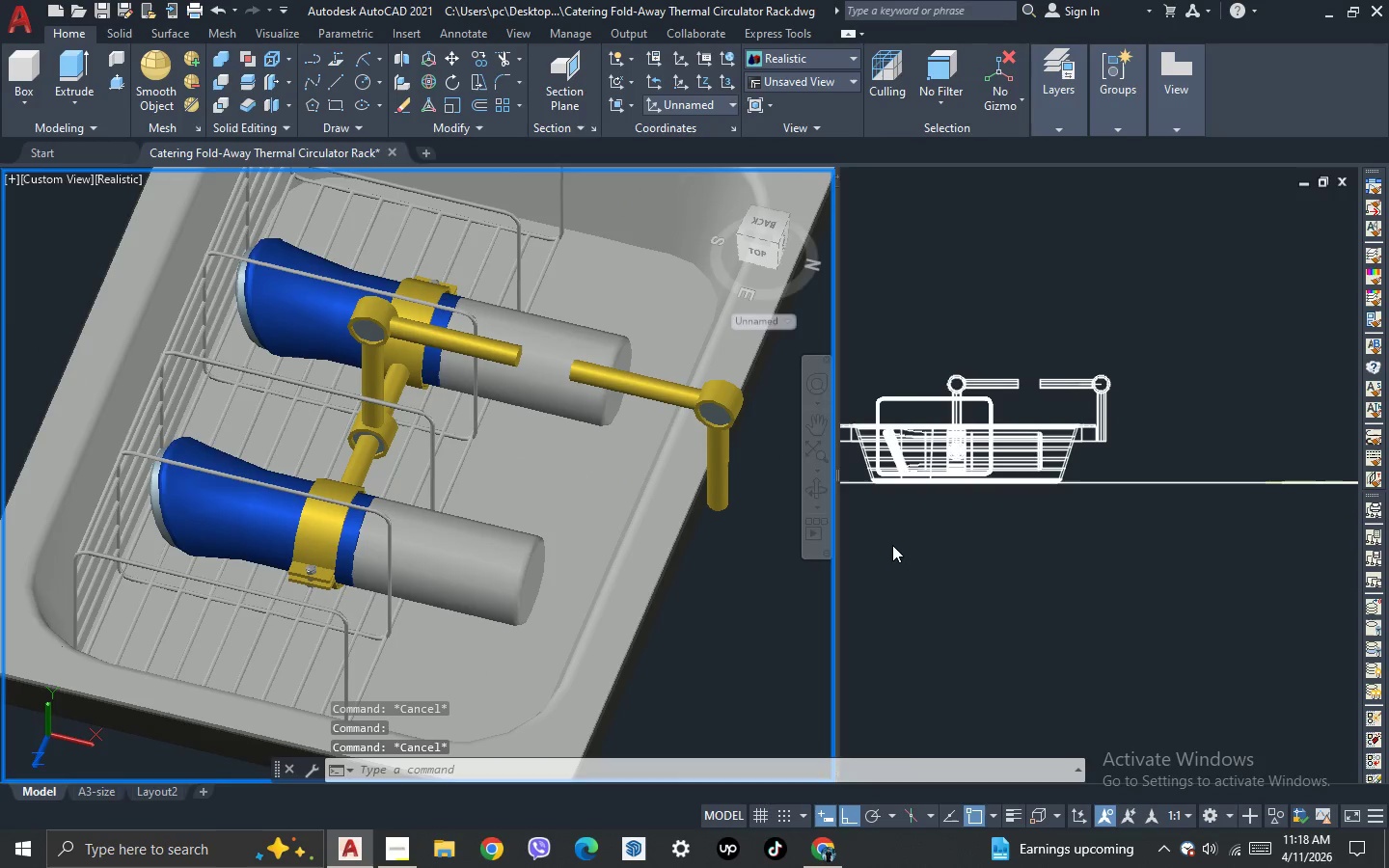 
left_click([892, 545])
 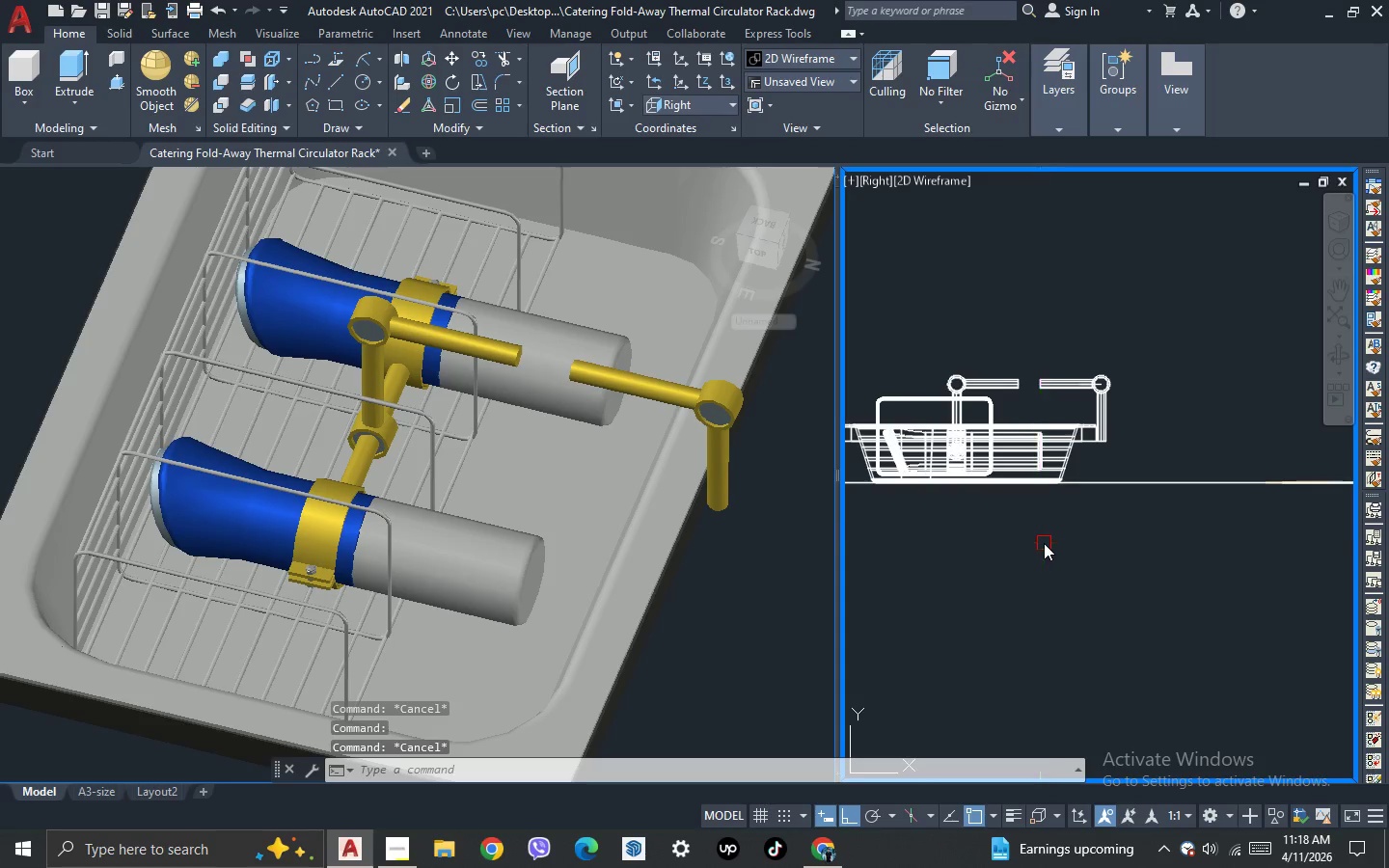 
left_click([1049, 553])
 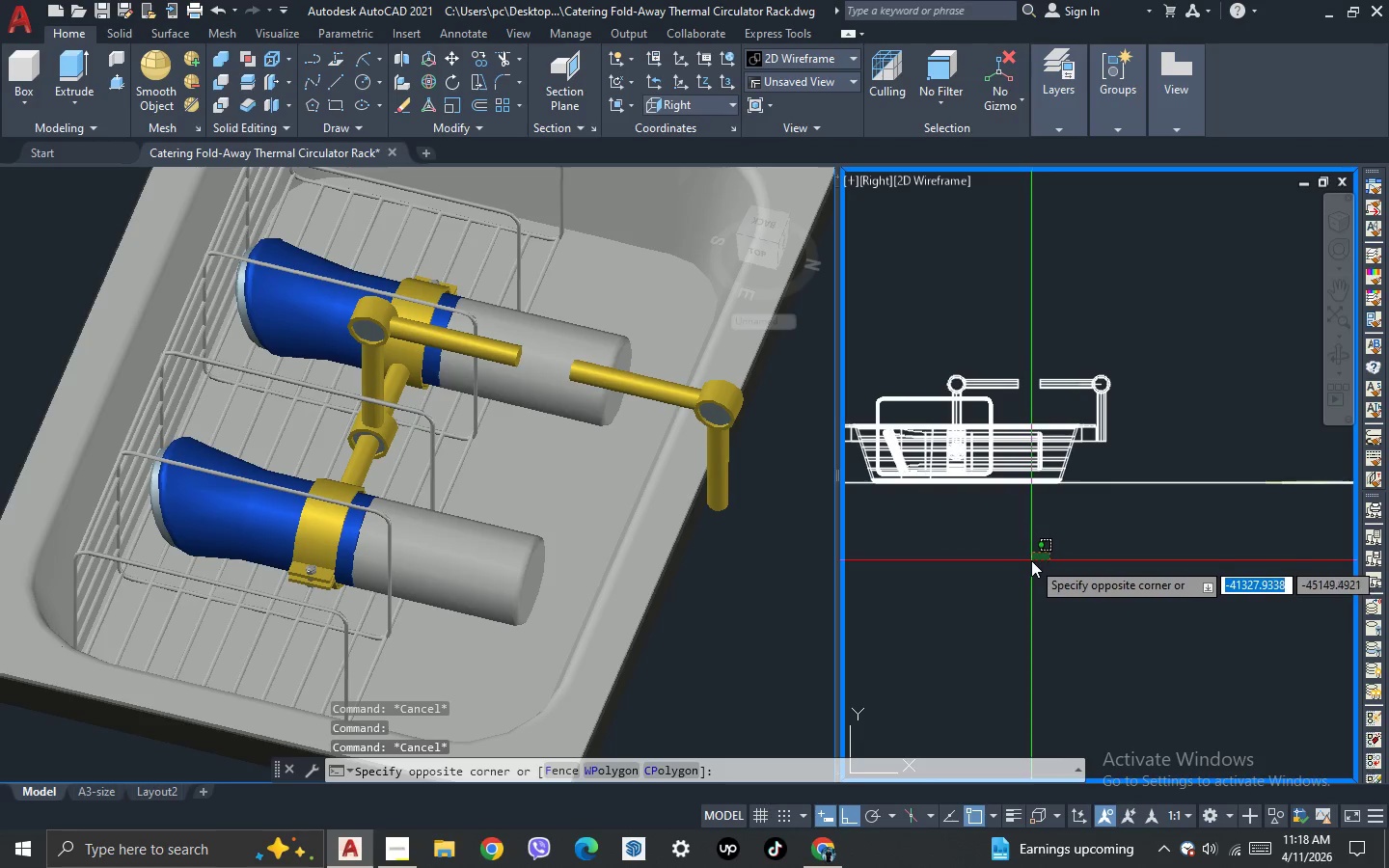 
key(Escape)
 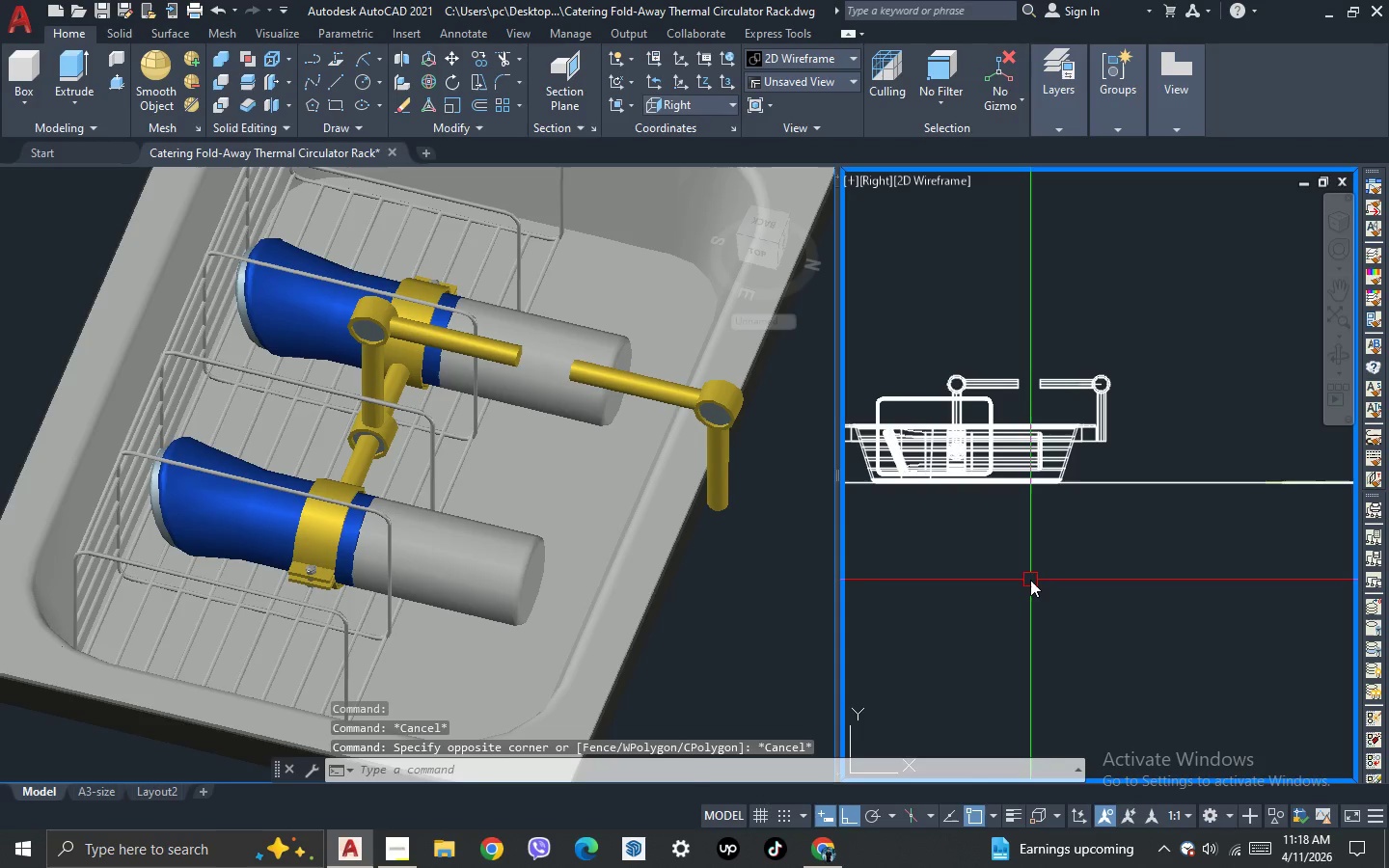 
left_click([1030, 580])
 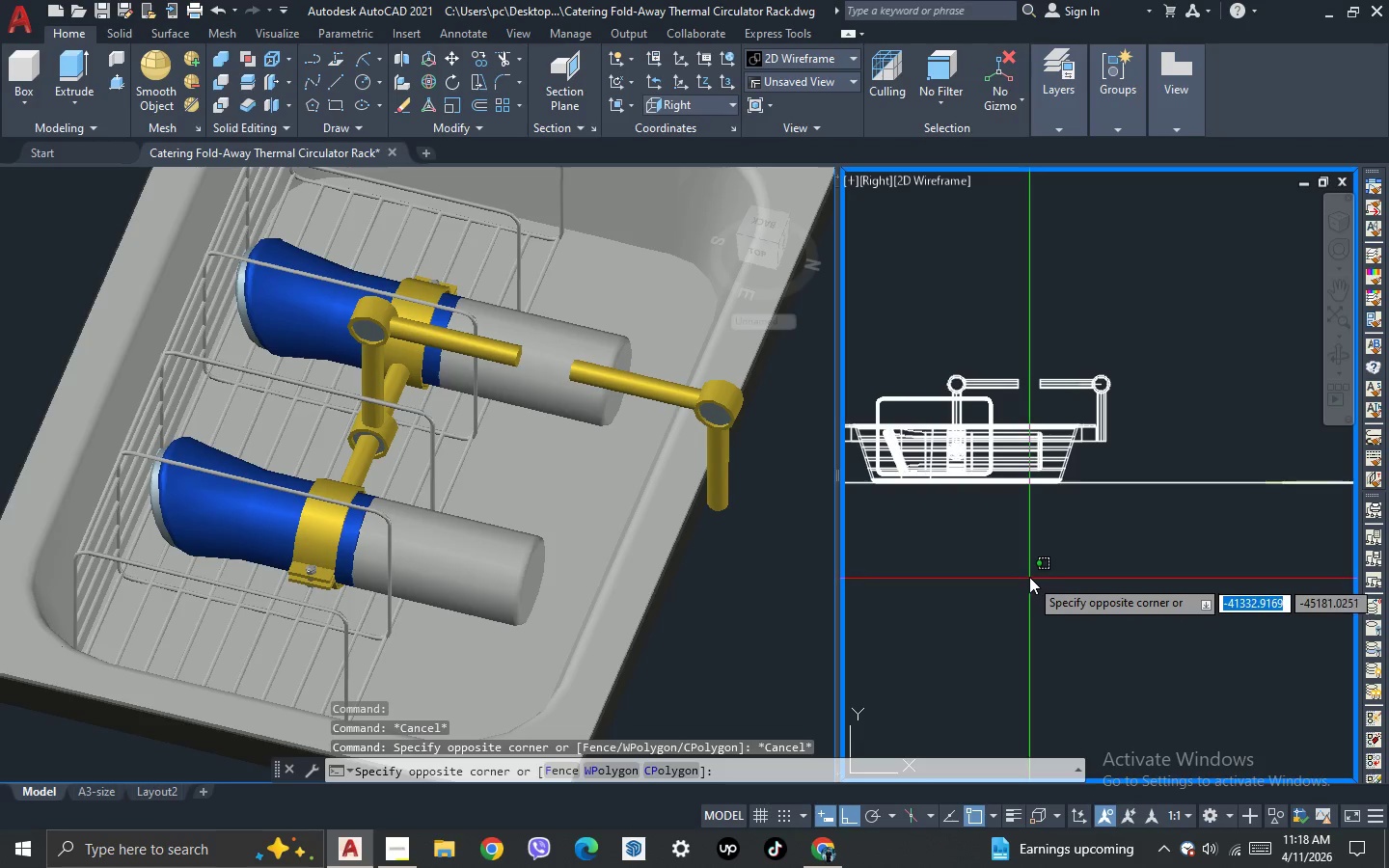 
scroll: coordinate [1029, 576], scroll_direction: down, amount: 2.0
 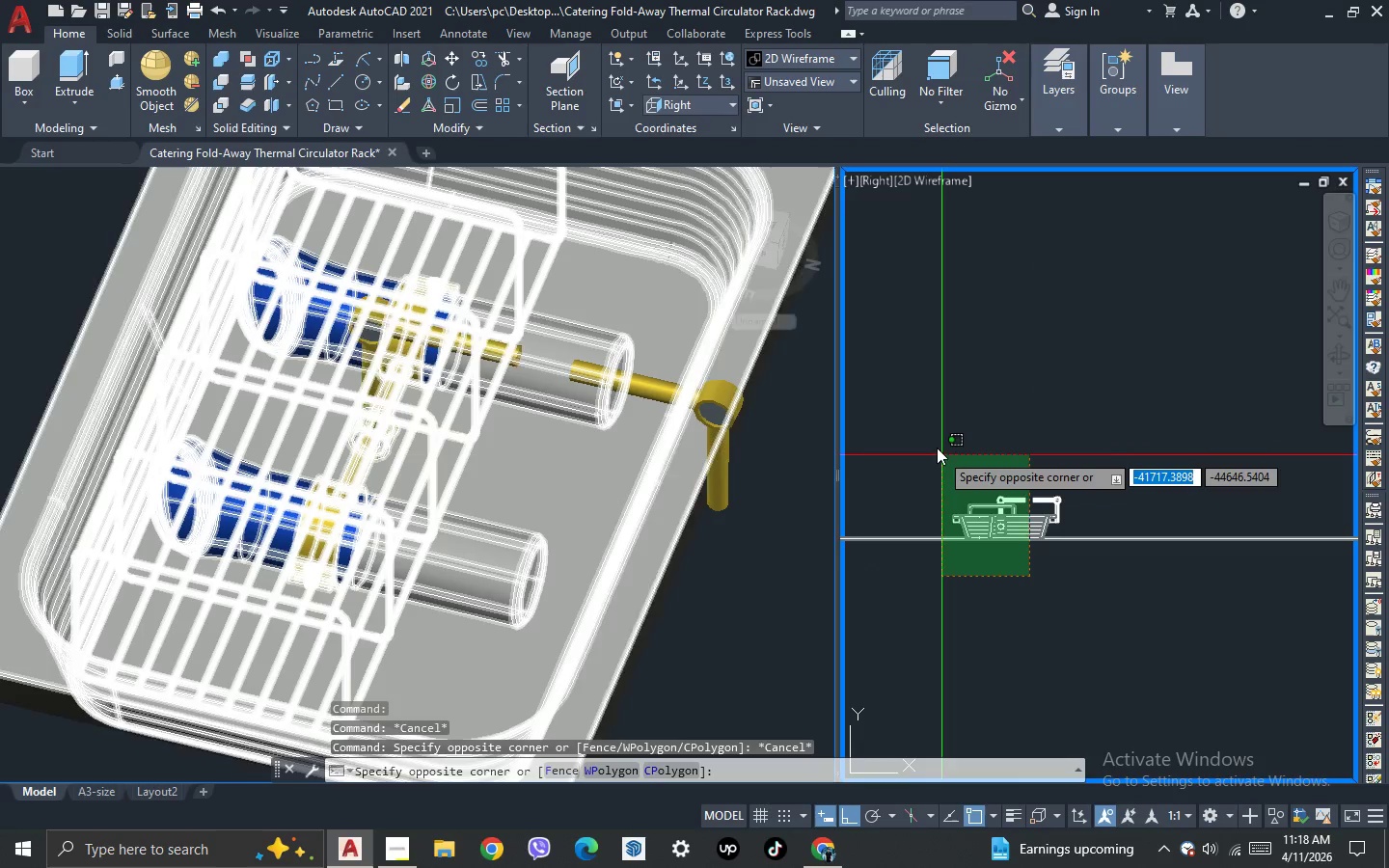 
left_click([935, 443])
 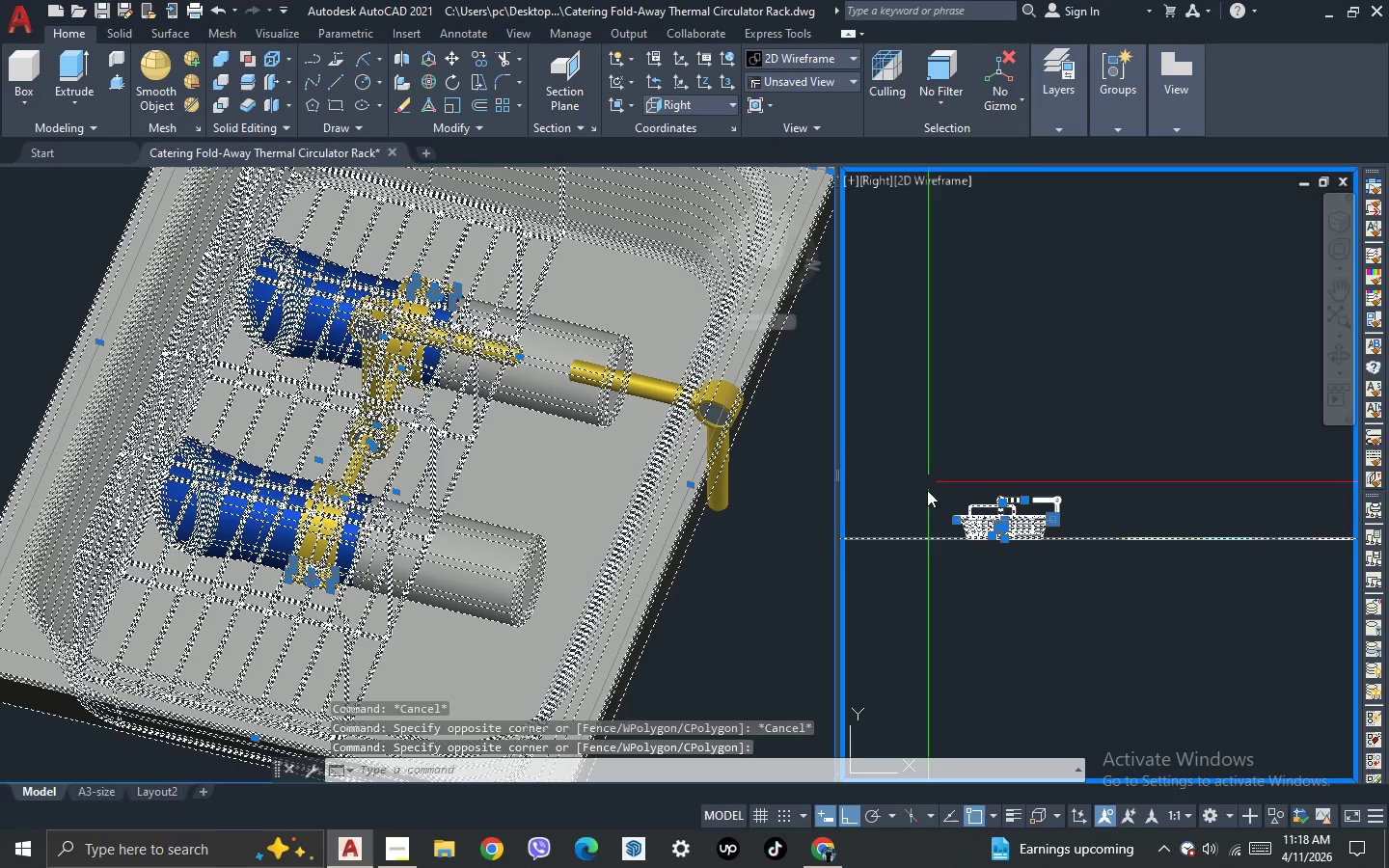 
hold_key(key=ShiftLeft, duration=0.89)
left_click_drag(start_coordinate=[922, 558], to_coordinate=[922, 546])
 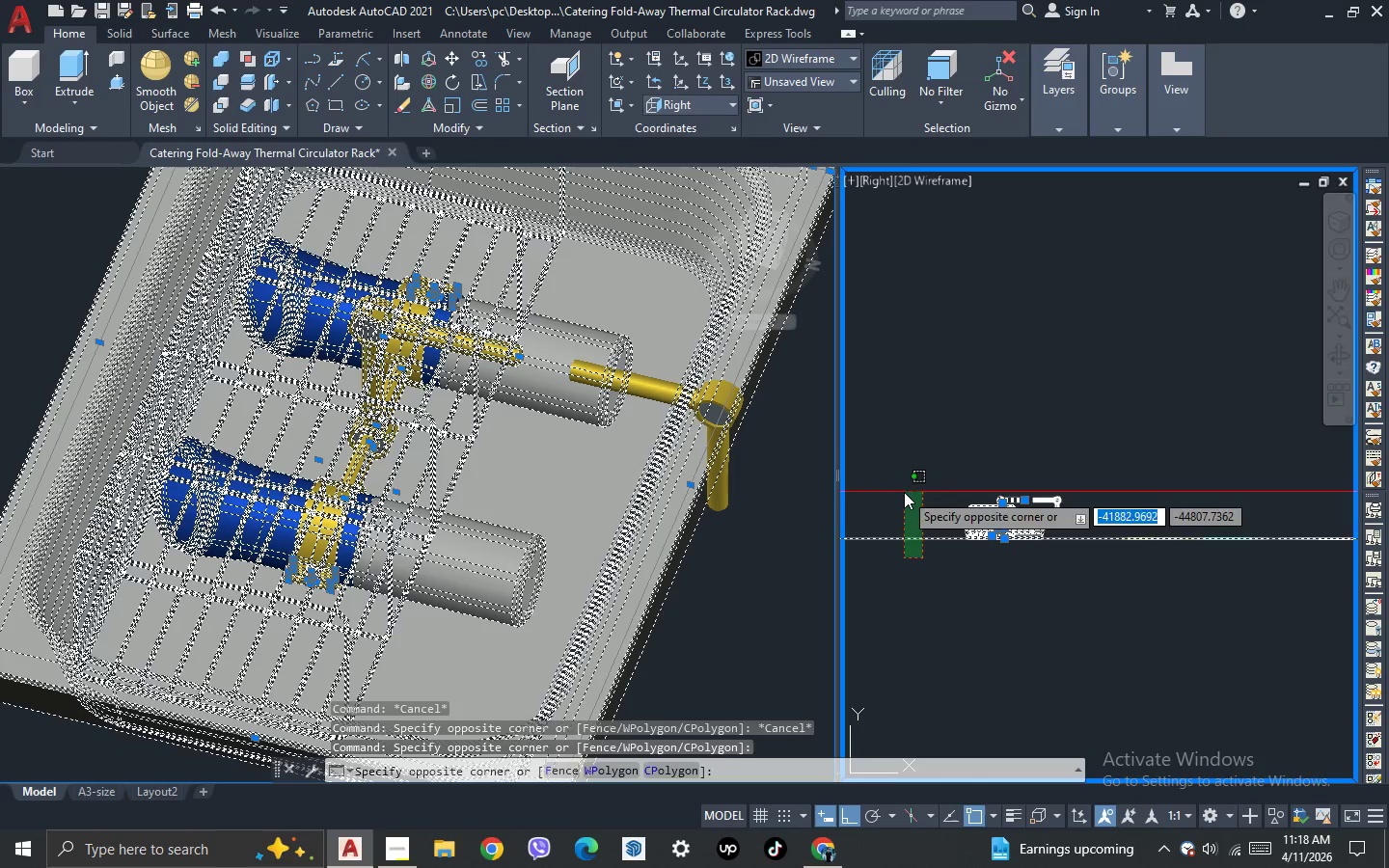 
double_click([904, 492])
 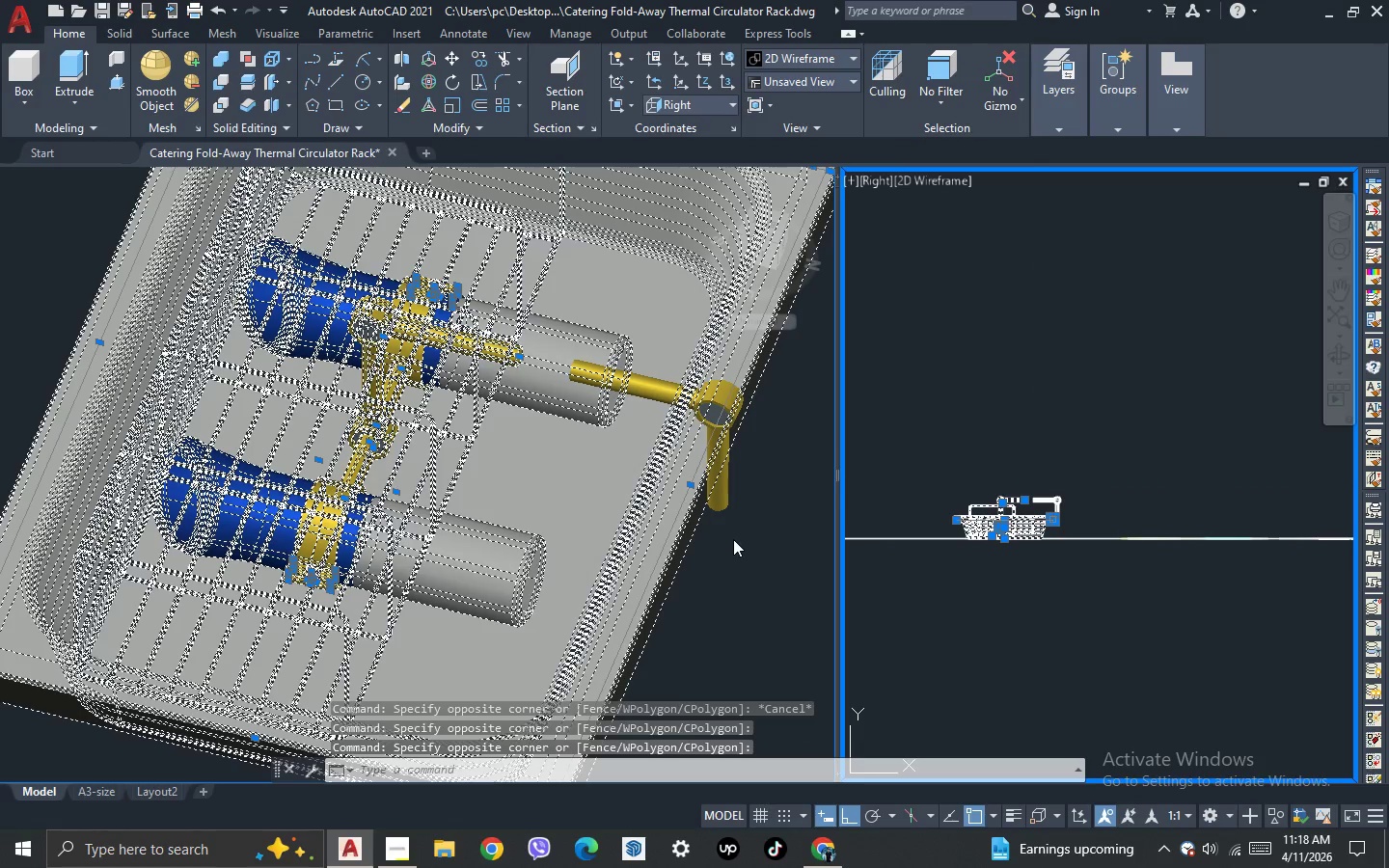 
left_click([717, 579])
 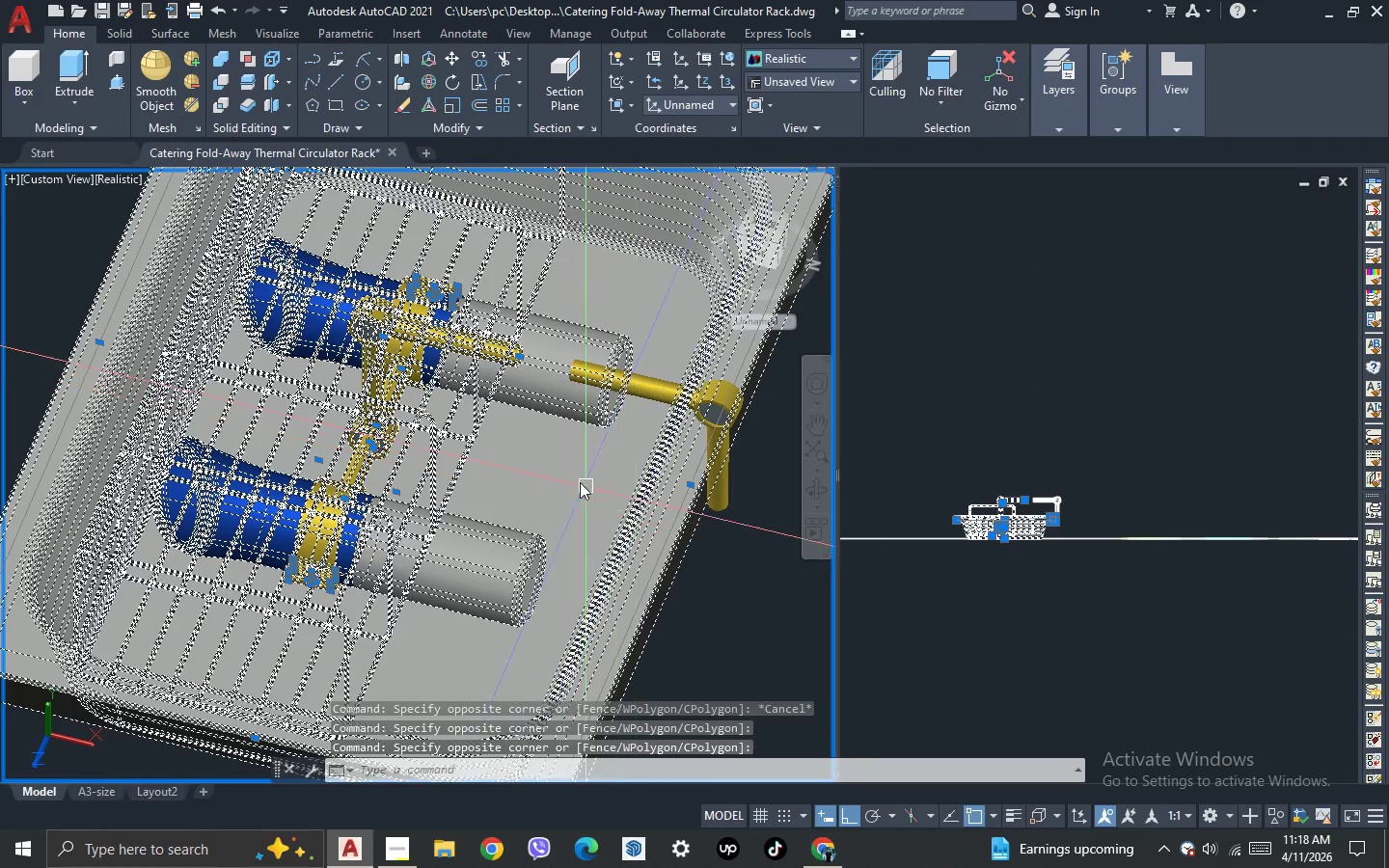 
hold_key(key=ShiftLeft, duration=0.44)
left_click([575, 476])
 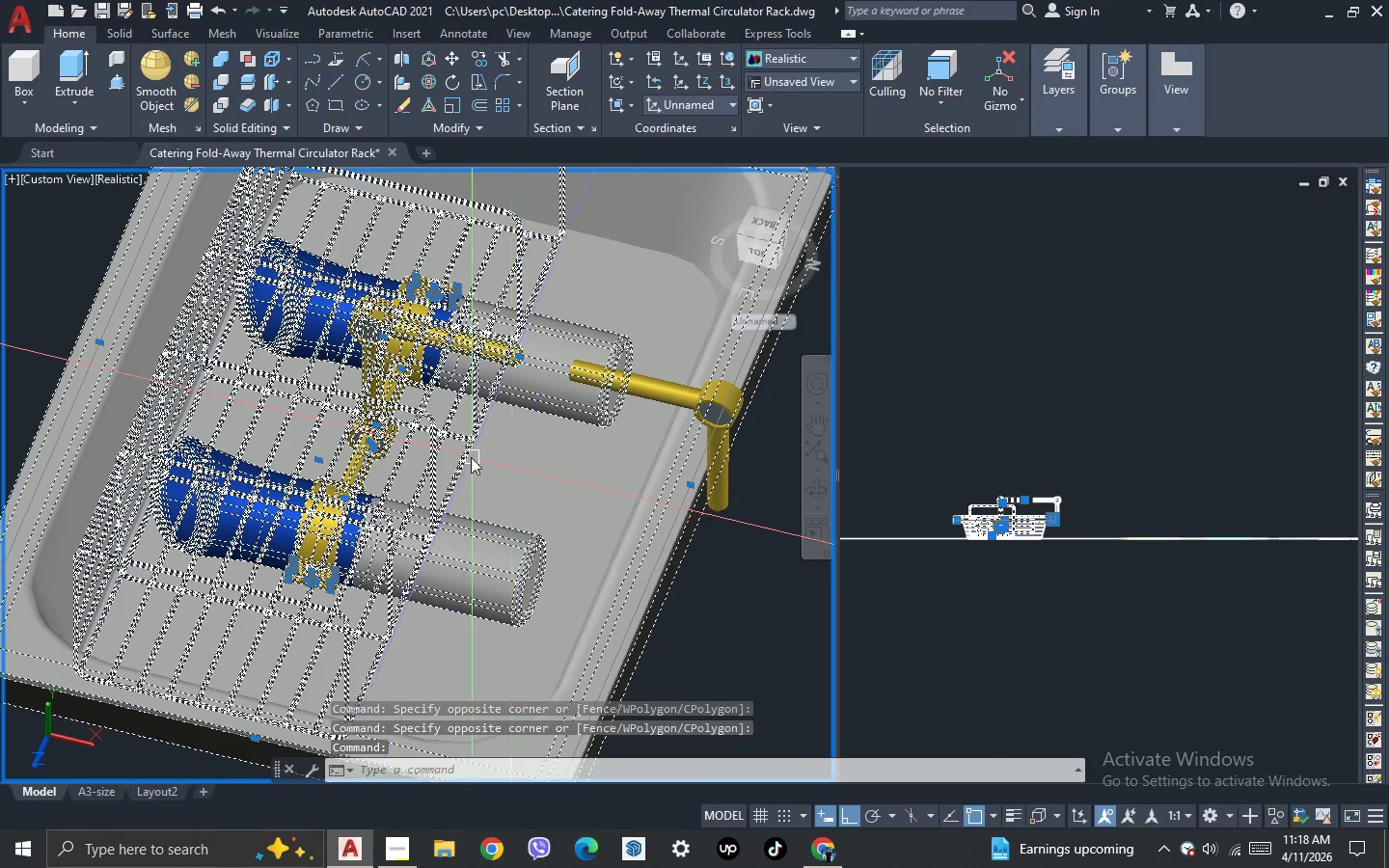 
hold_key(key=ShiftLeft, duration=0.62)
left_click([466, 452])
 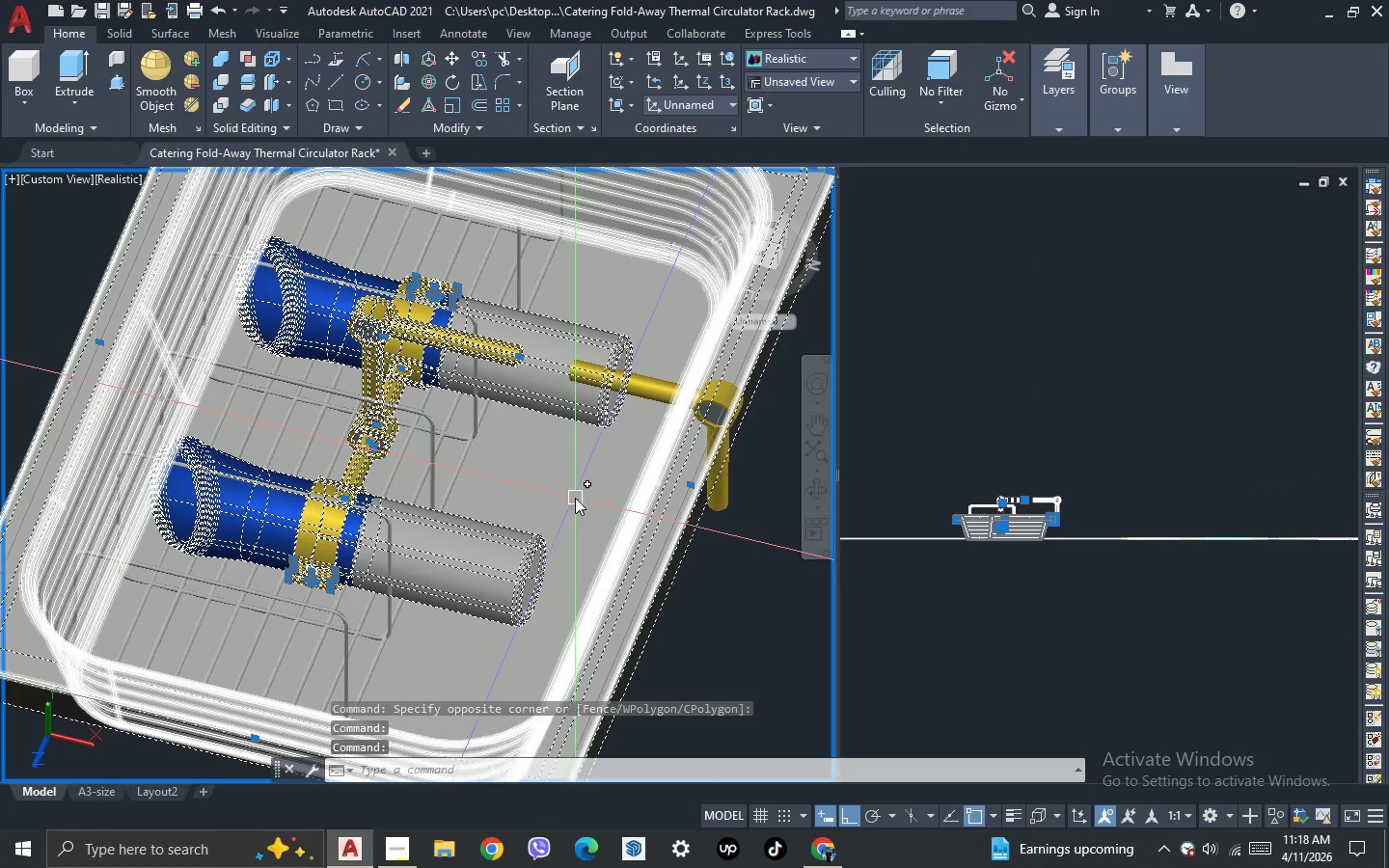 
scroll: coordinate [584, 464], scroll_direction: down, amount: 2.0
 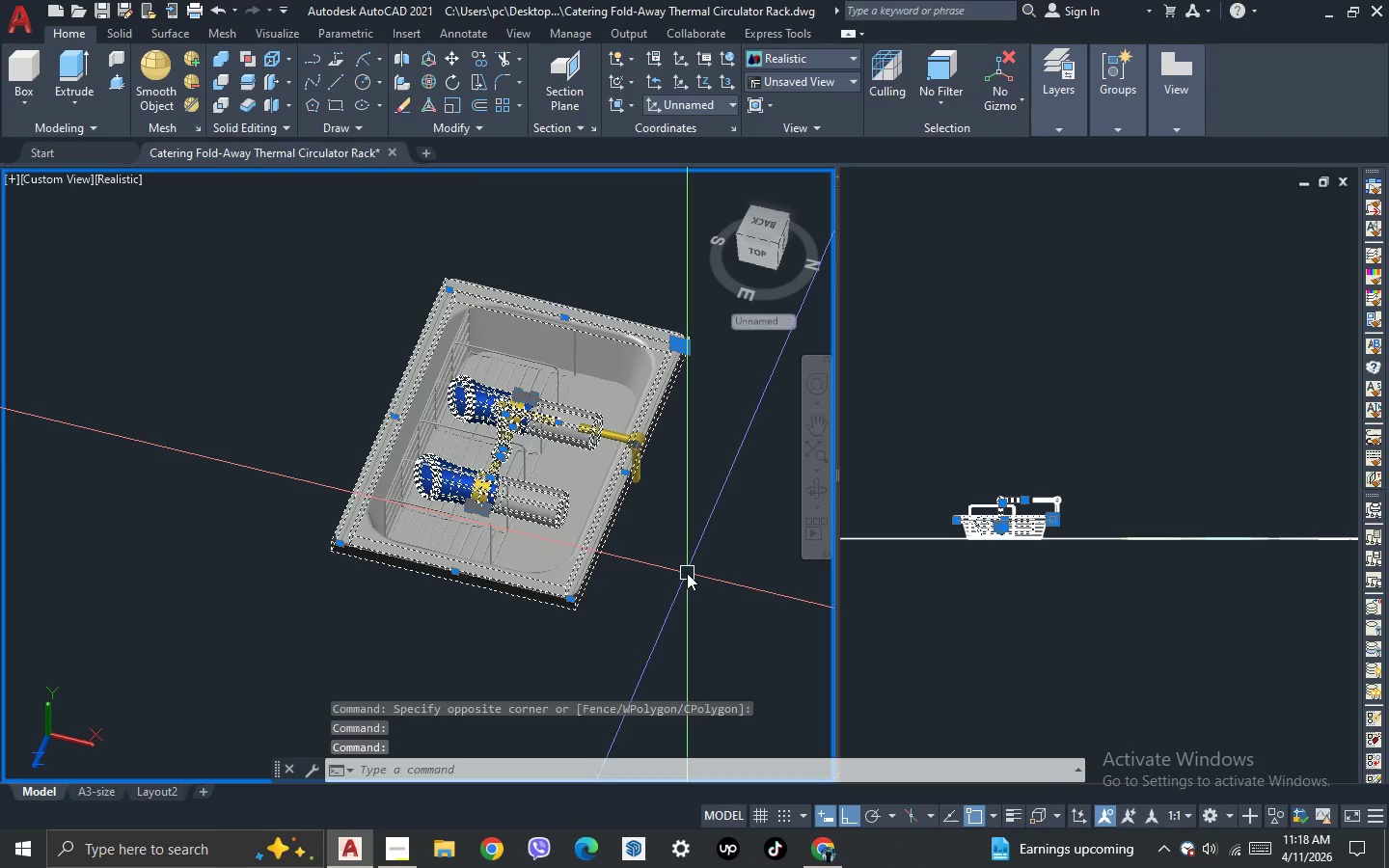 
scroll: coordinate [687, 573], scroll_direction: up, amount: 2.0
 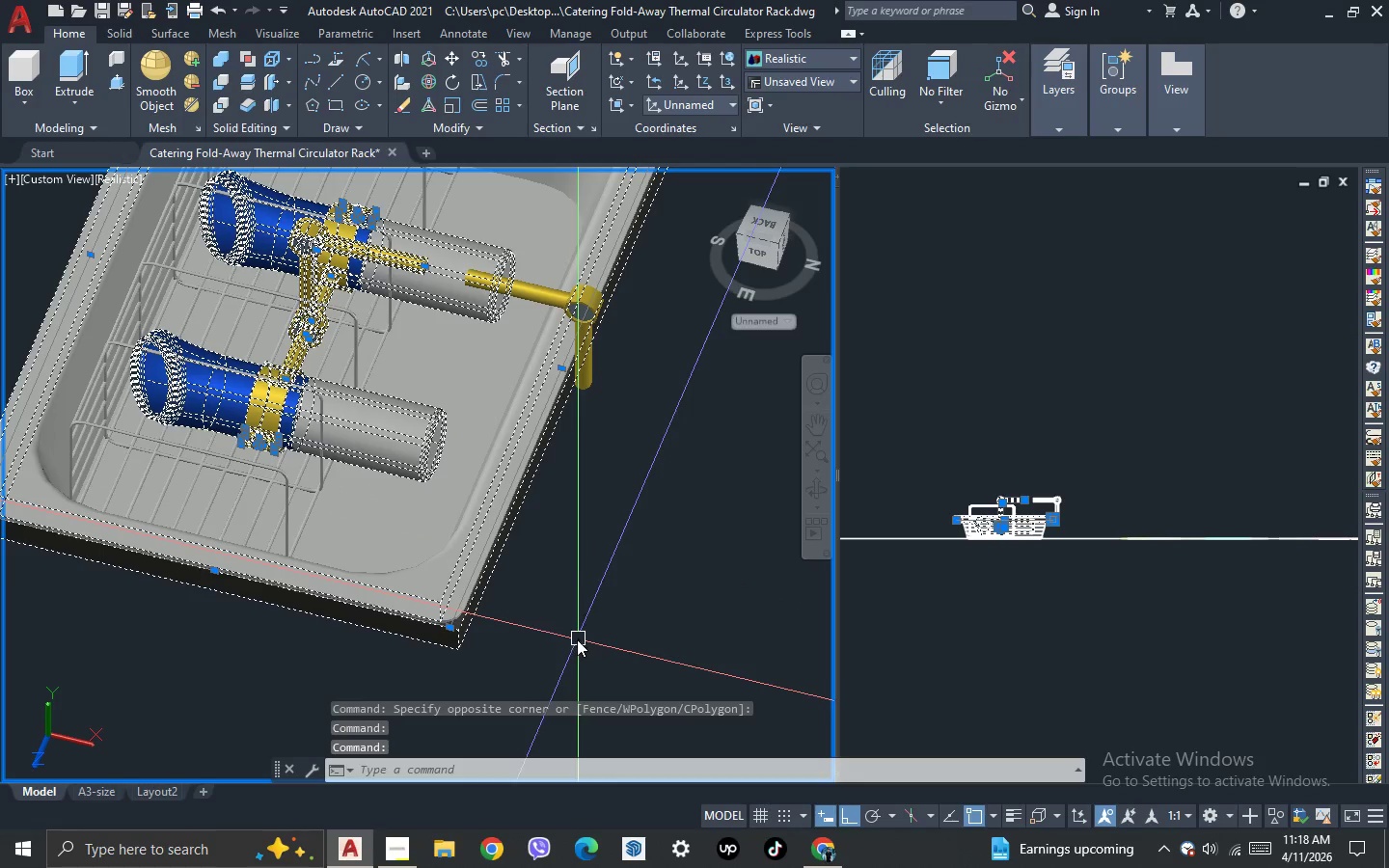 
hold_key(key=ShiftLeft, duration=0.95)
left_click_drag(start_coordinate=[566, 642], to_coordinate=[539, 621])
 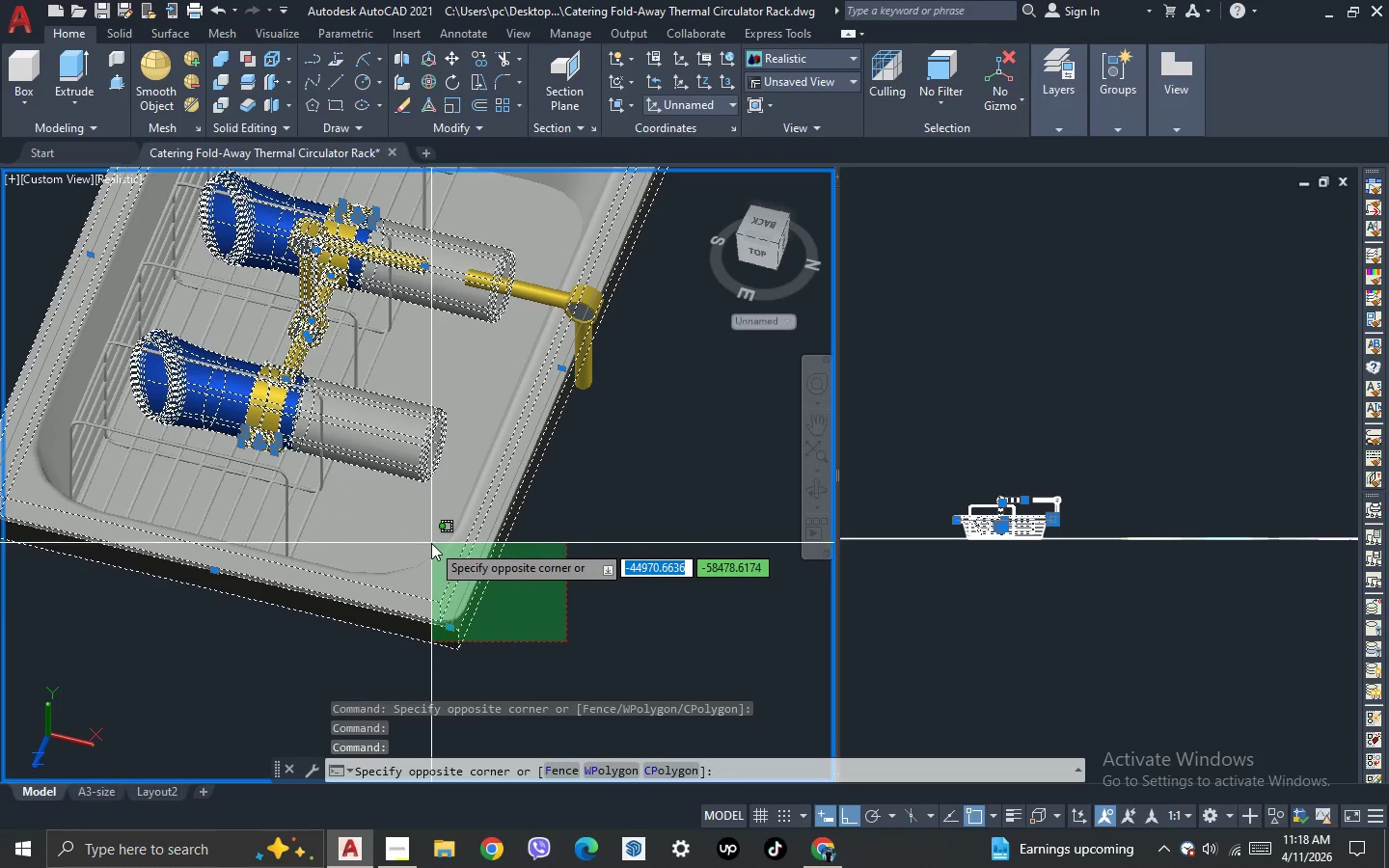 
left_click([430, 543])
 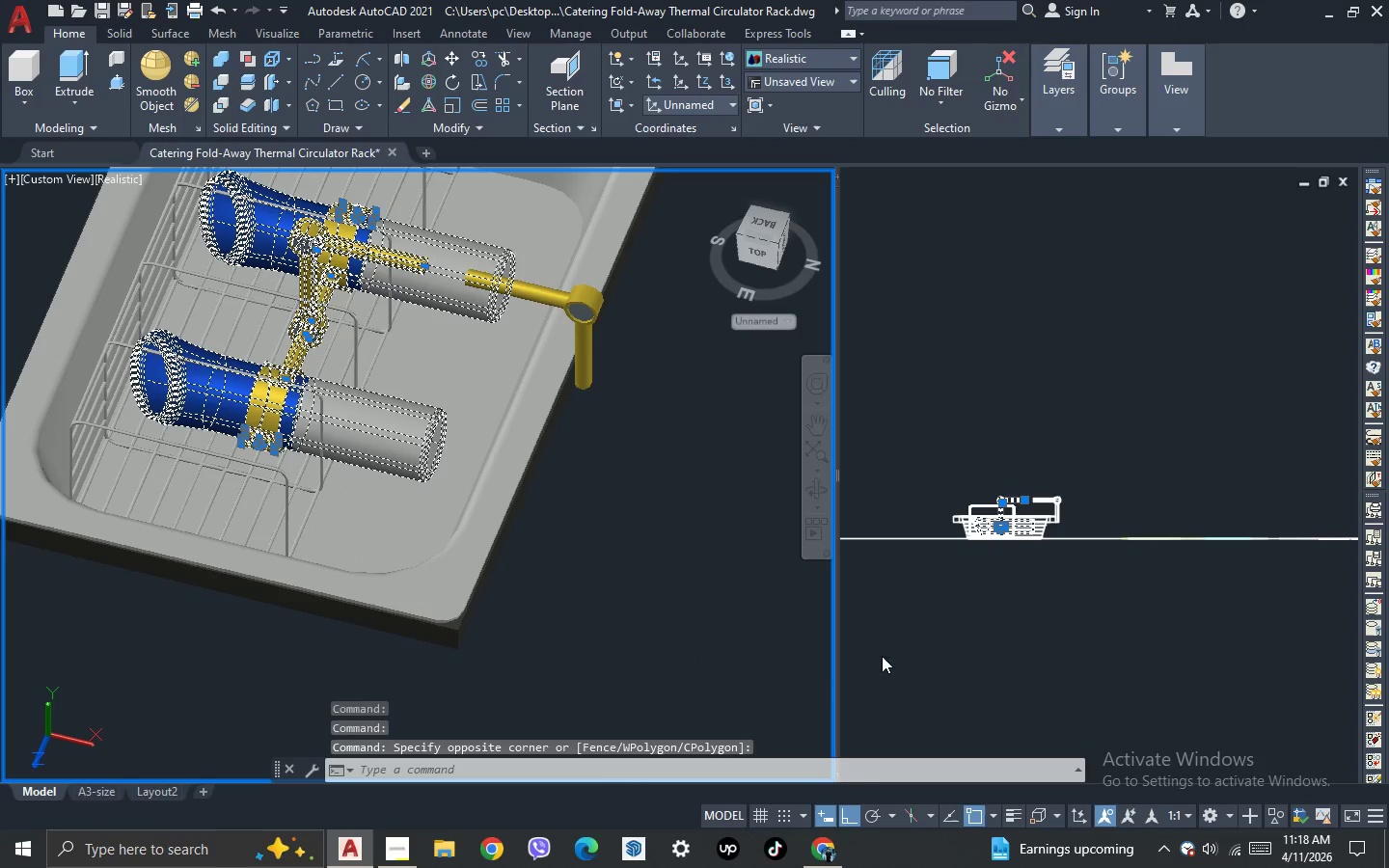 
left_click([1024, 634])
 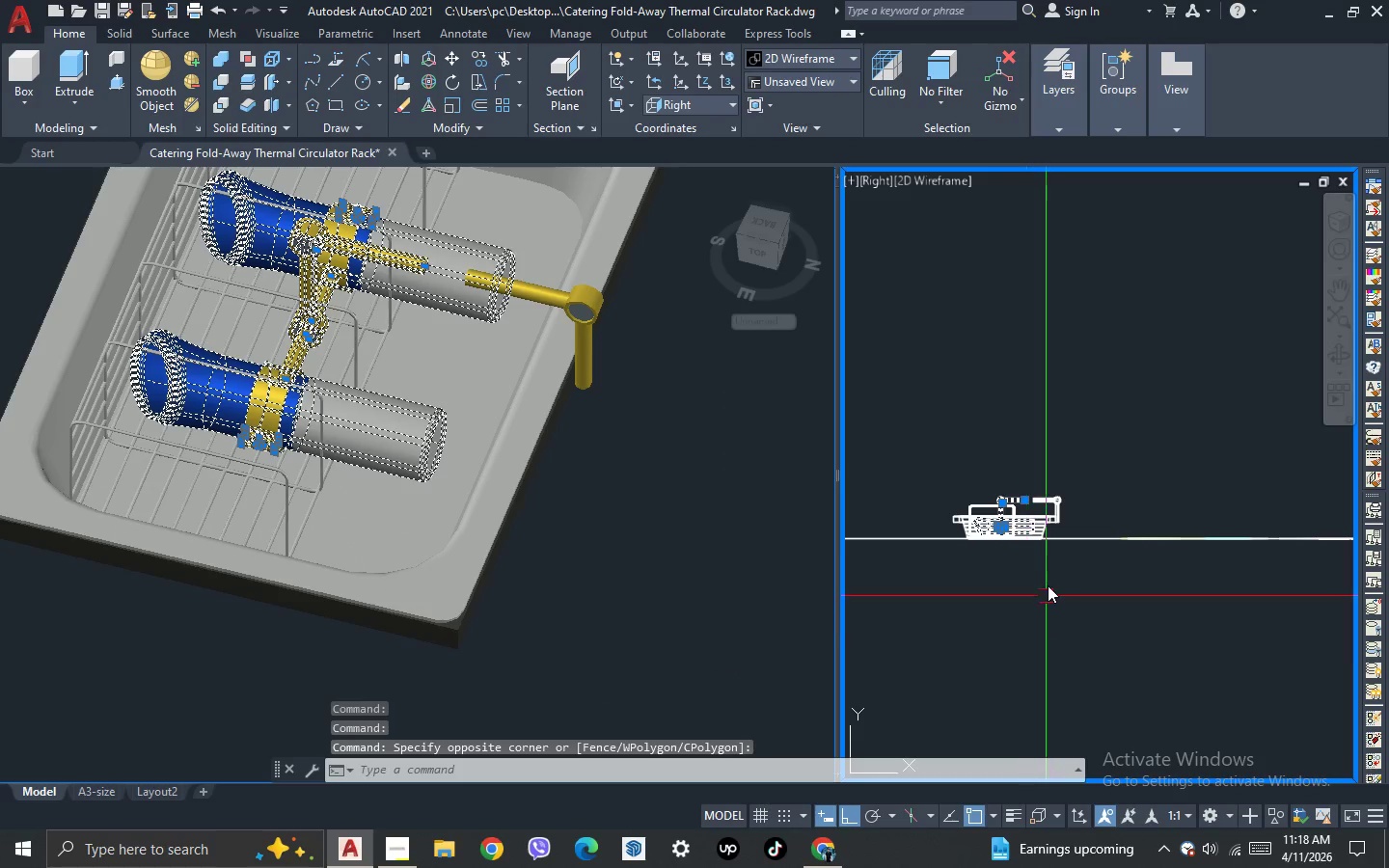 
scroll: coordinate [1041, 502], scroll_direction: up, amount: 3.0
 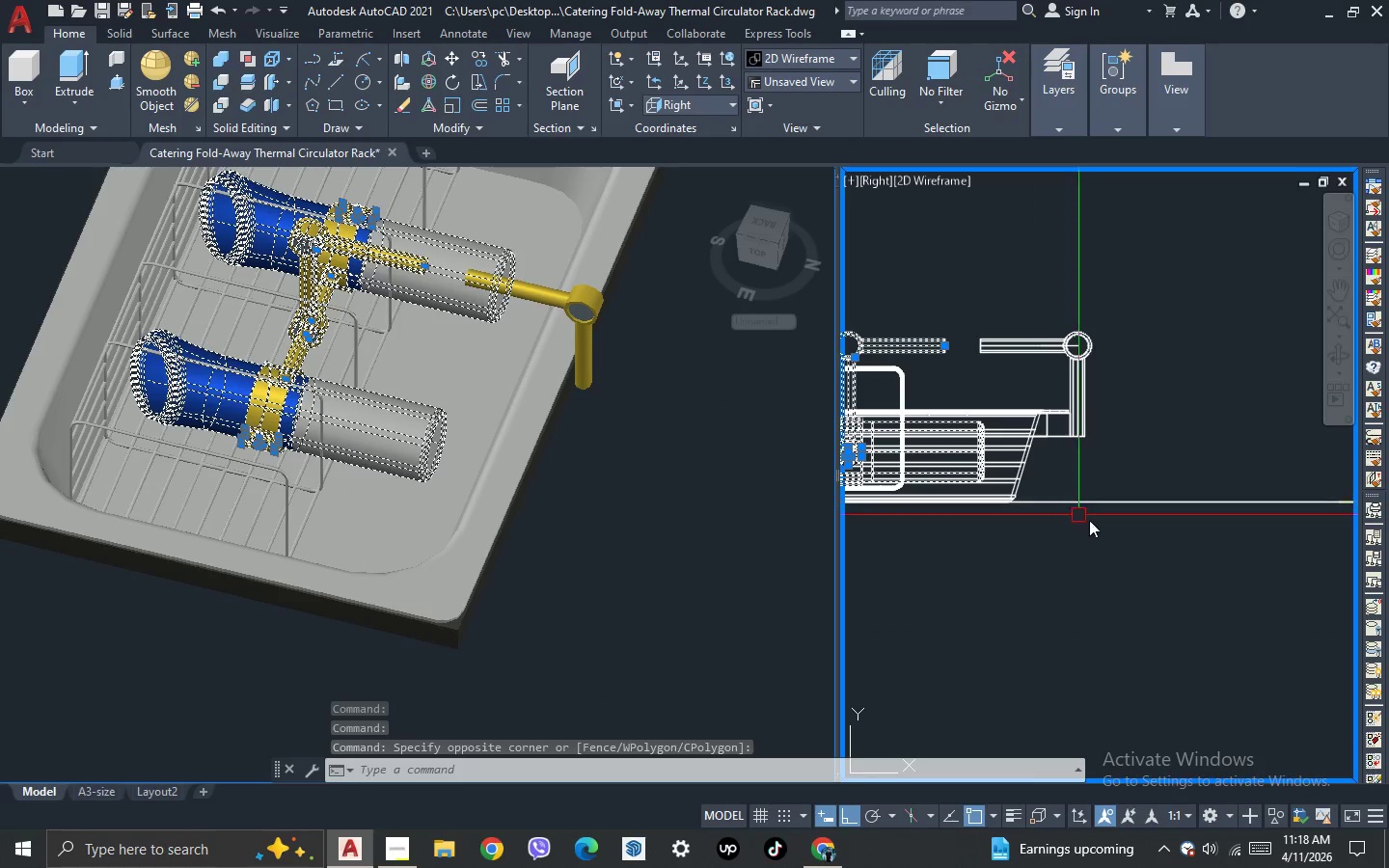 
scroll: coordinate [1128, 530], scroll_direction: down, amount: 1.0
 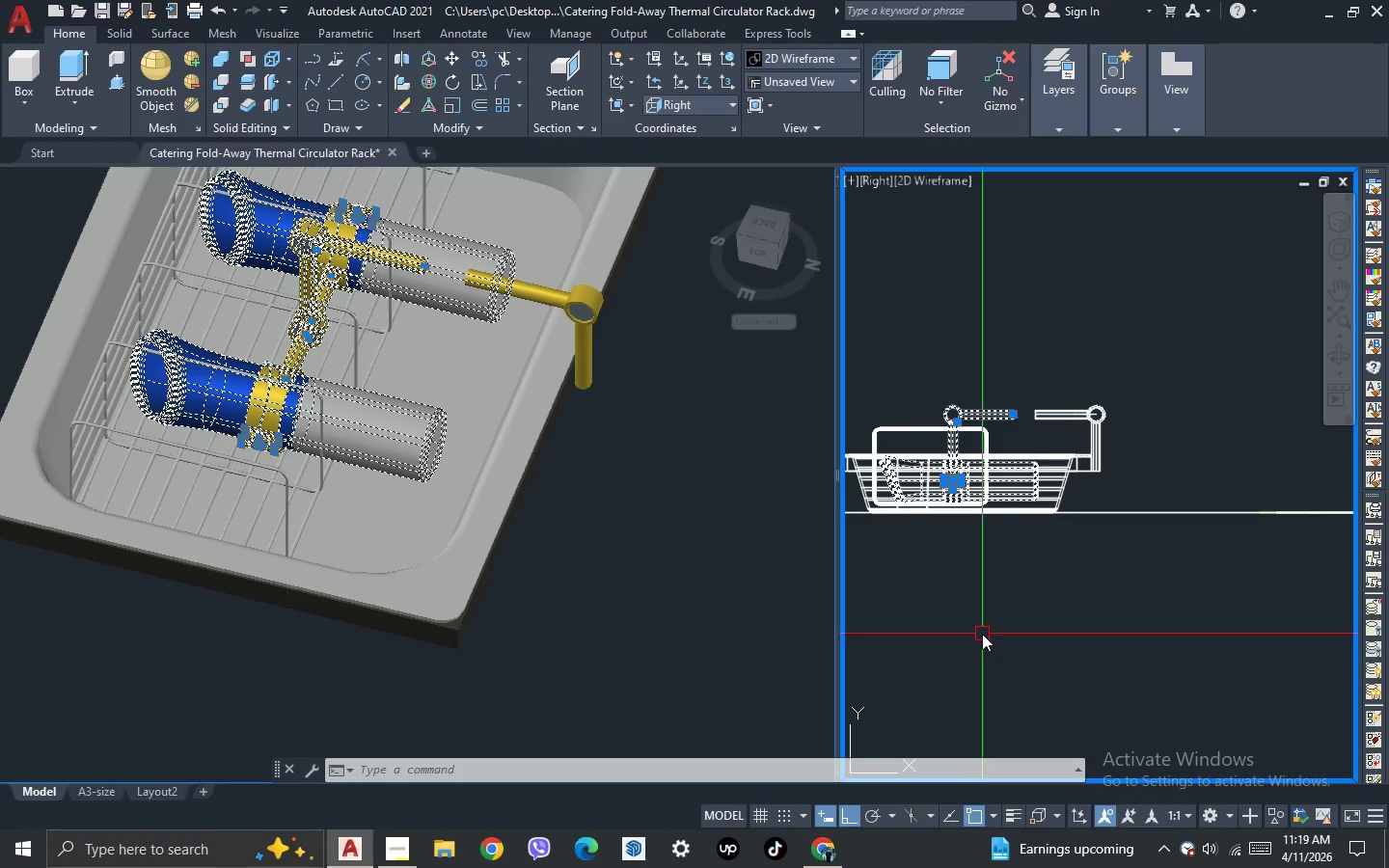 
wait(15.41)
 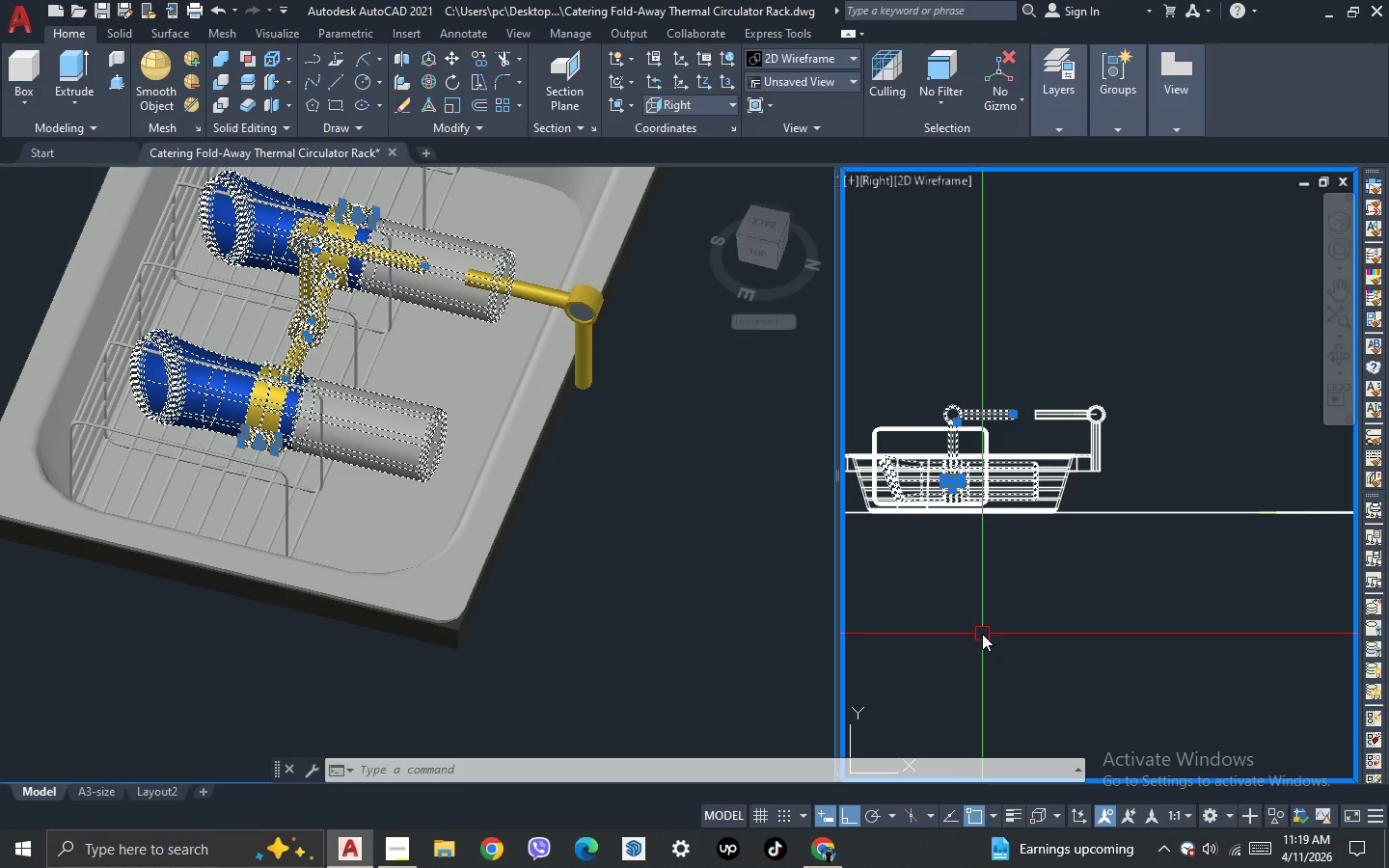 
key(R)
 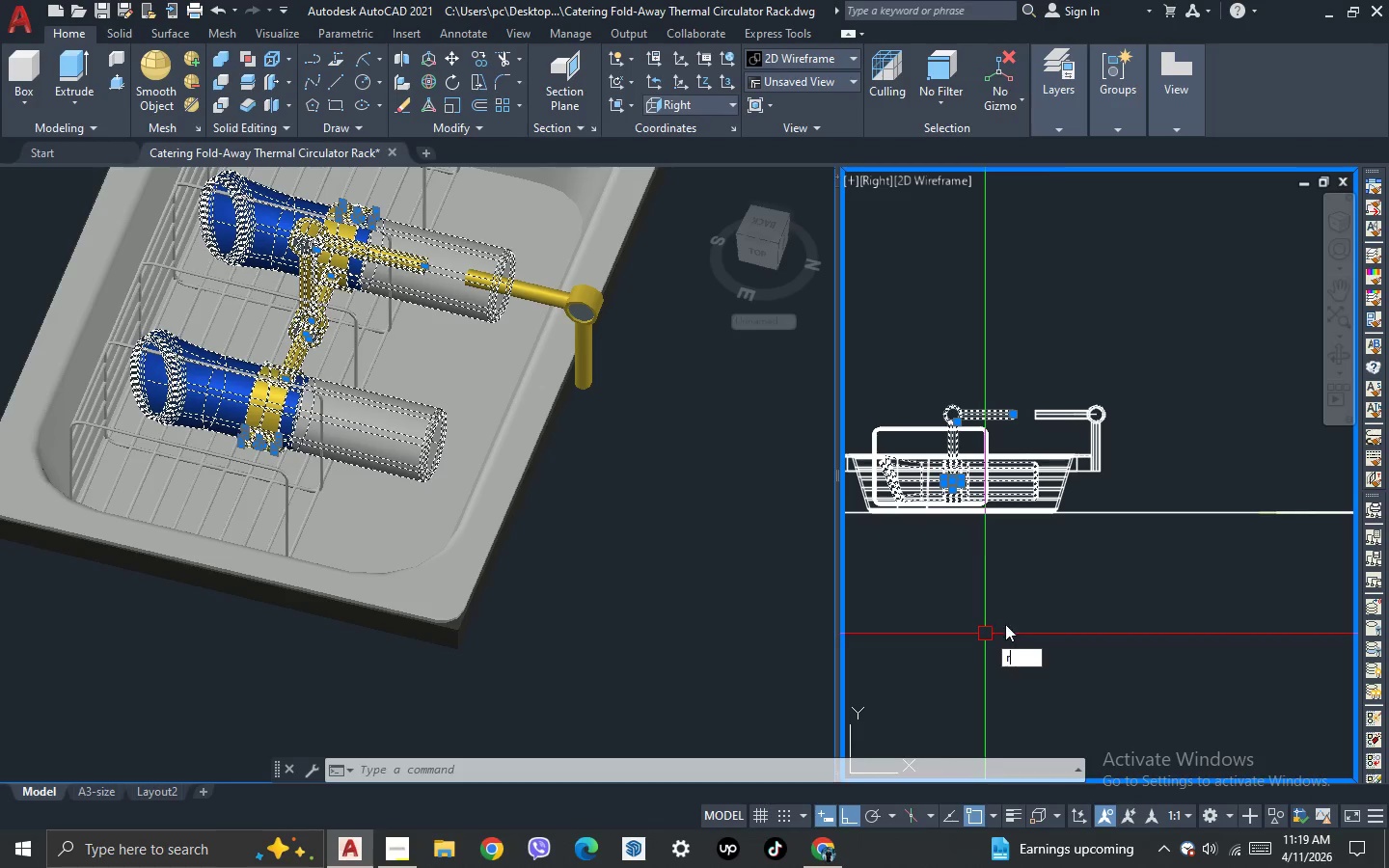 
key(O)
 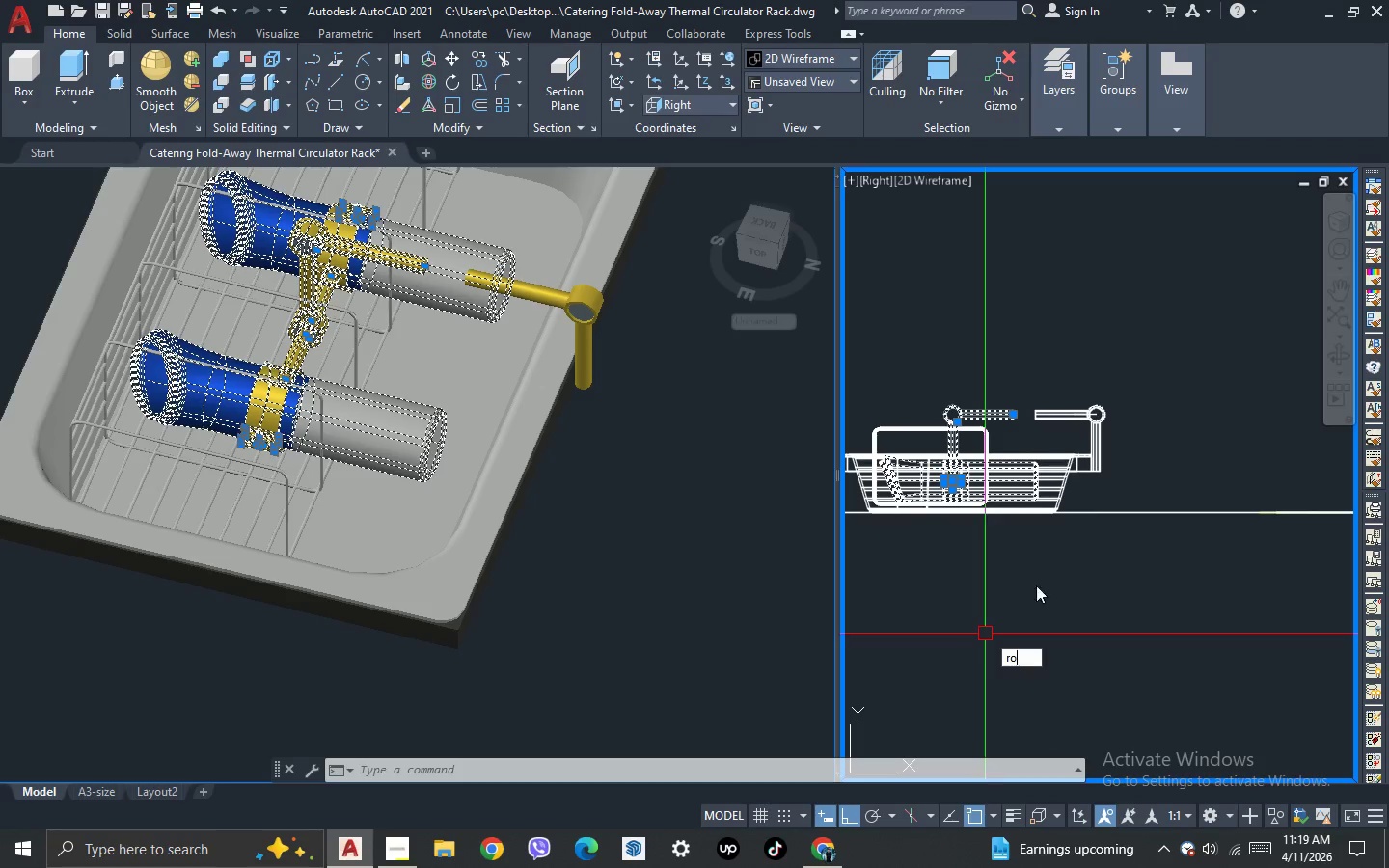 
key(Space)
 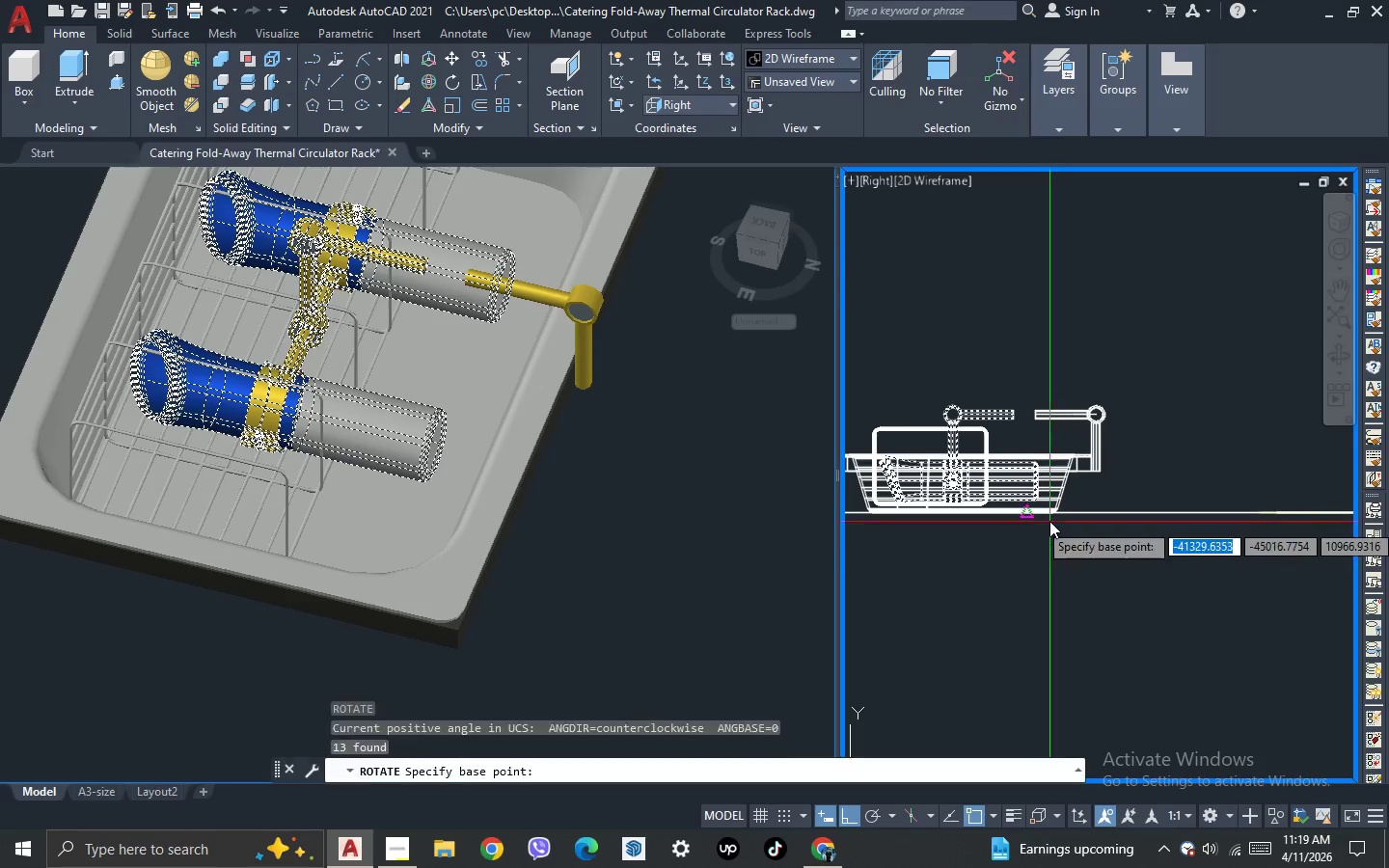 
scroll: coordinate [997, 380], scroll_direction: up, amount: 7.0
 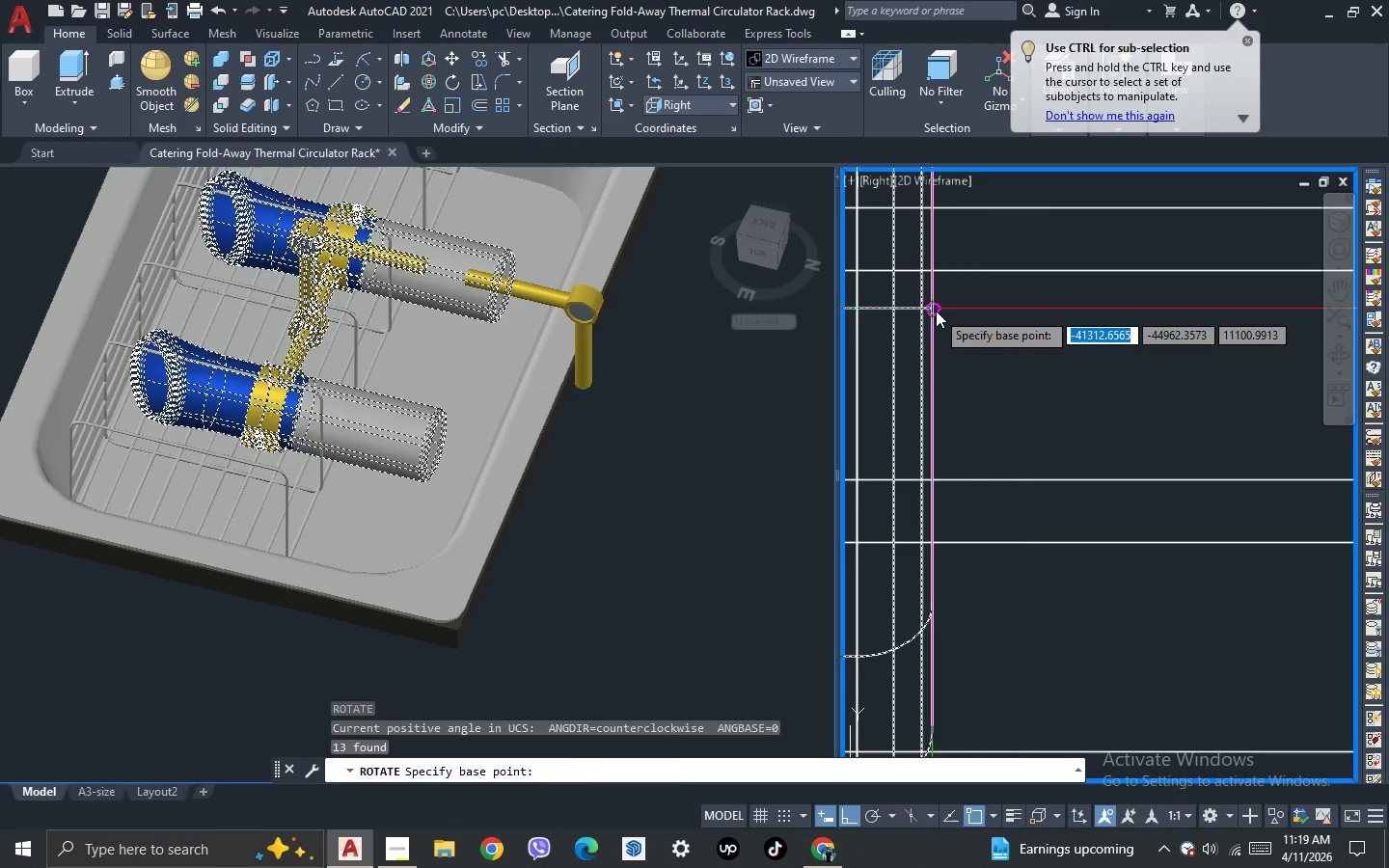 
scroll: coordinate [1048, 374], scroll_direction: down, amount: 9.0
 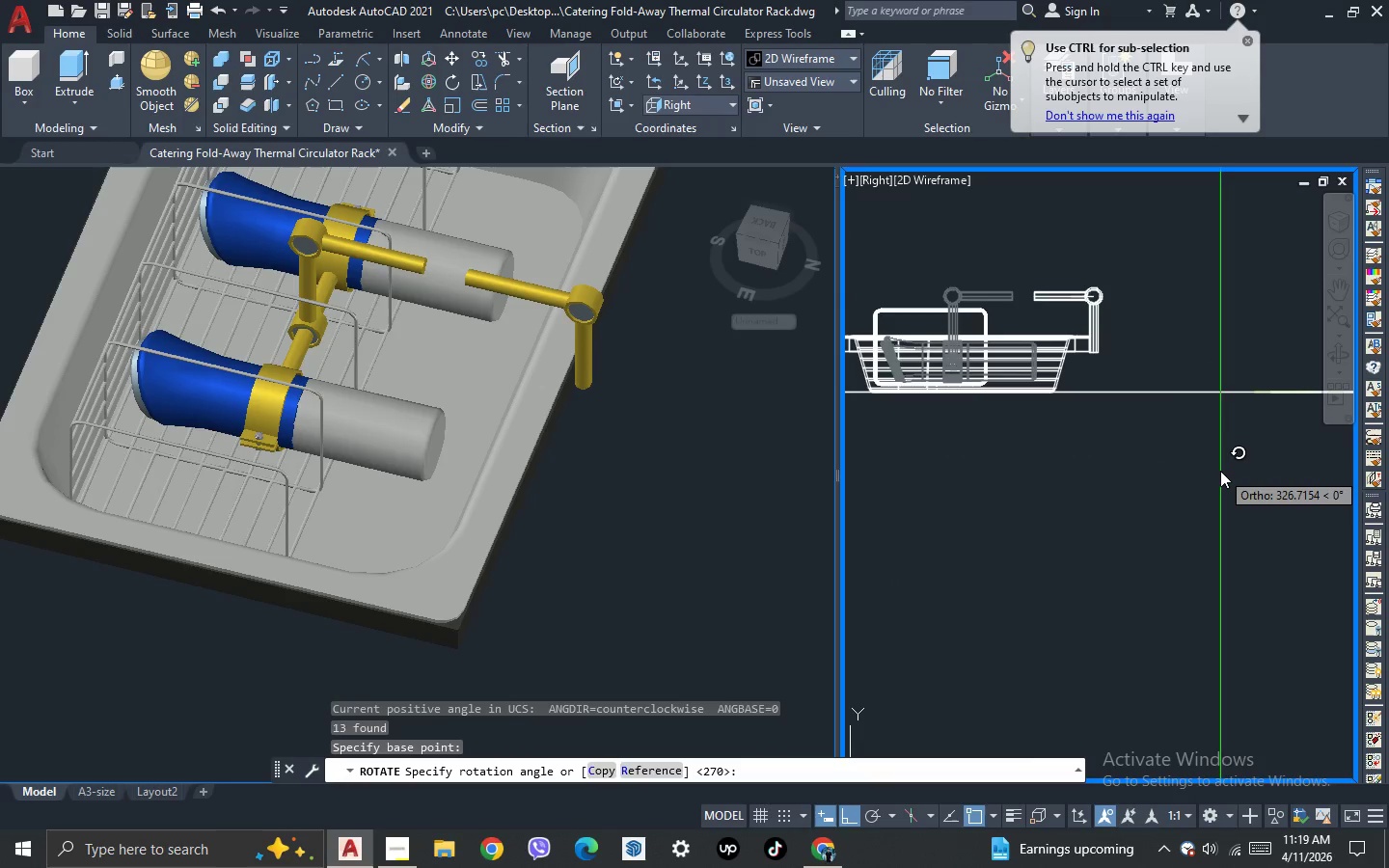 
key(F8)
 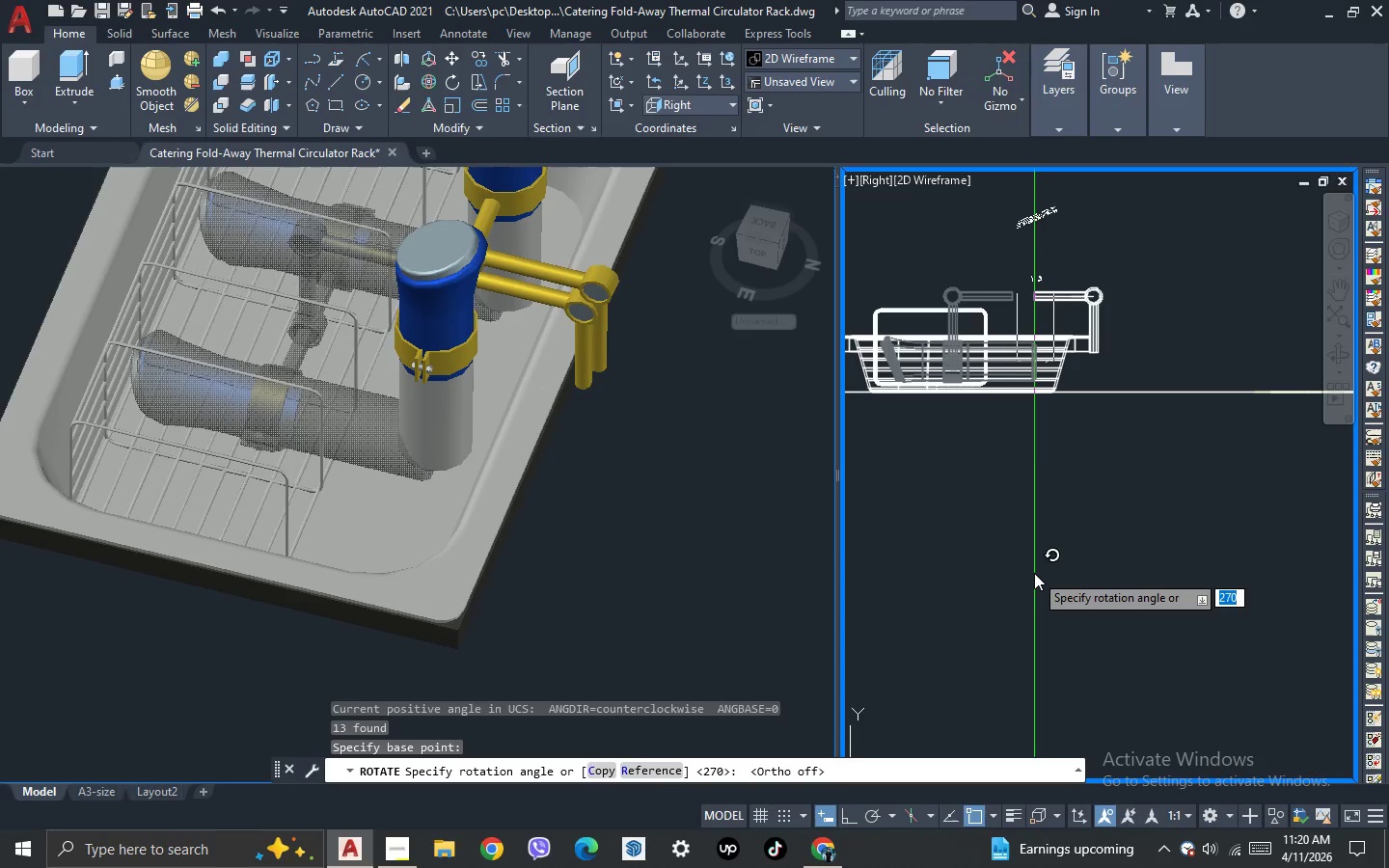 
wait(54.97)
 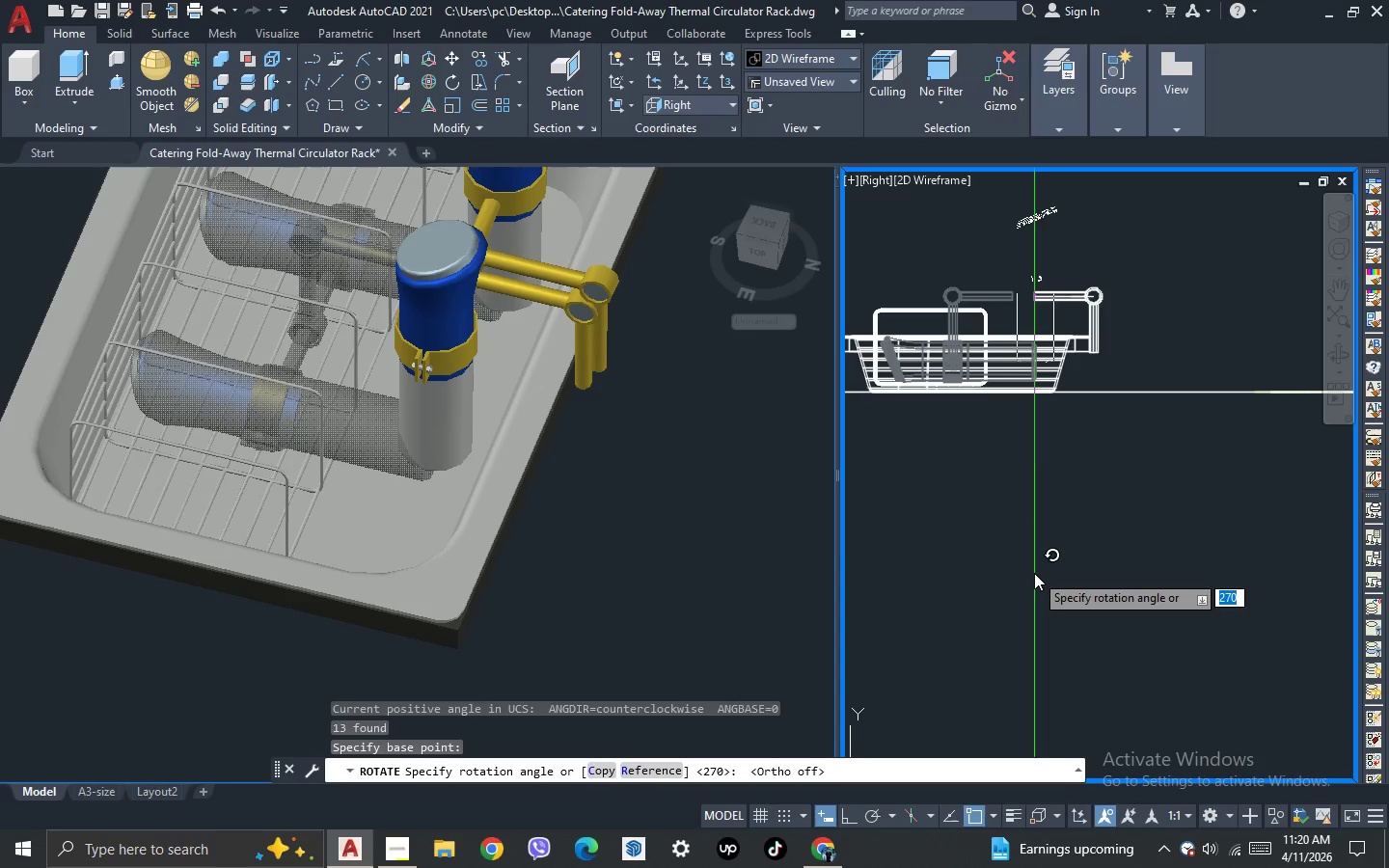 
scroll: coordinate [988, 394], scroll_direction: down, amount: 3.0
 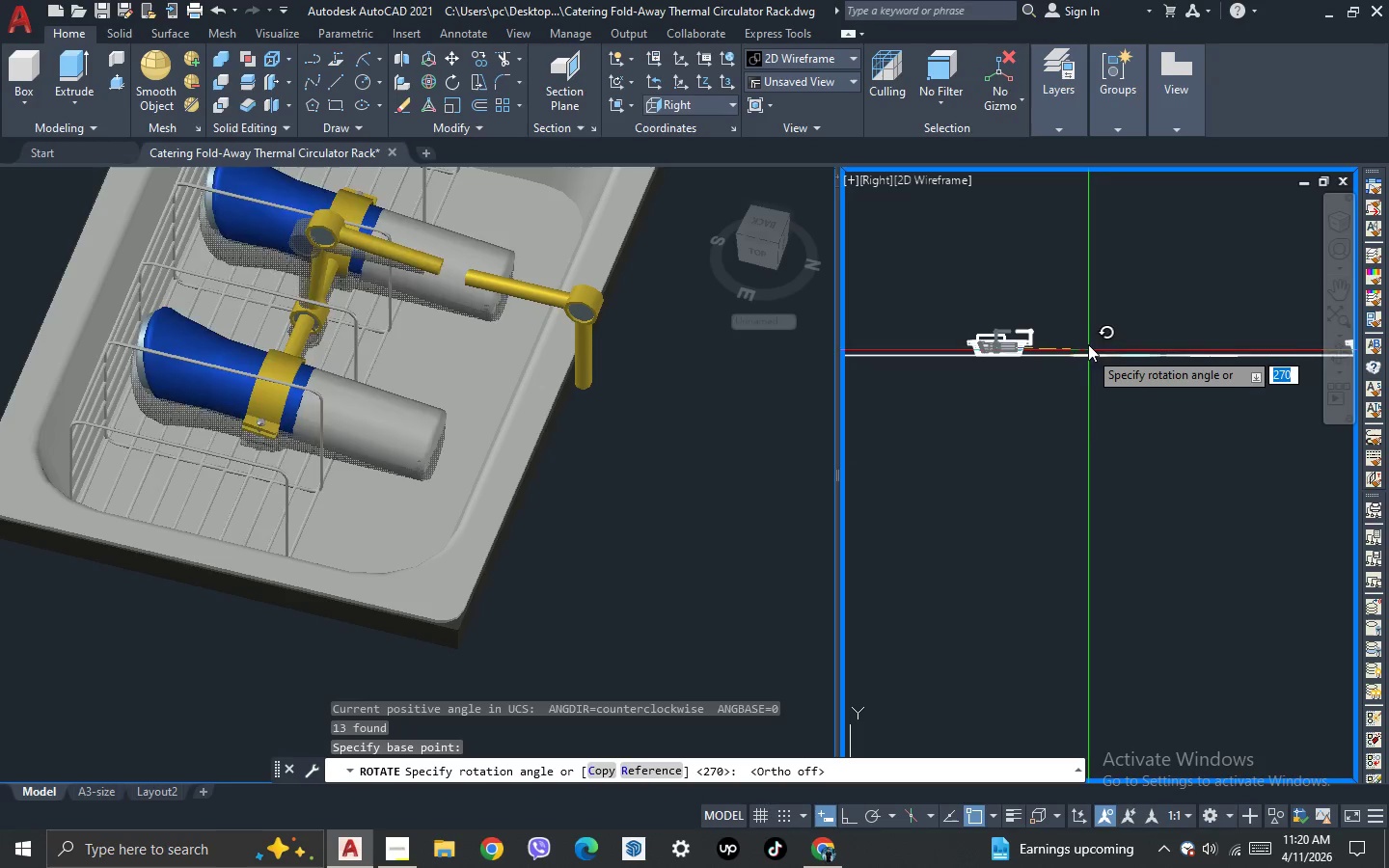 
left_click([749, 429])
 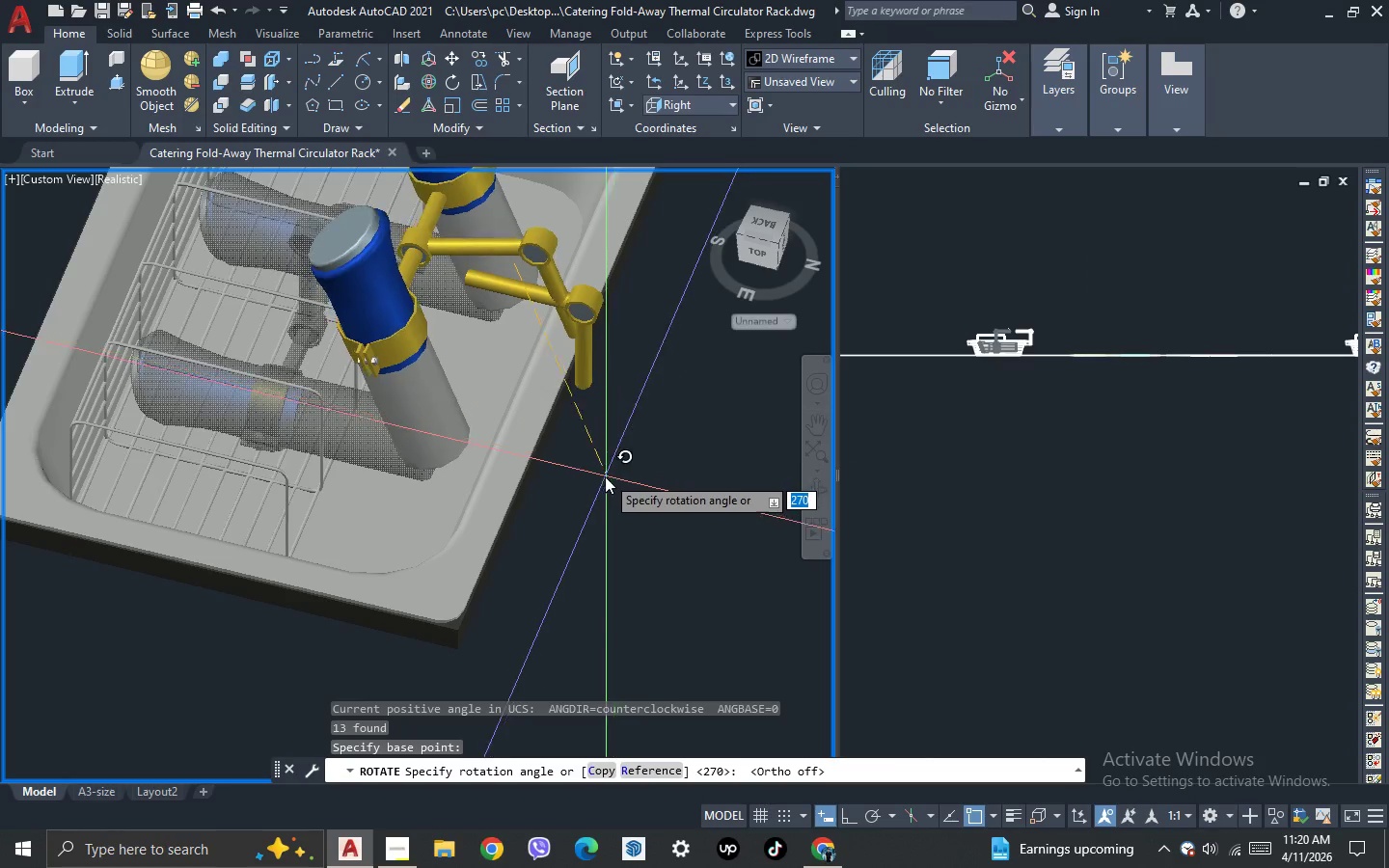 
scroll: coordinate [612, 484], scroll_direction: down, amount: 1.0
 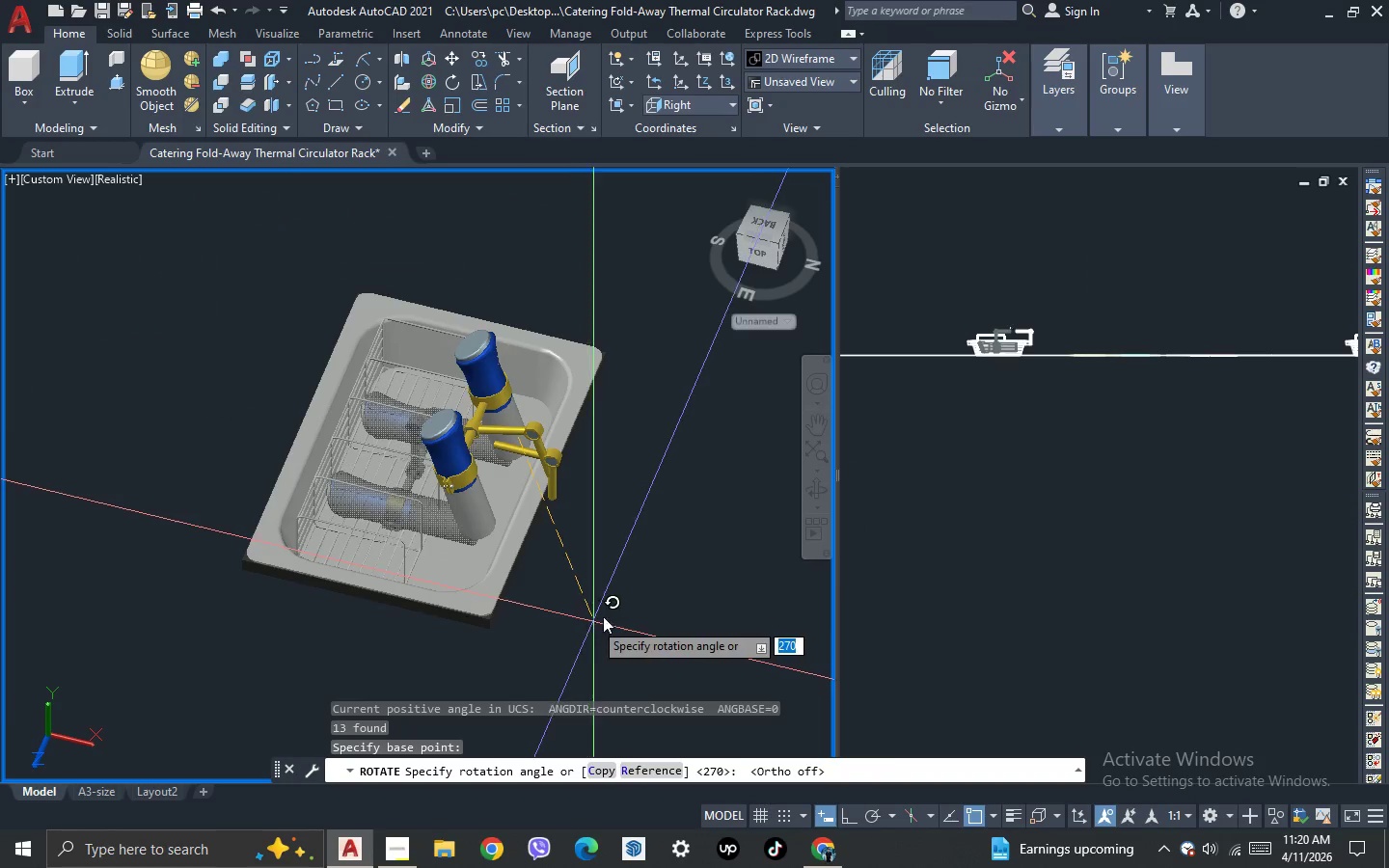 
scroll: coordinate [604, 565], scroll_direction: up, amount: 1.0
 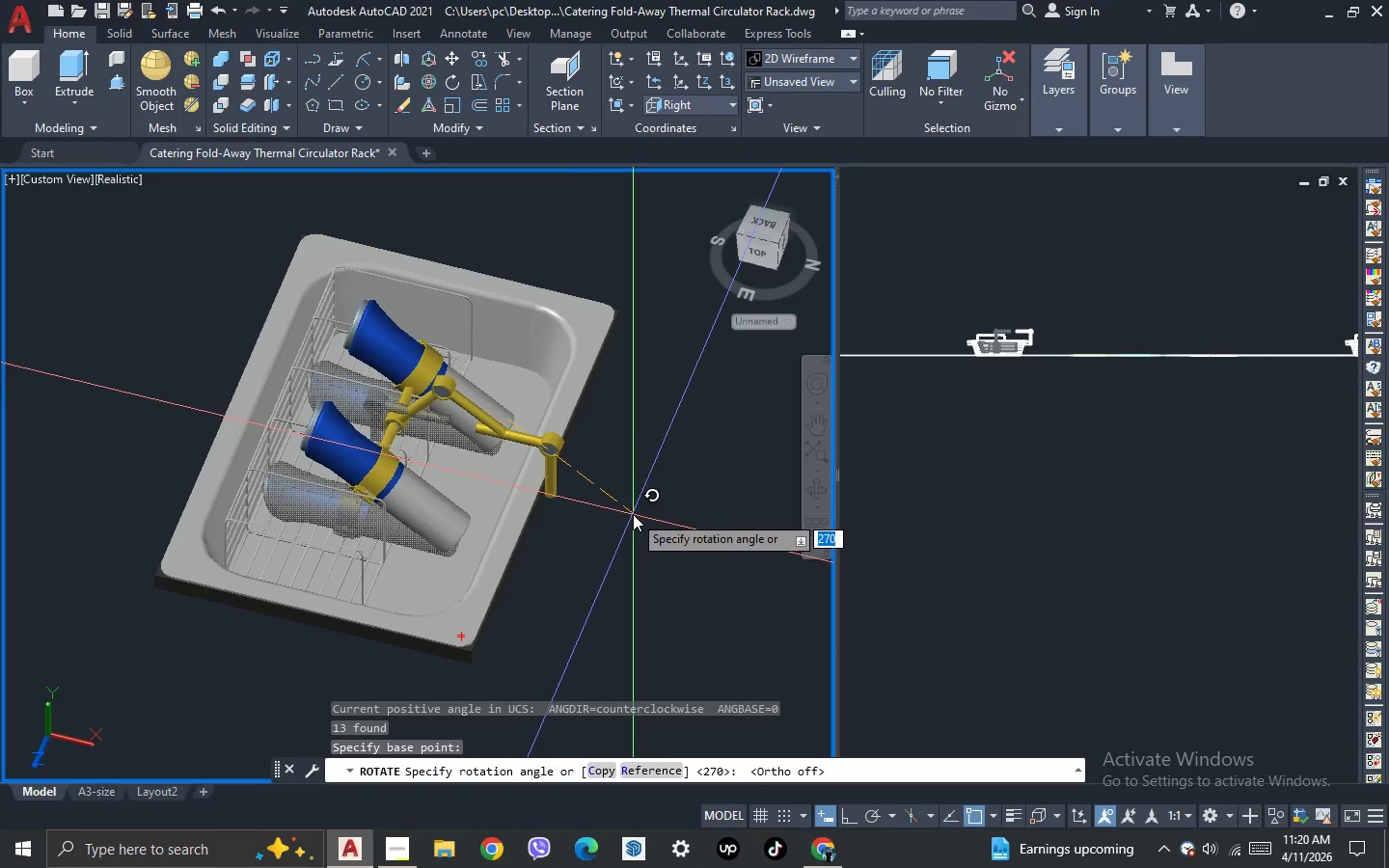 
wait(28.48)
 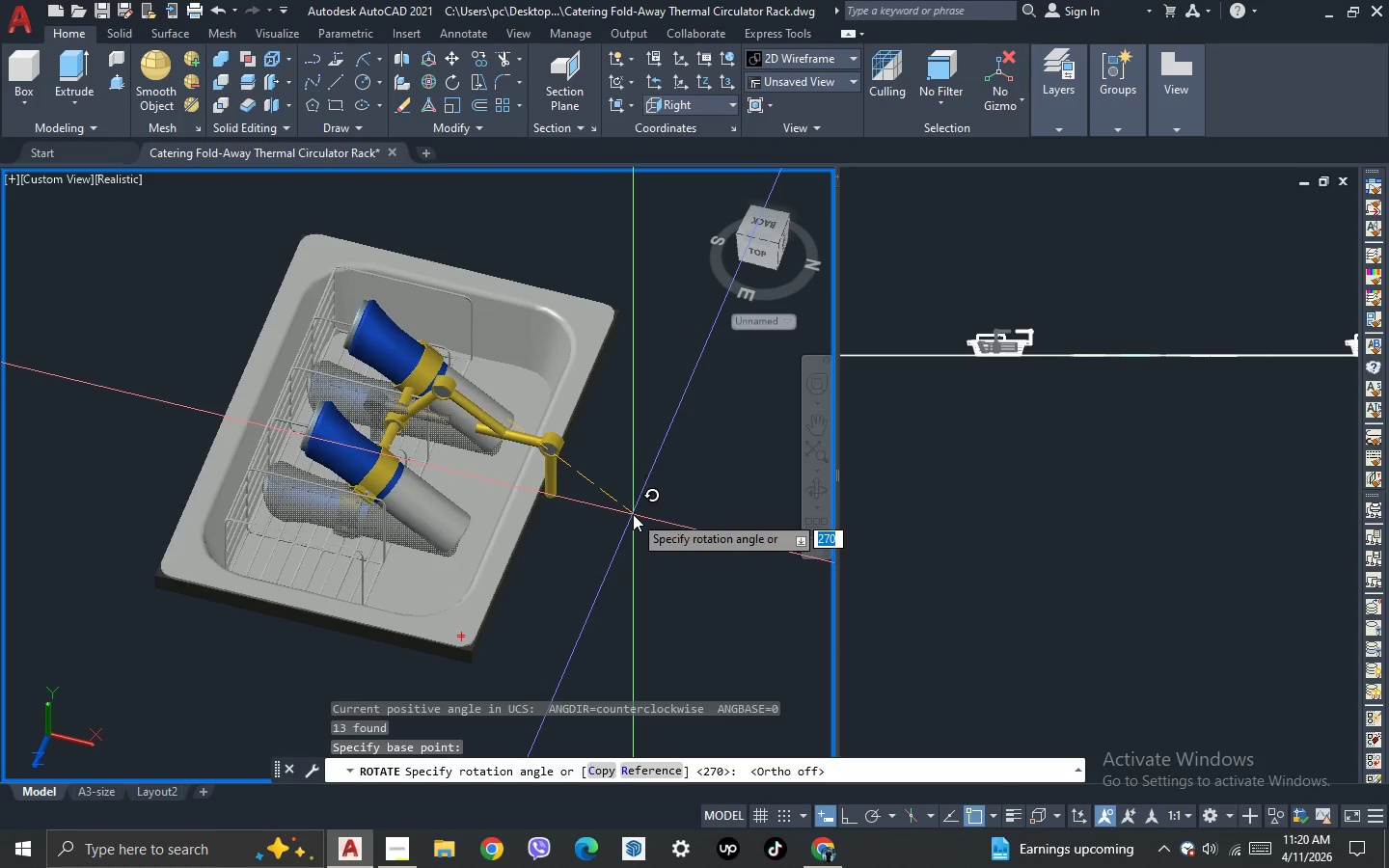 
left_click_drag(start_coordinate=[536, 662], to_coordinate=[531, 668])
 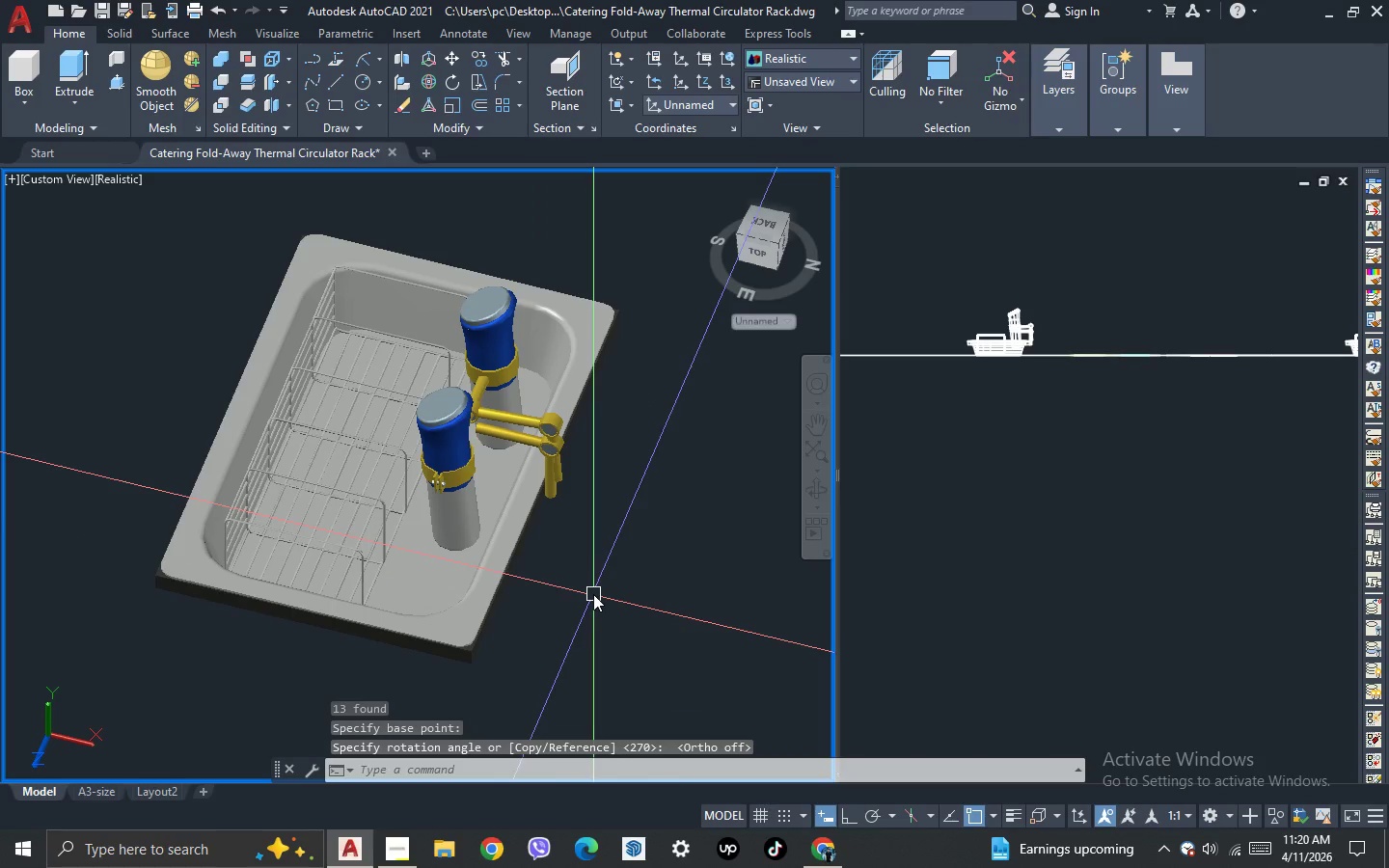 
key(Control+Z)
 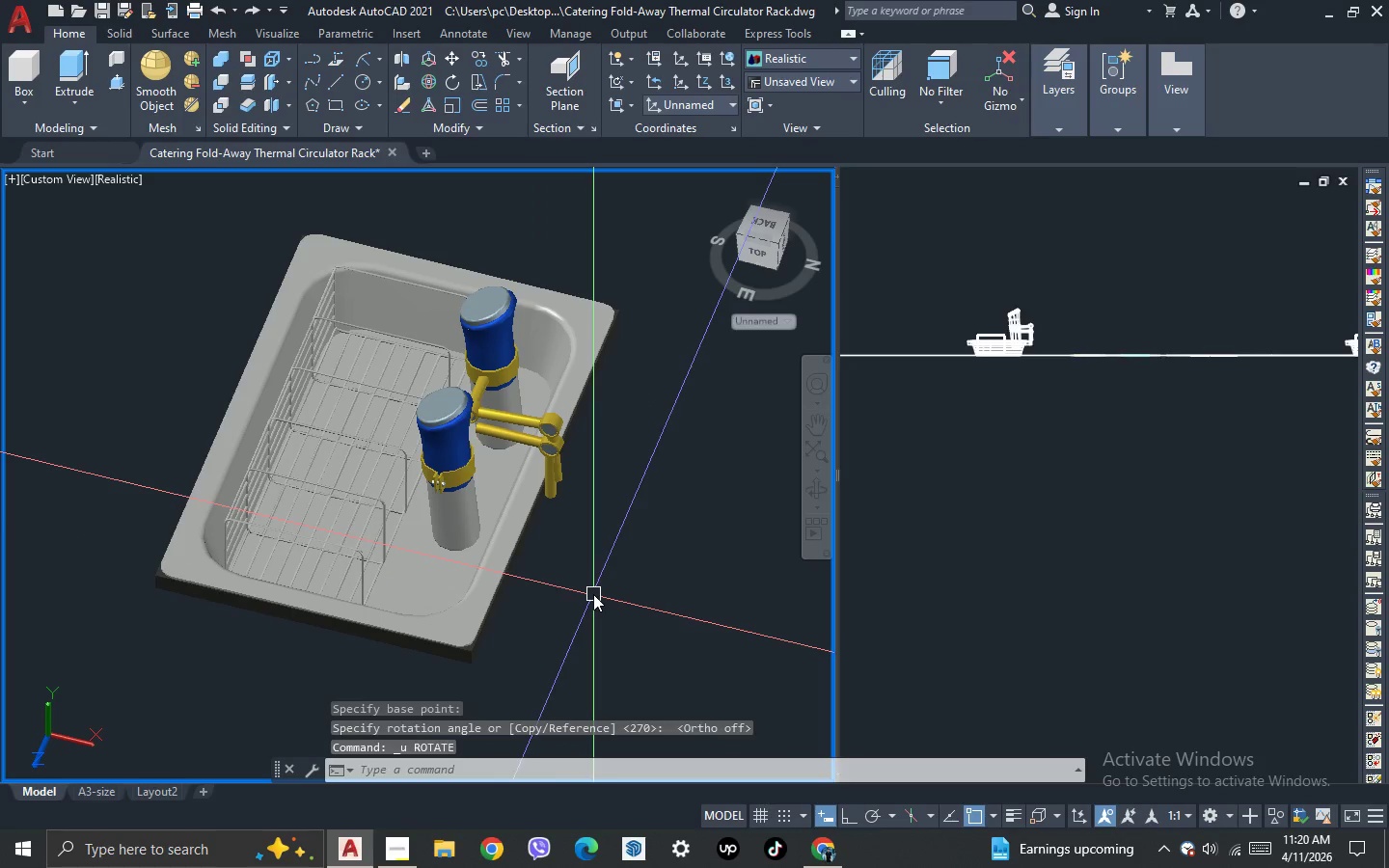 
key(Control+Z)
 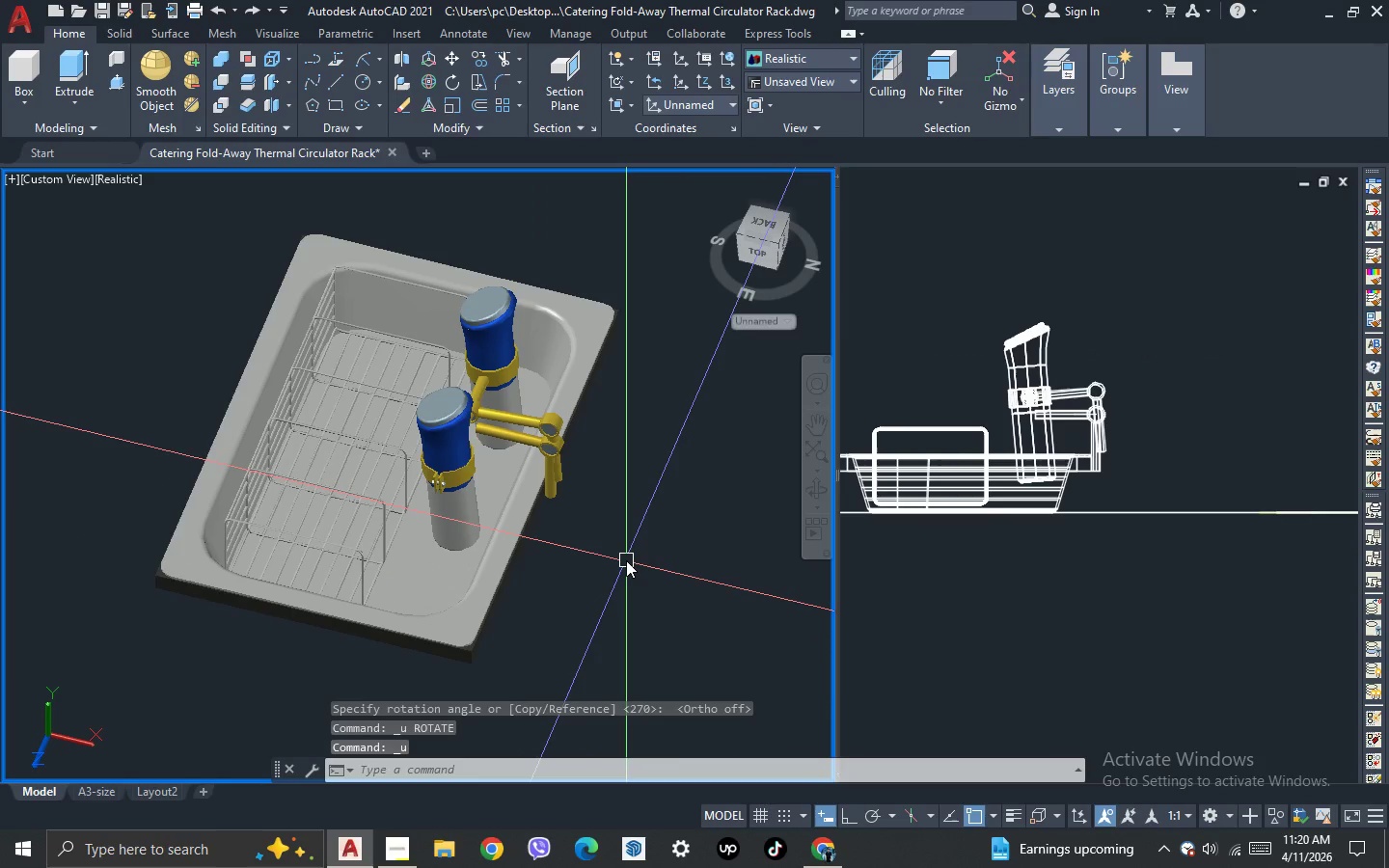 
key(Control+Z)
 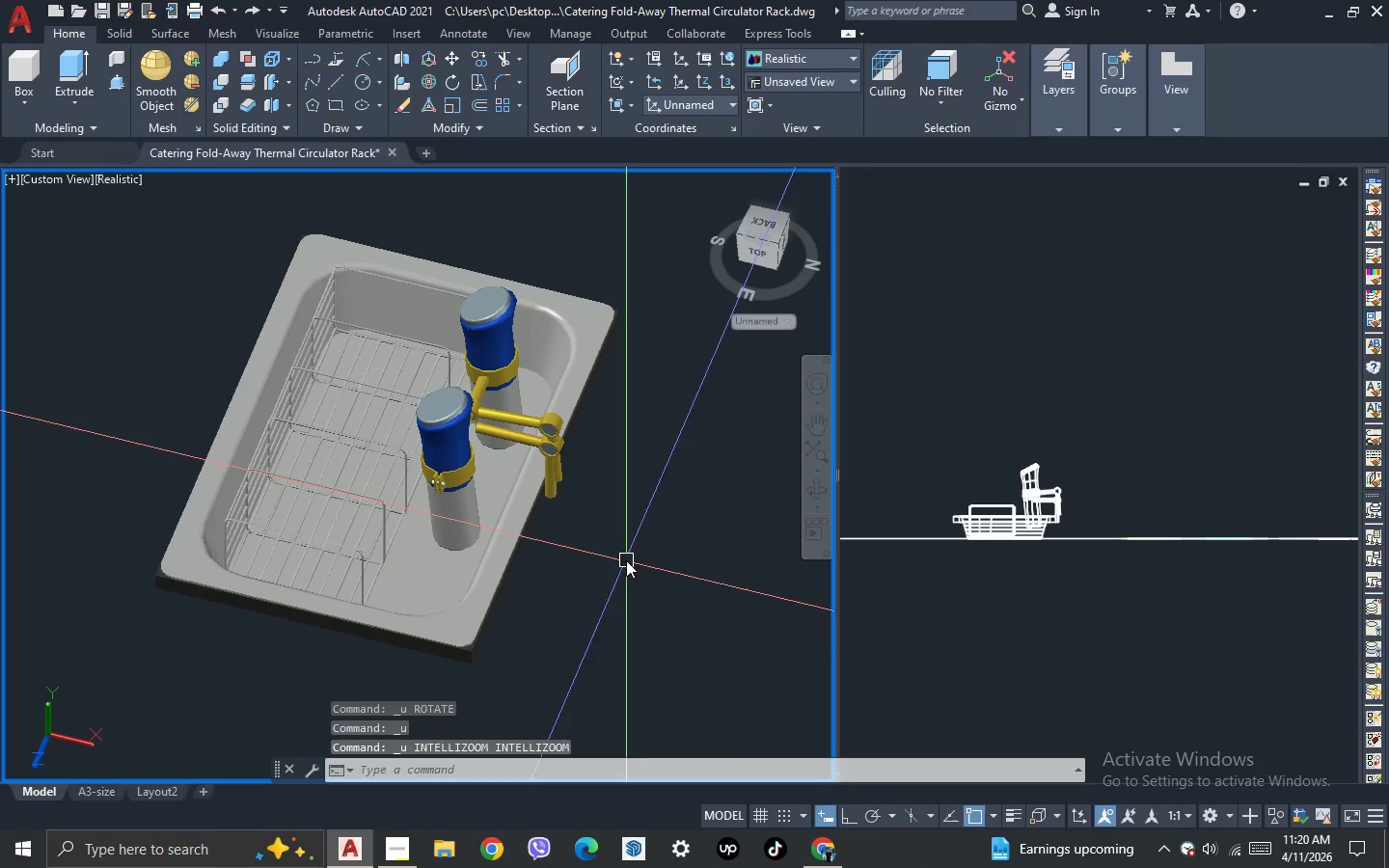 
key(Control+Z)
 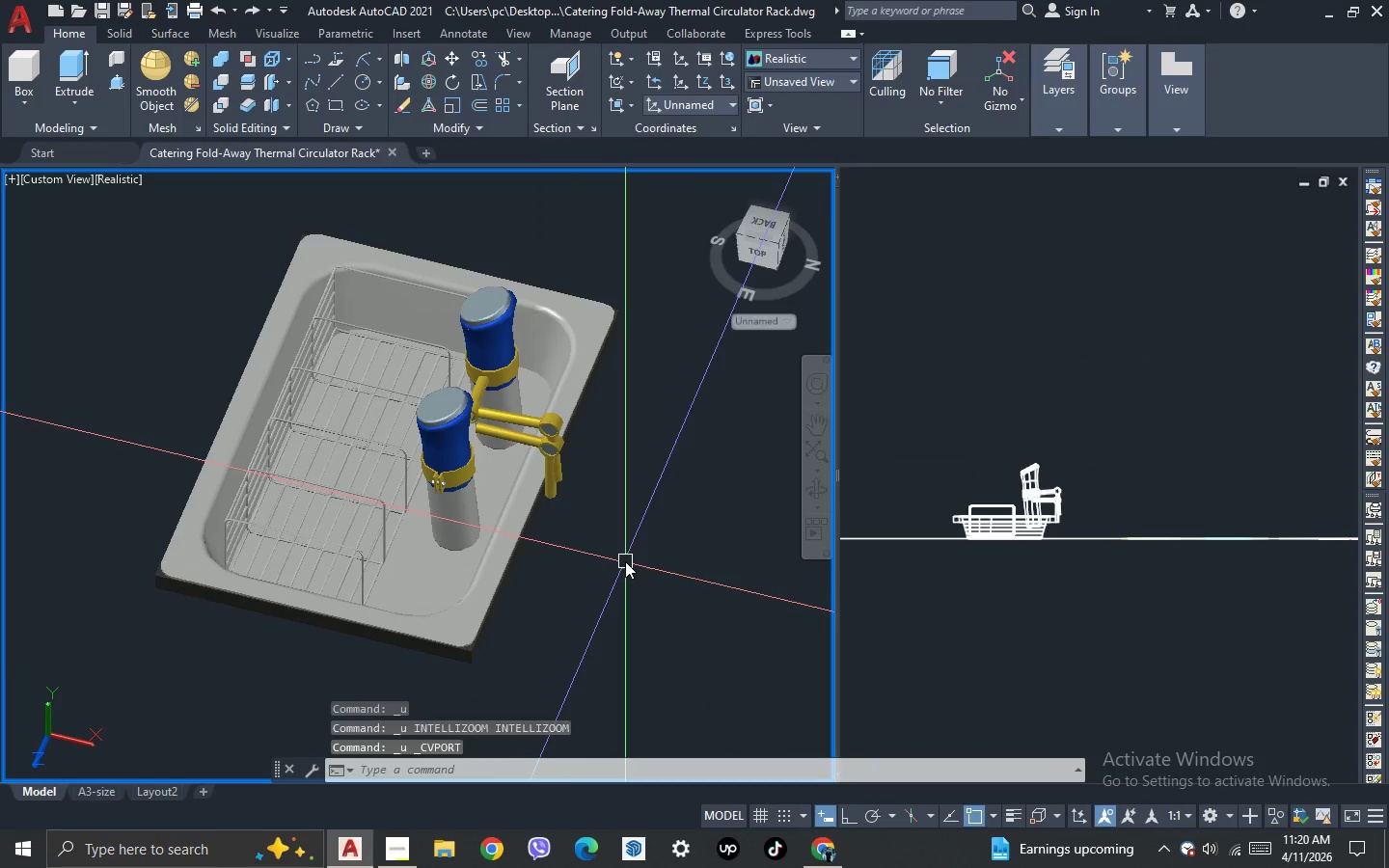 
key(Control+Z)
 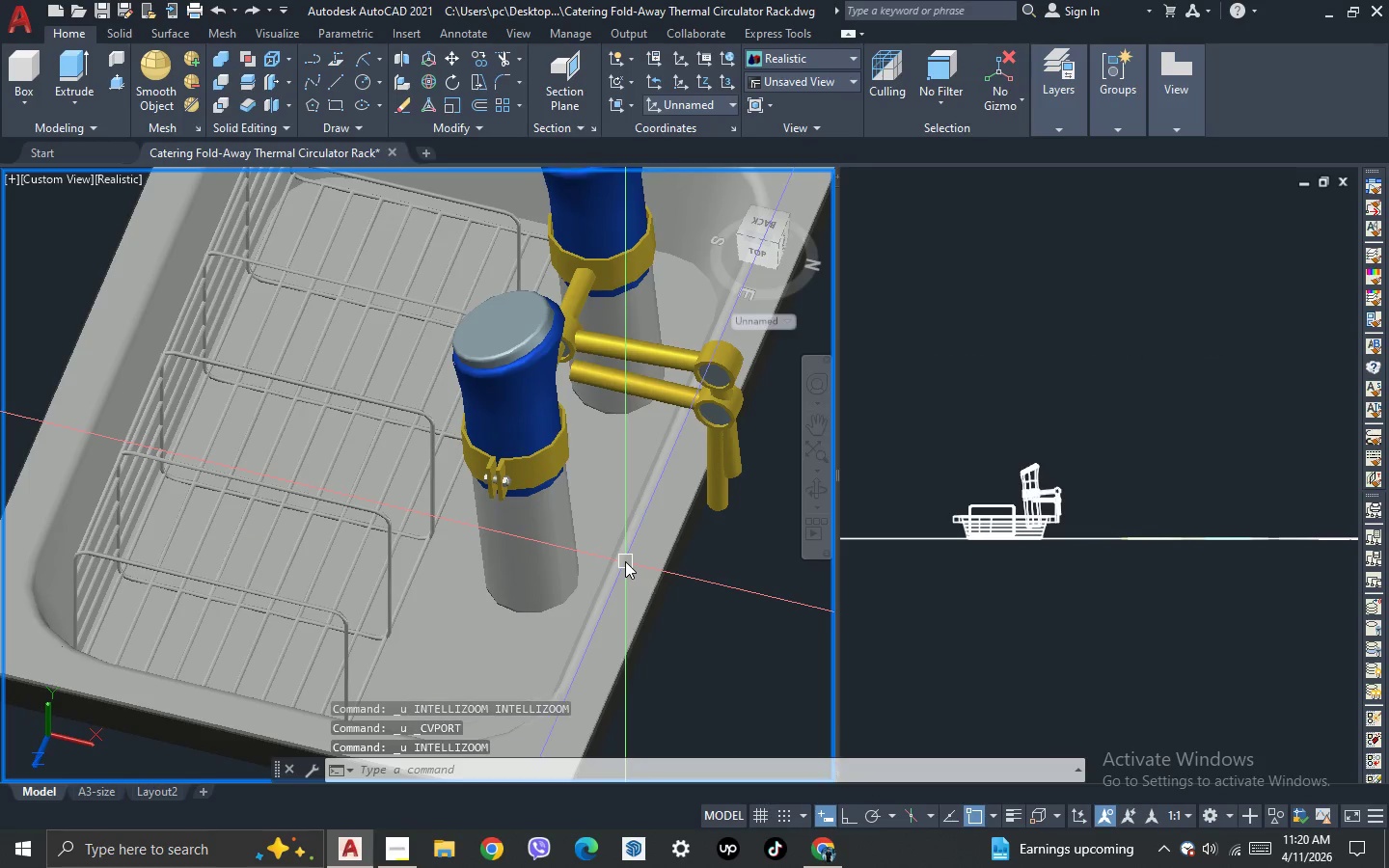 
key(Control+Z)
 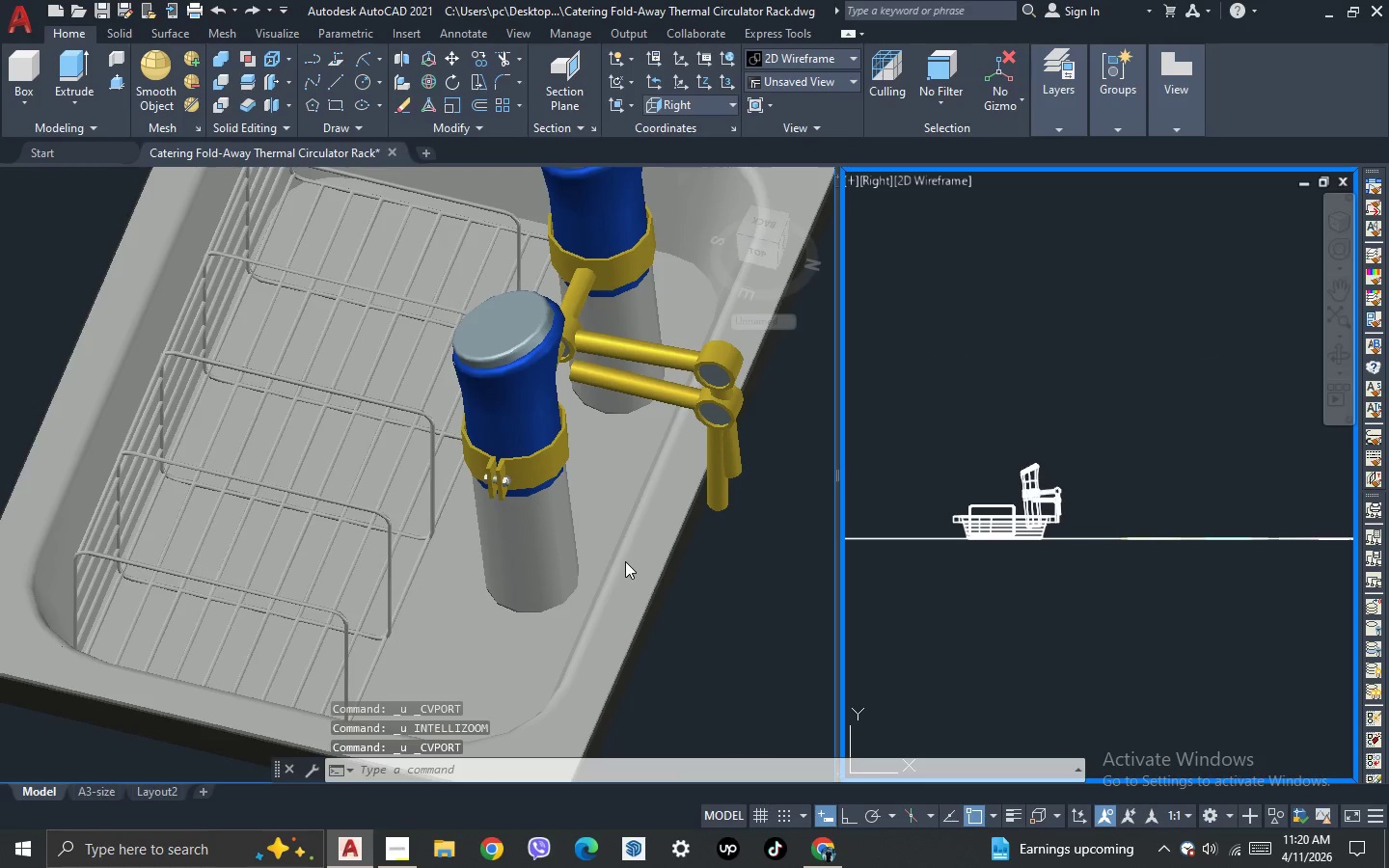 
key(Control+Z)
 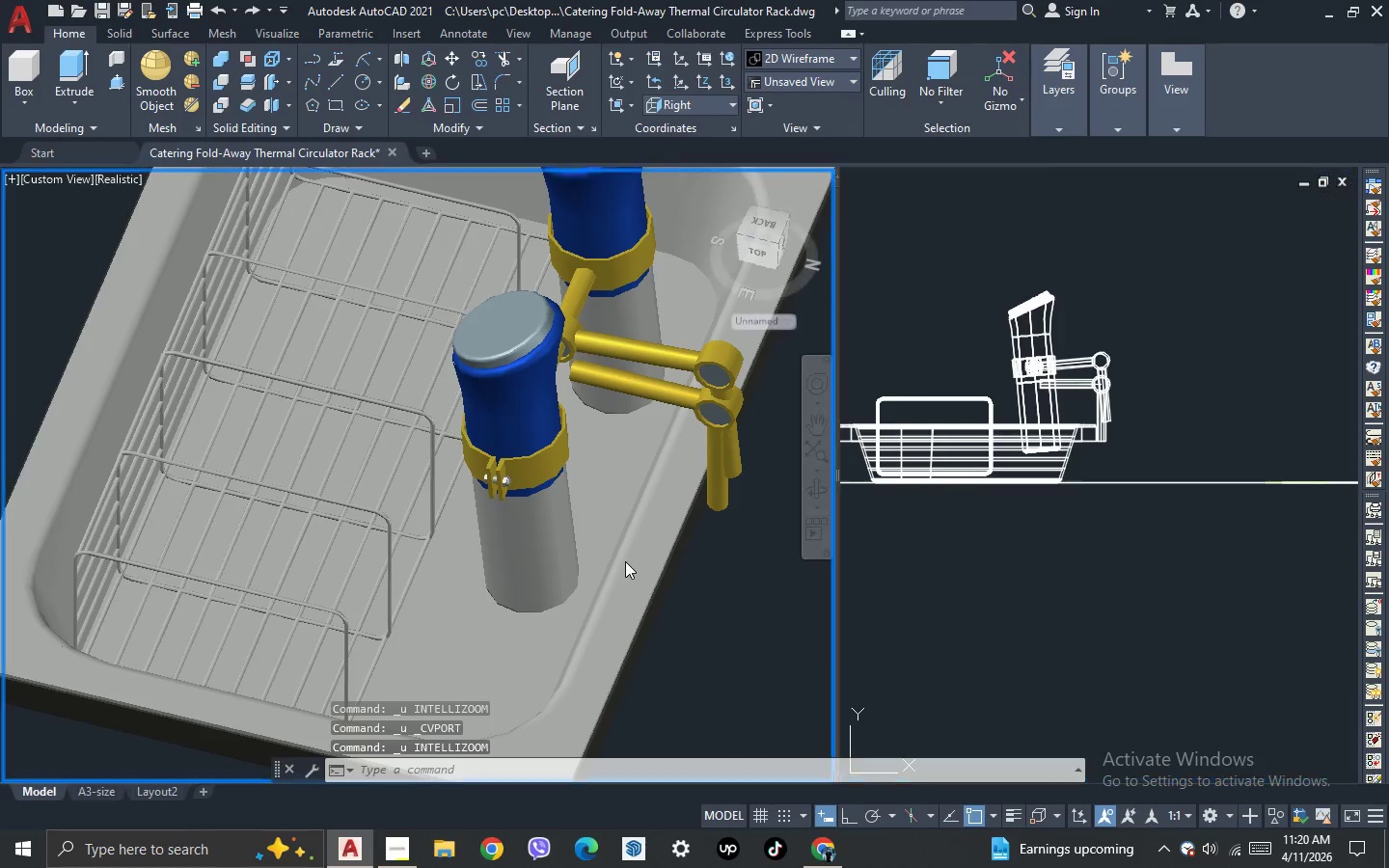 
key(Control+Z)
 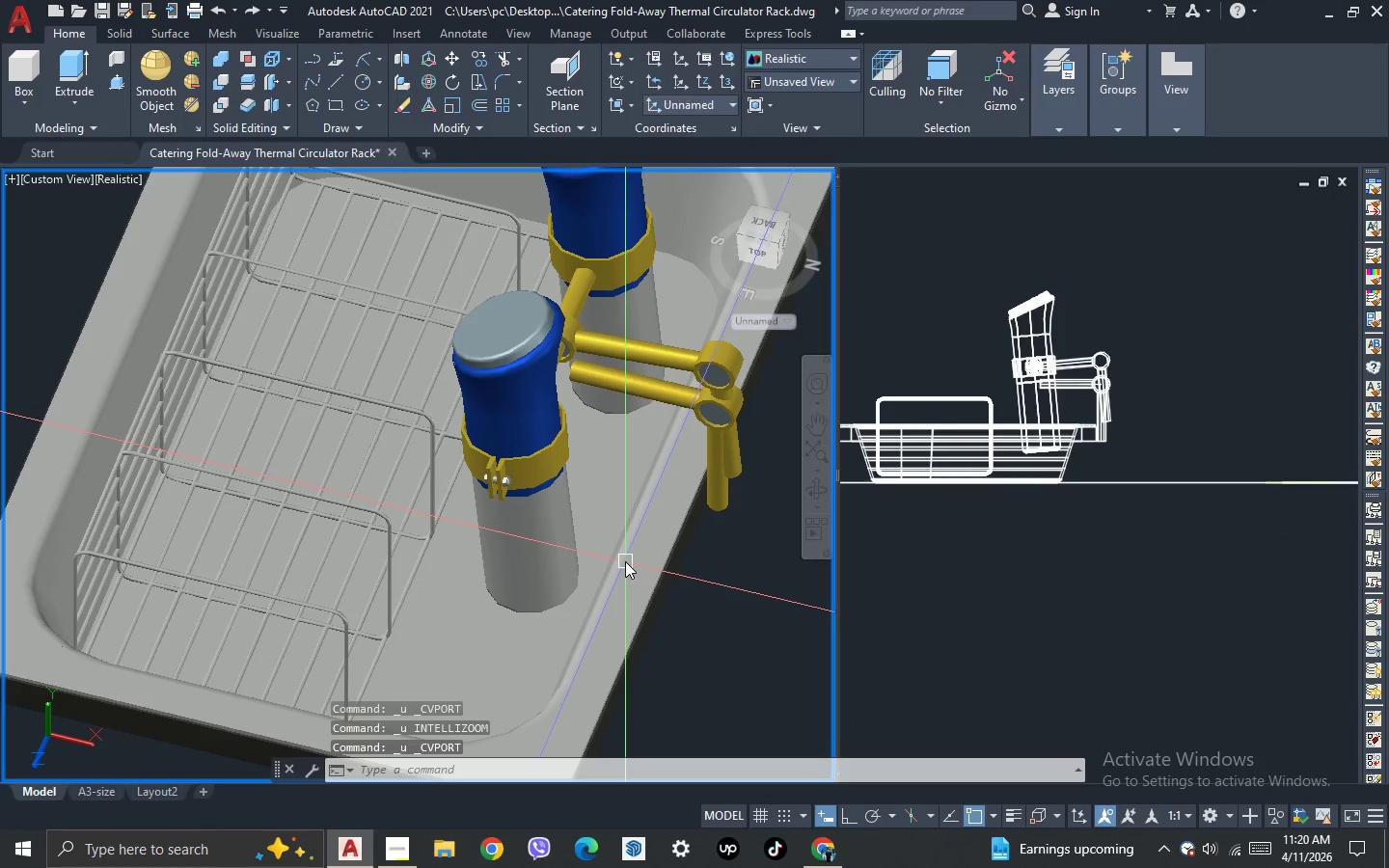 
key(Control+Z)
 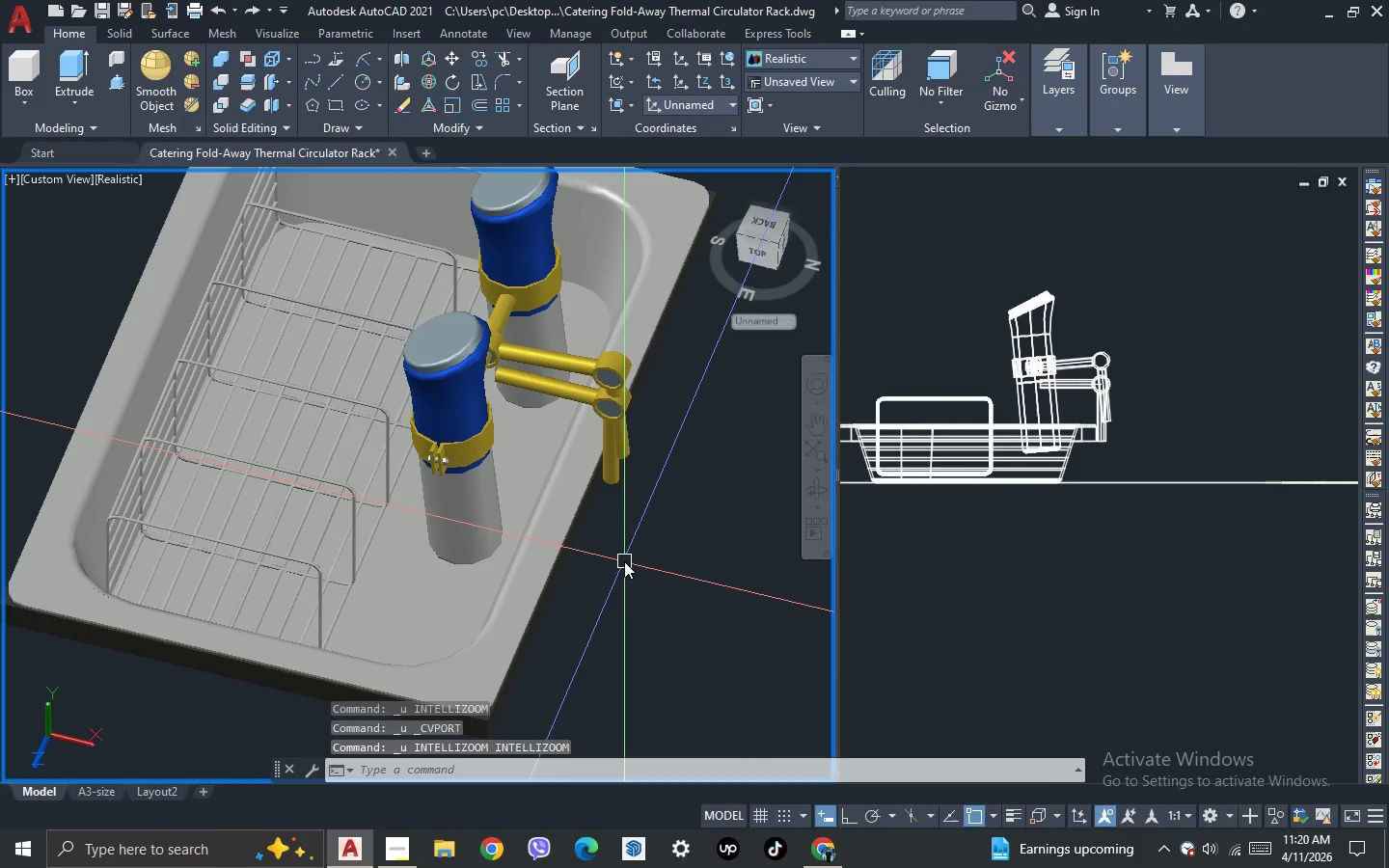 
key(Control+Z)
 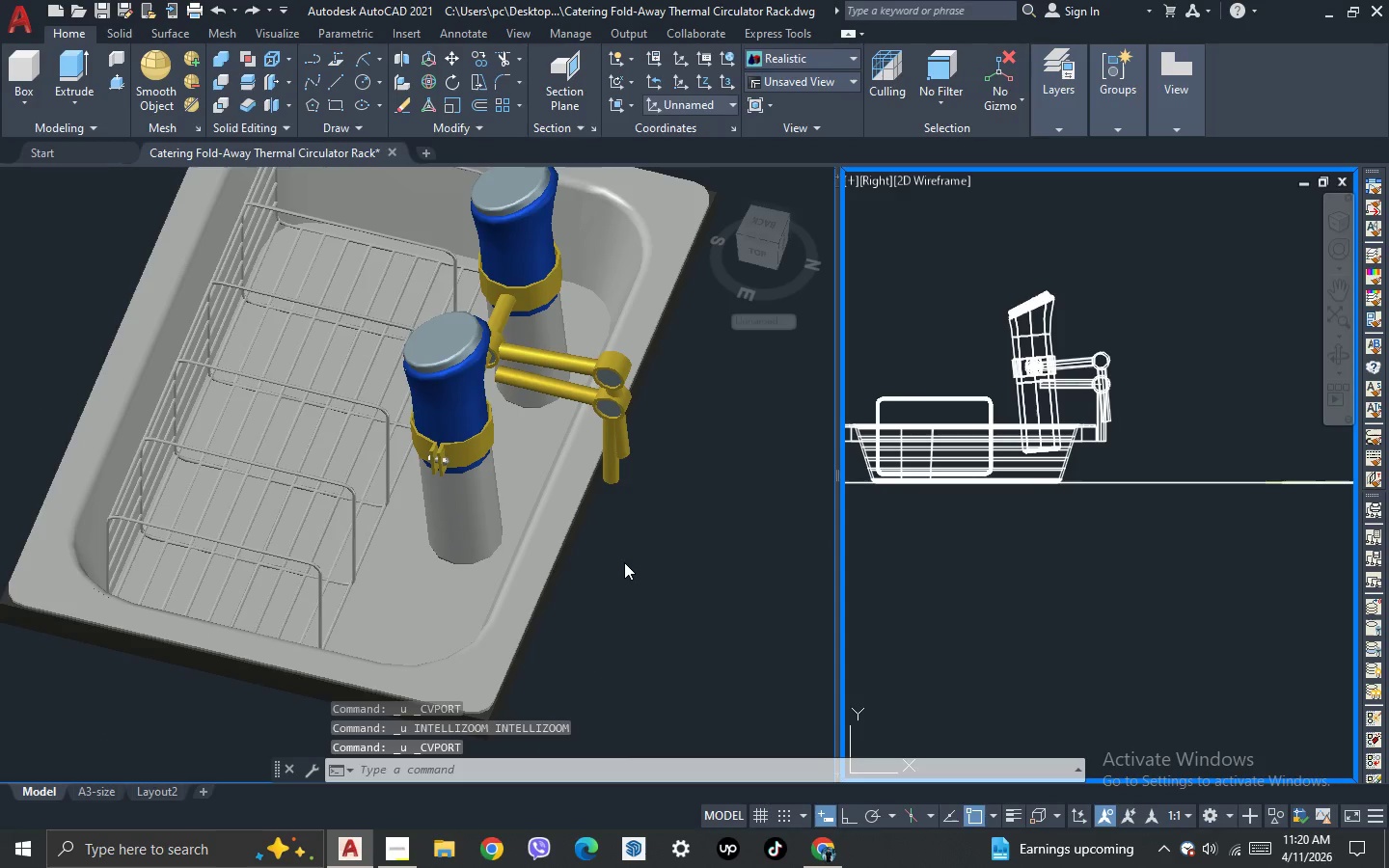 
key(Control+Z)
 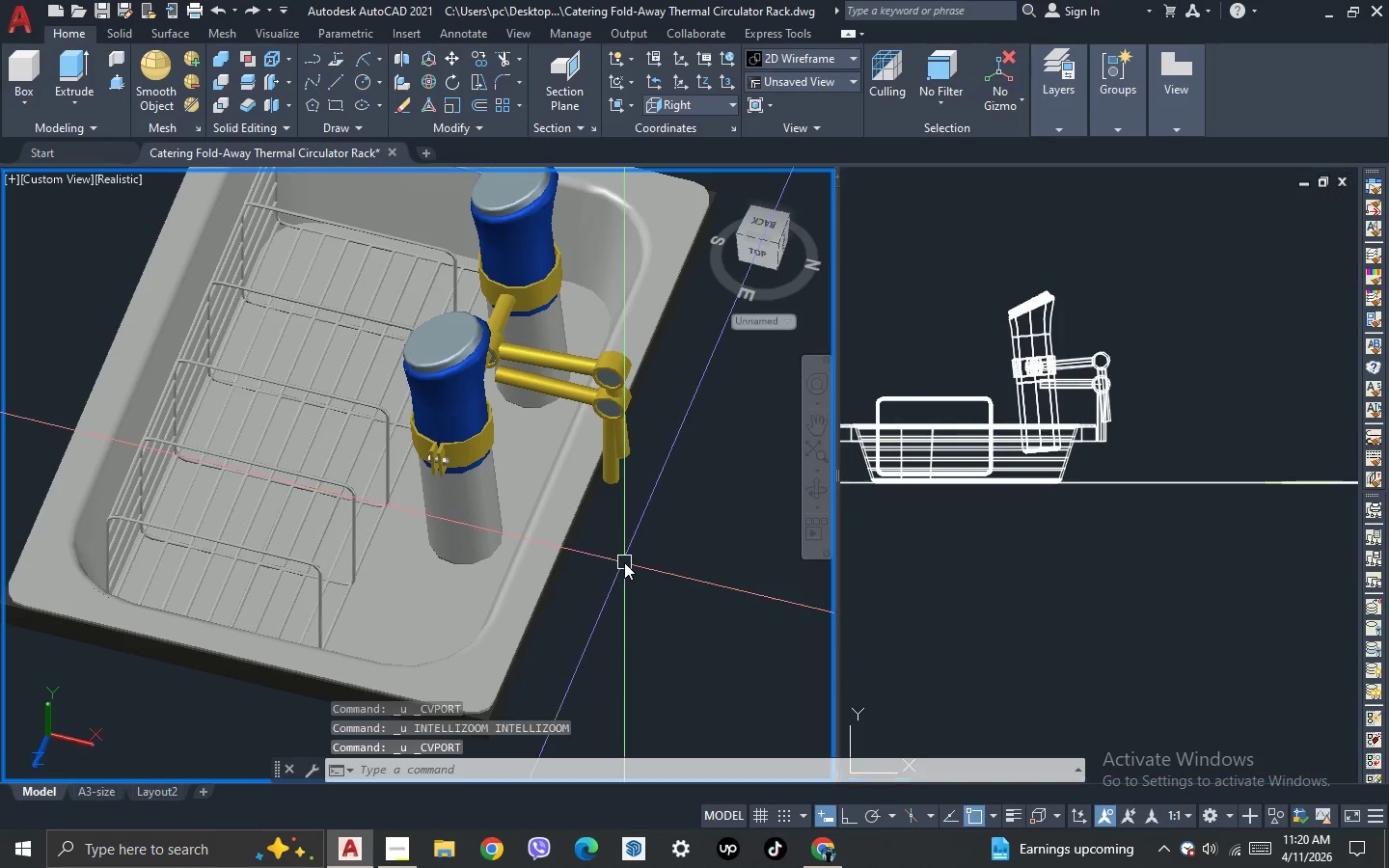 
key(Control+Z)
 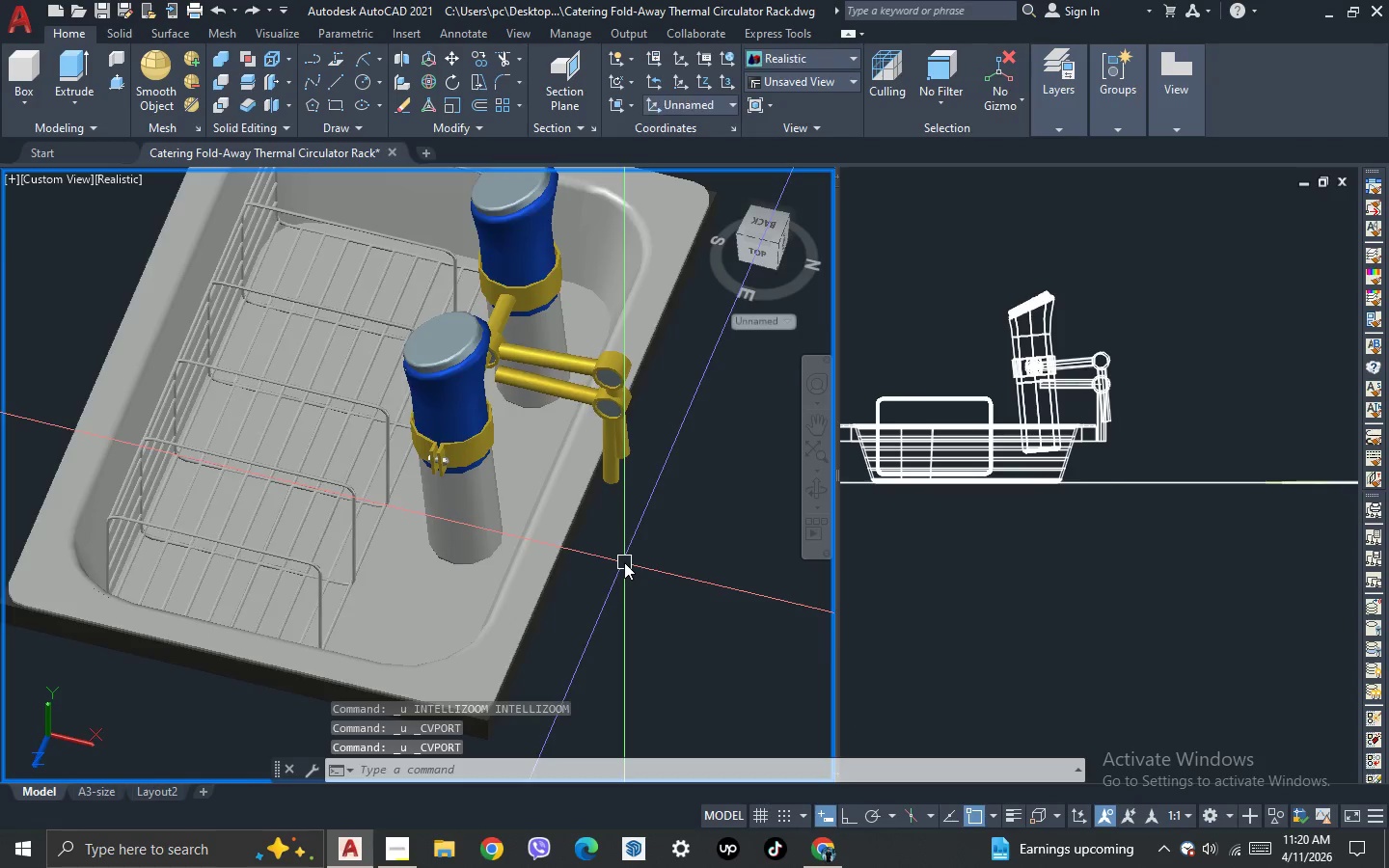 
key(Control+Z)
 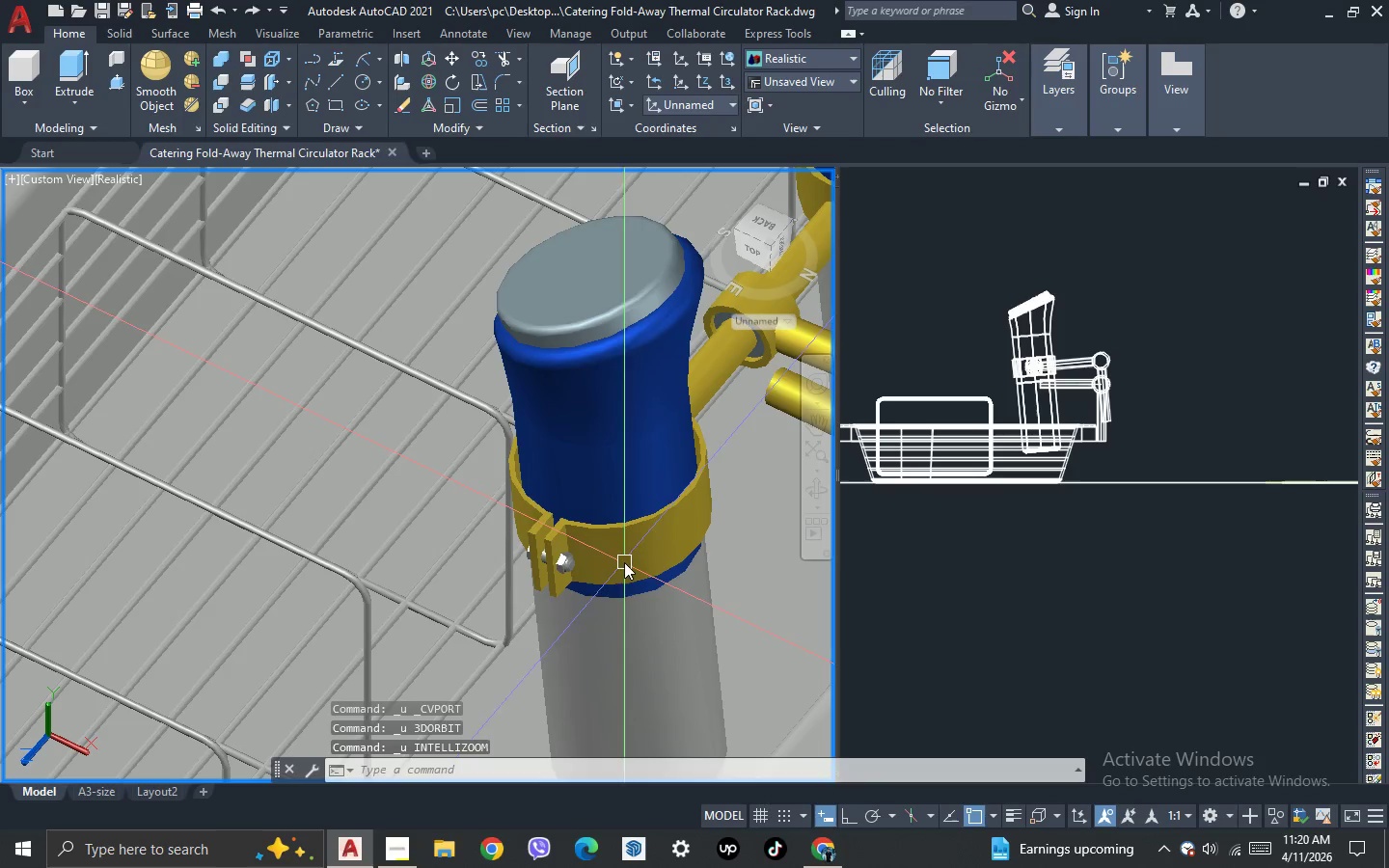 
key(Control+Z)
 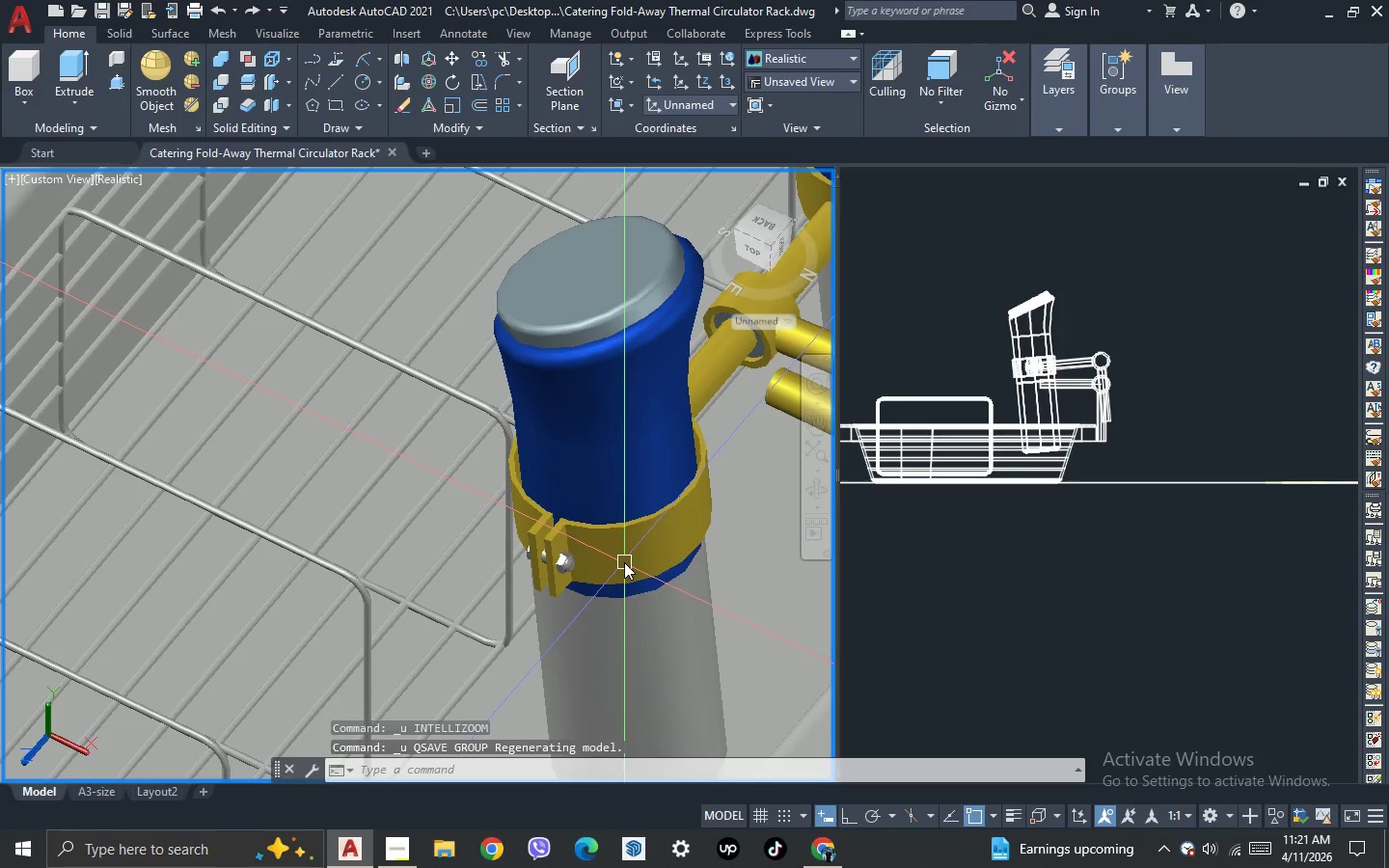 
key(Control+Z)
 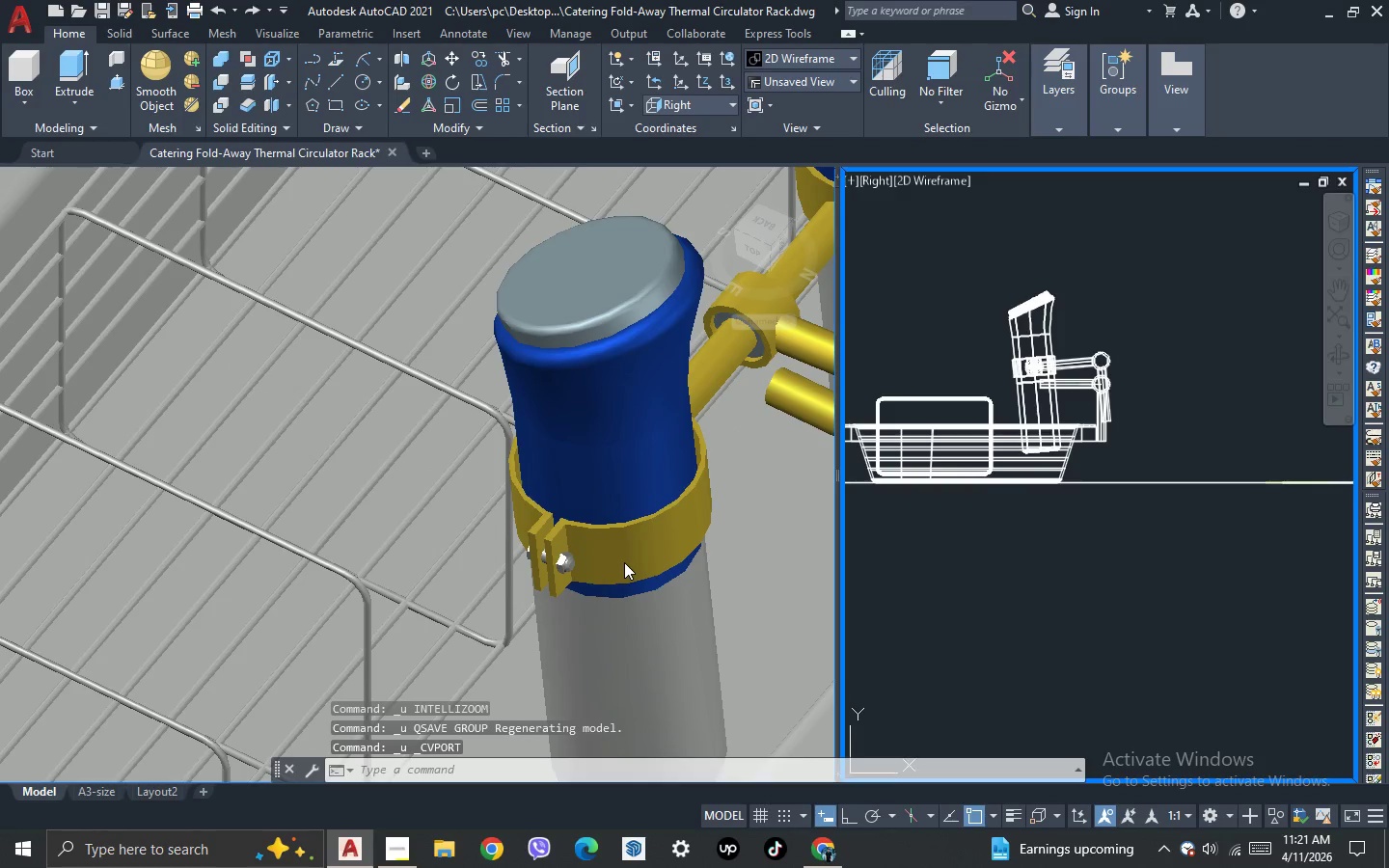 
key(Control+Z)
 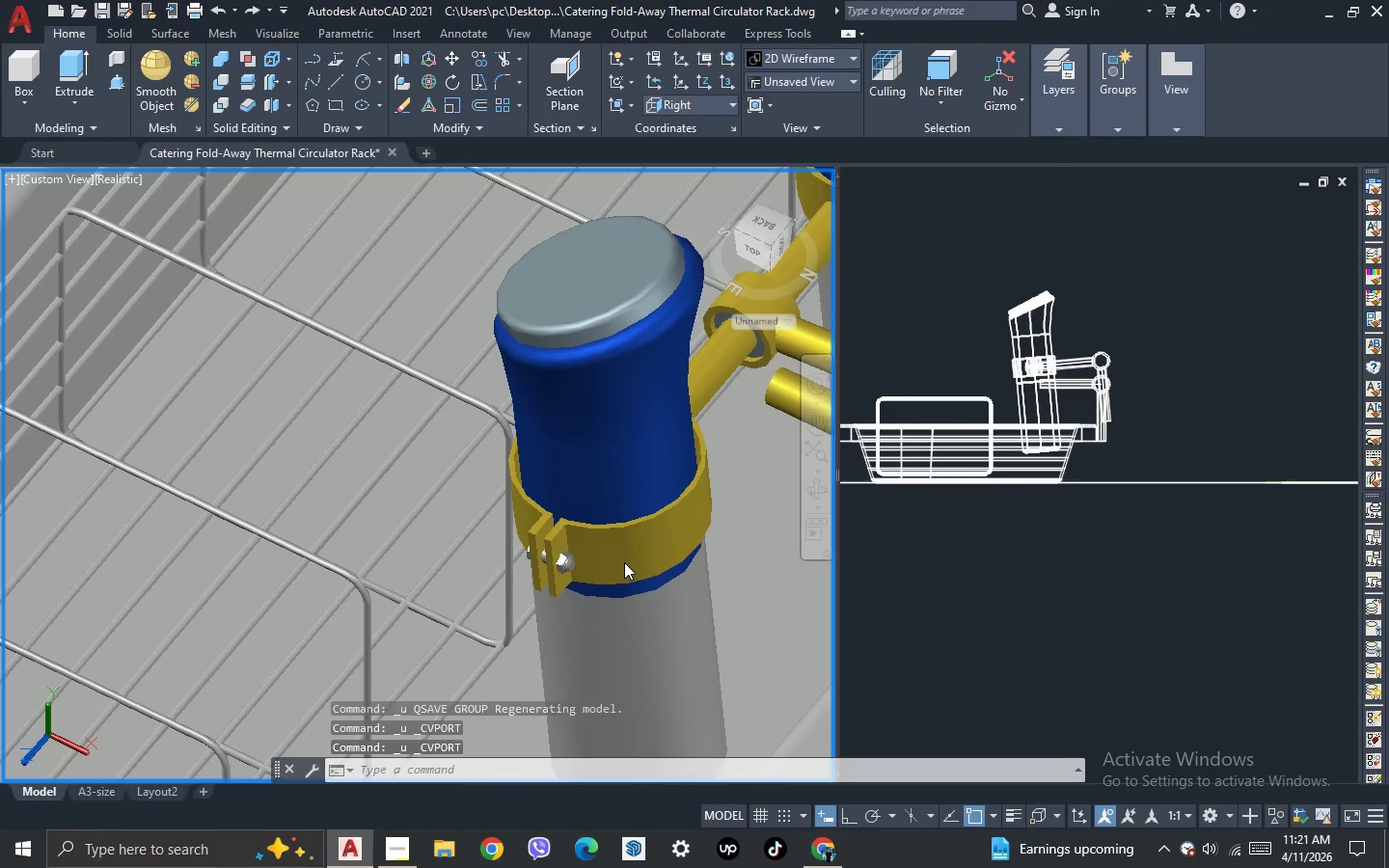 
key(Control+Z)
 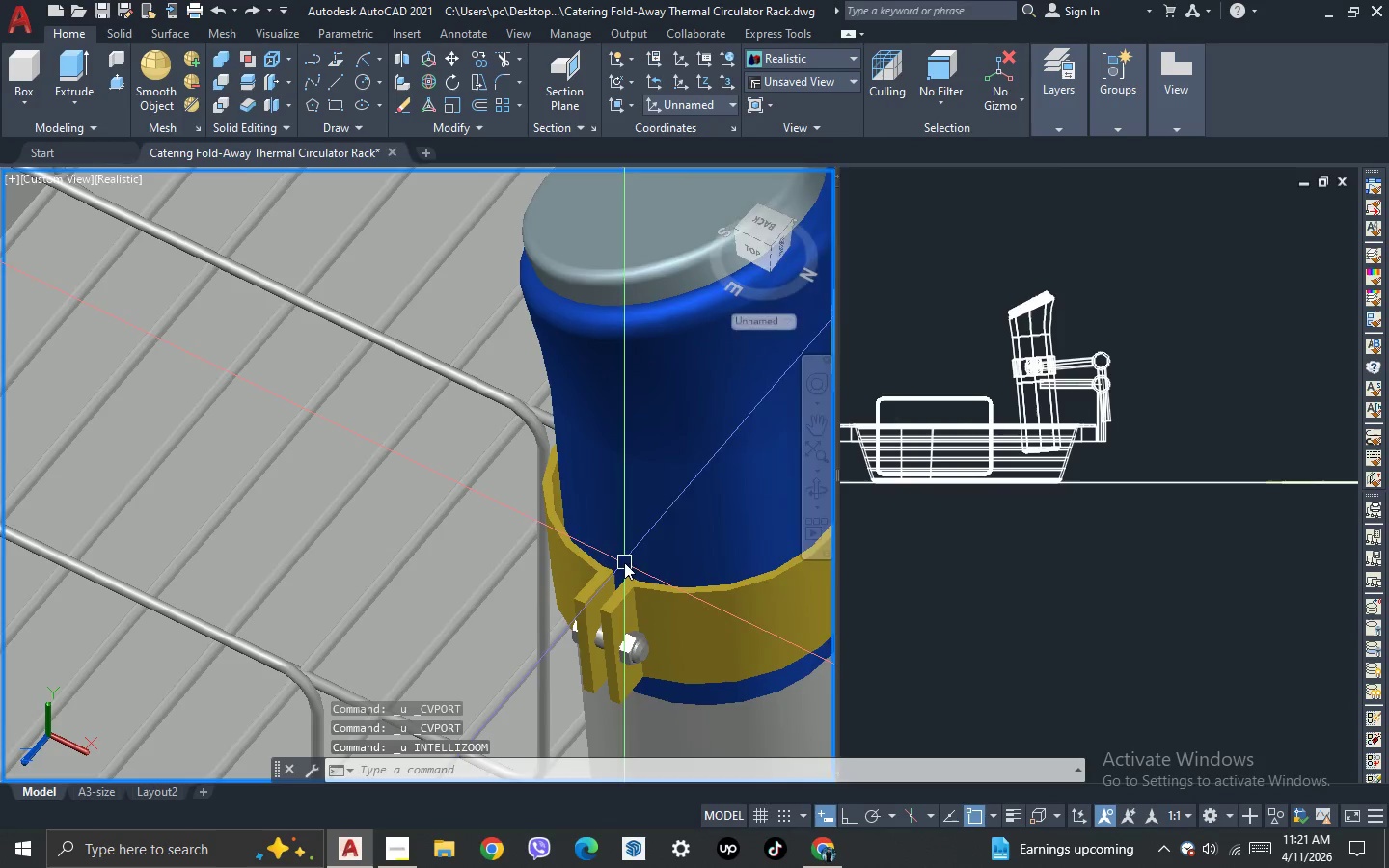 
key(Control+Z)
 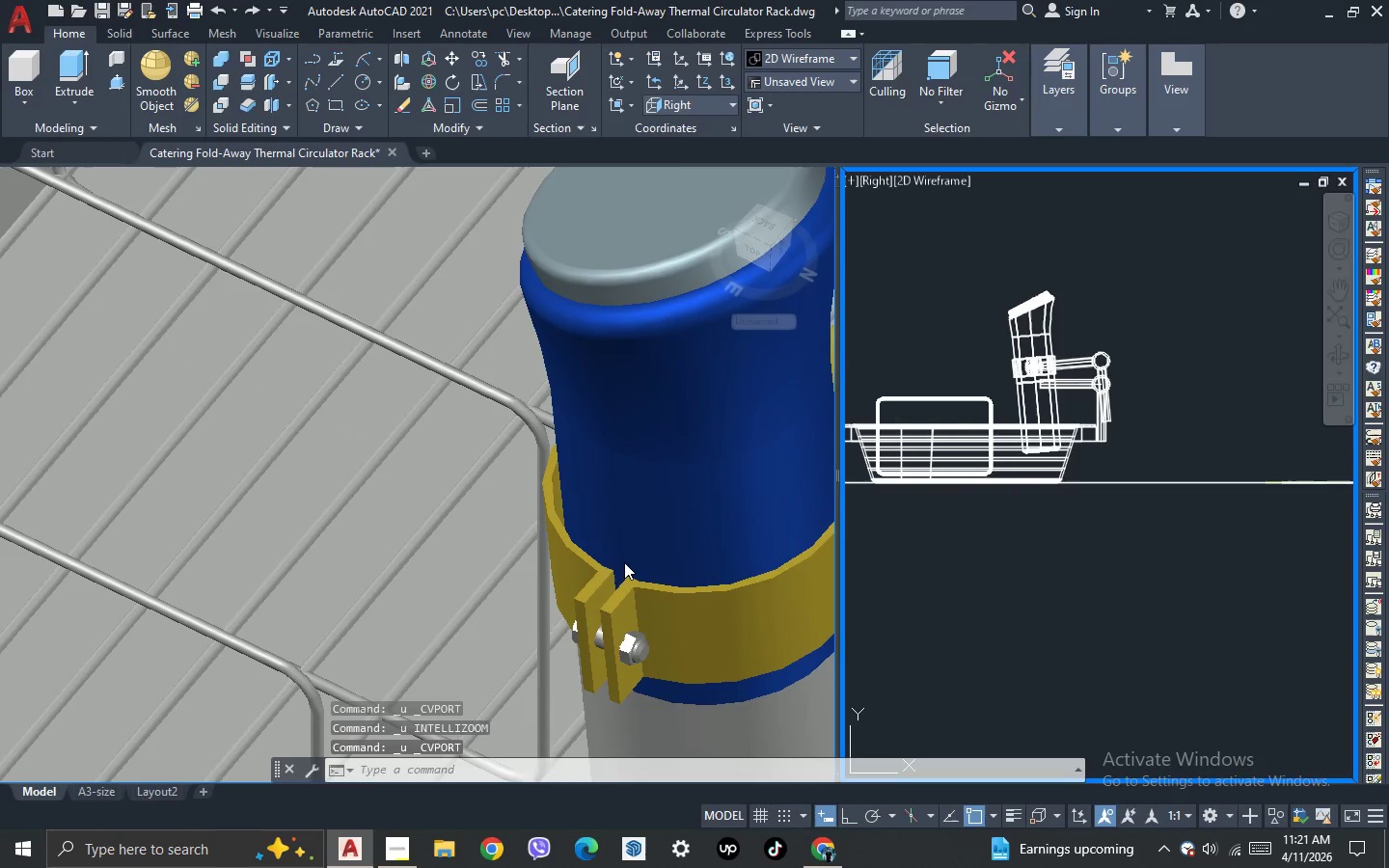 
key(Control+Z)
 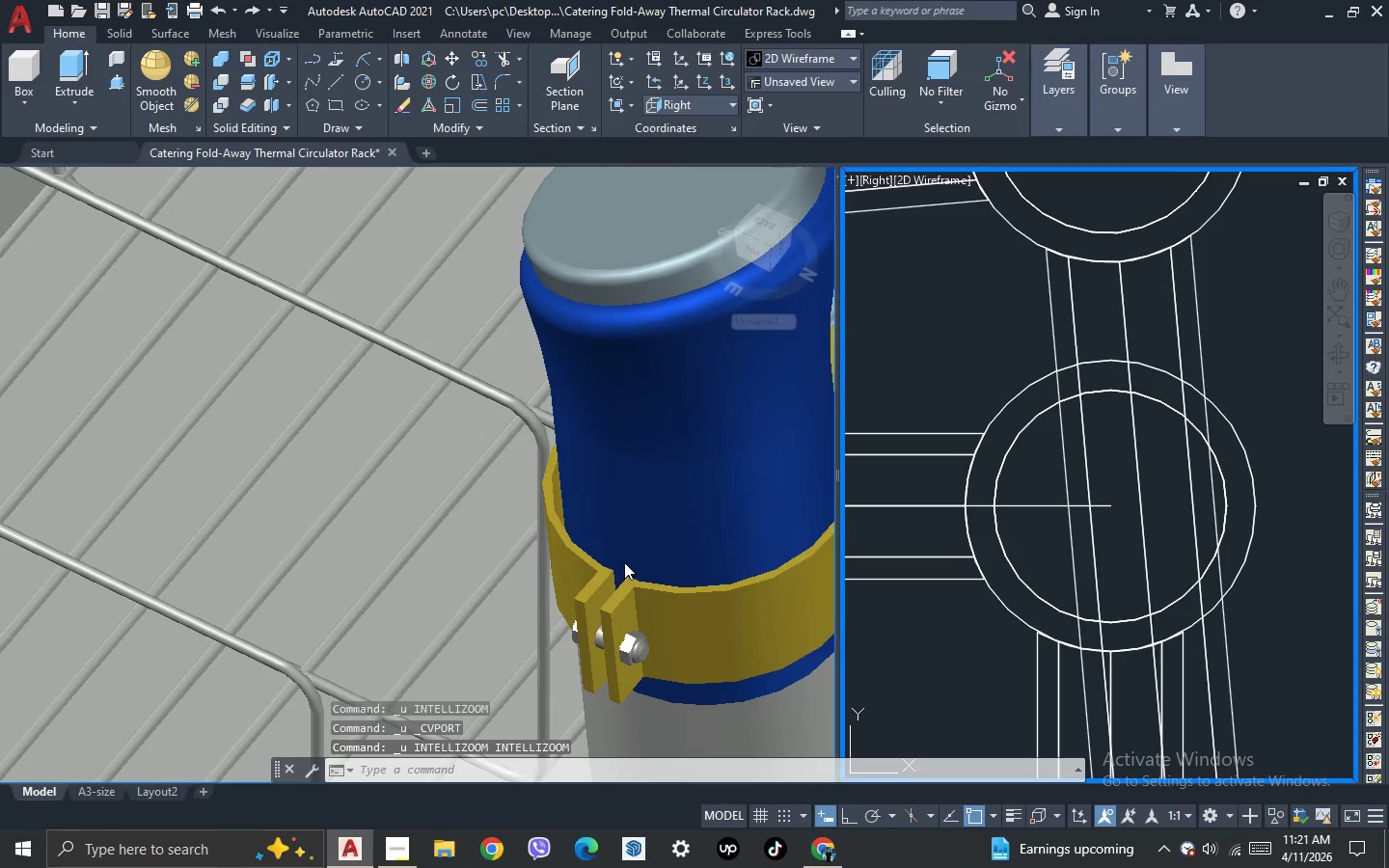 
key(Control+Z)
 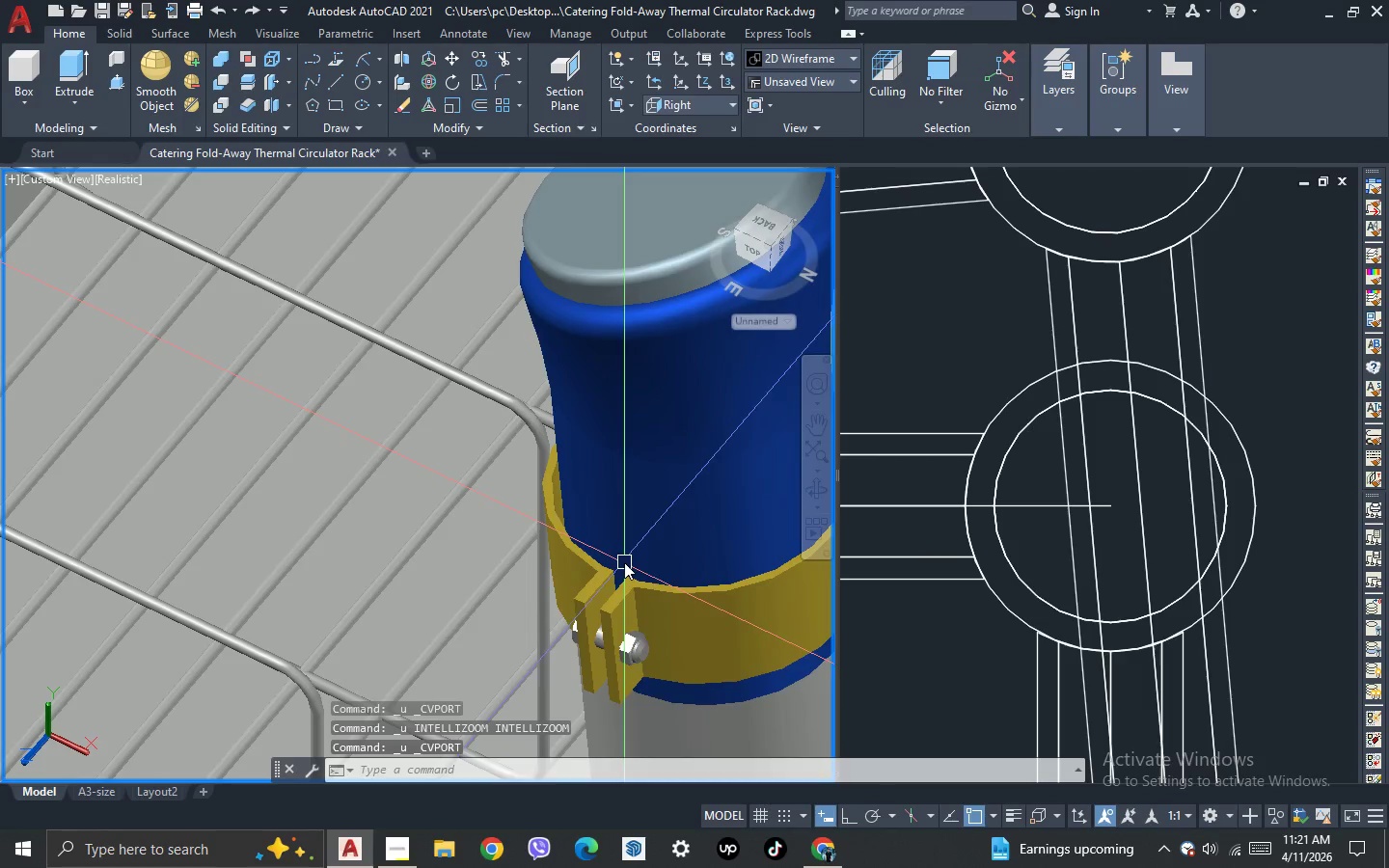 
key(Control+Z)
 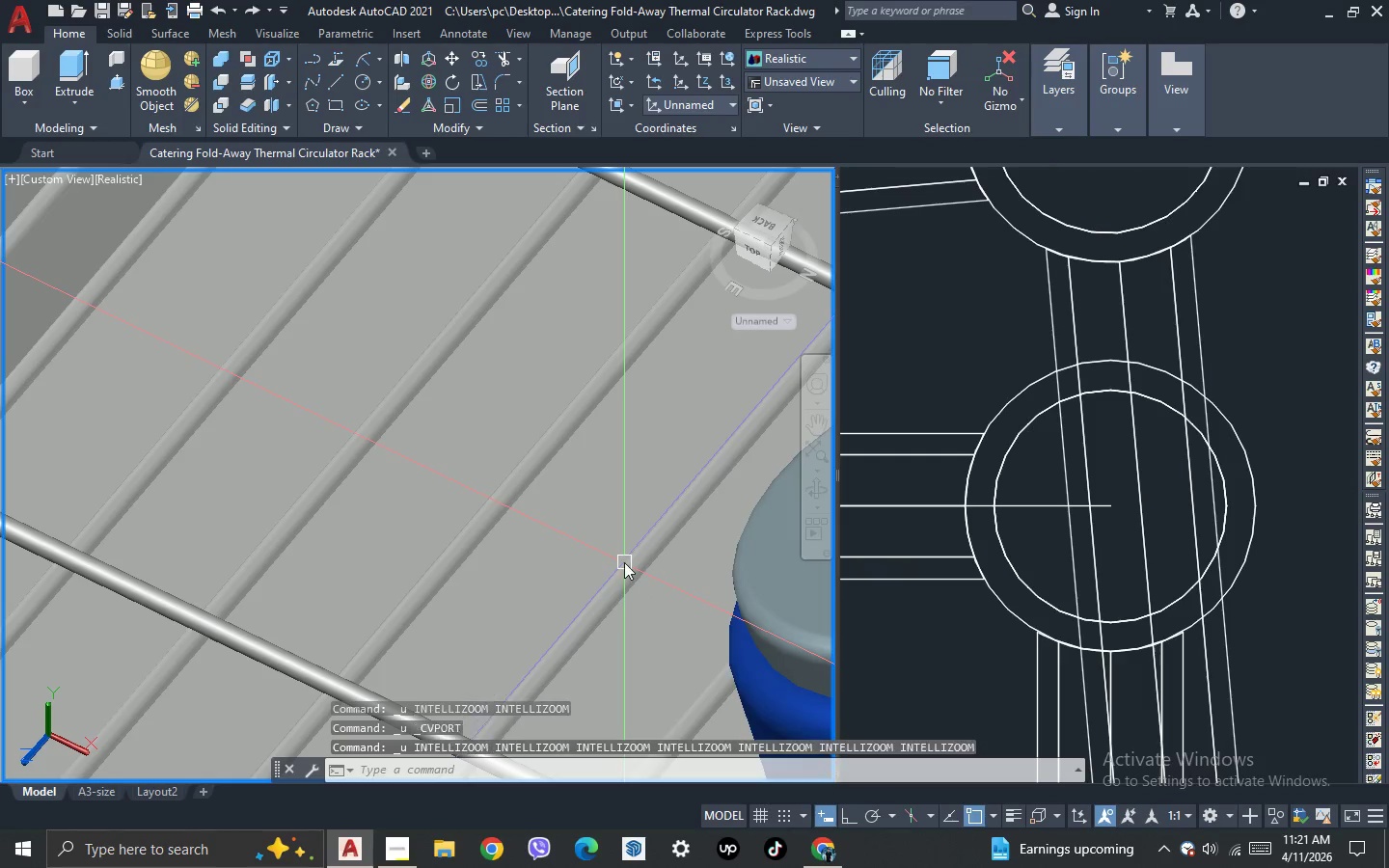 
key(Control+Z)
 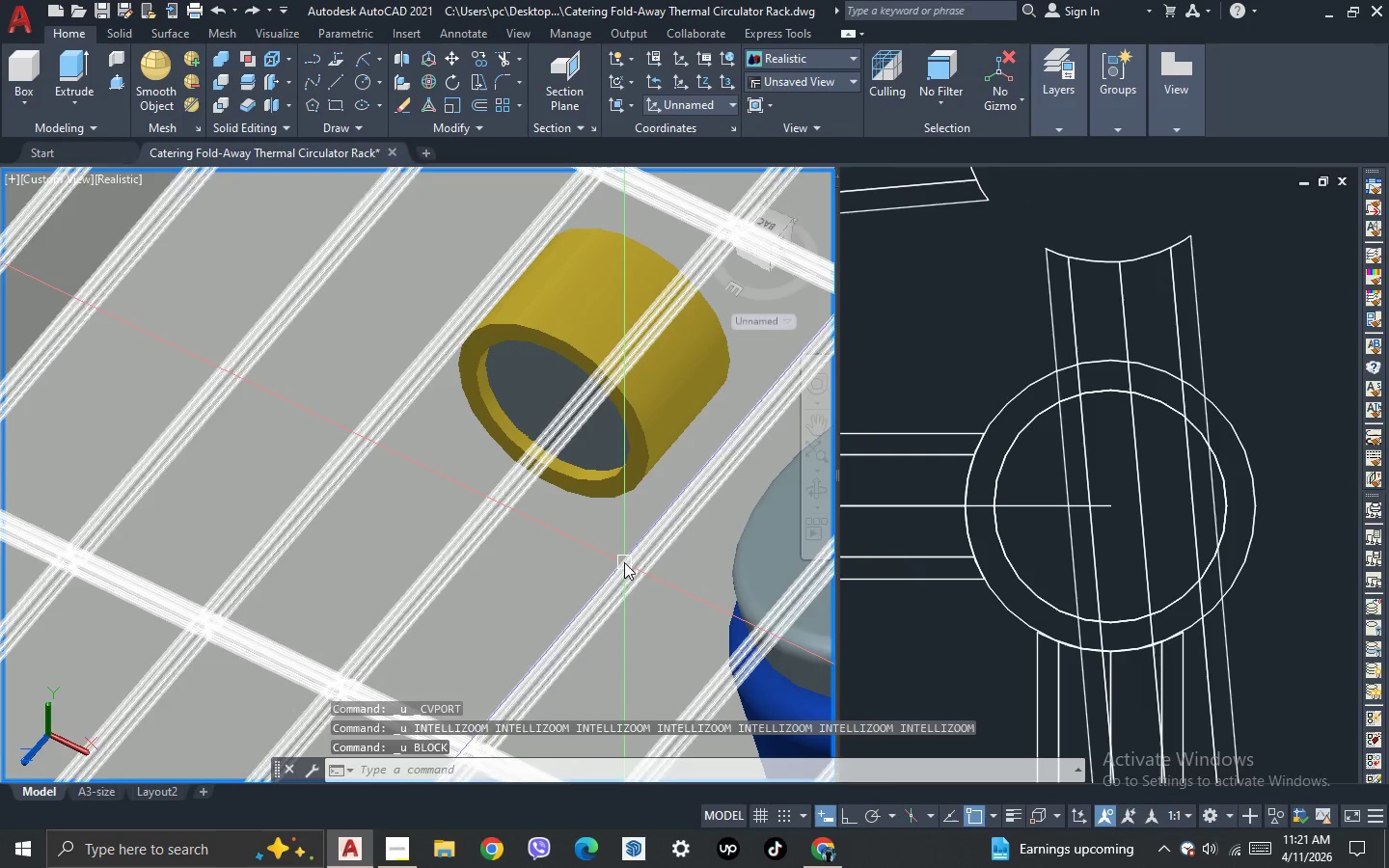 
key(Control+Z)
 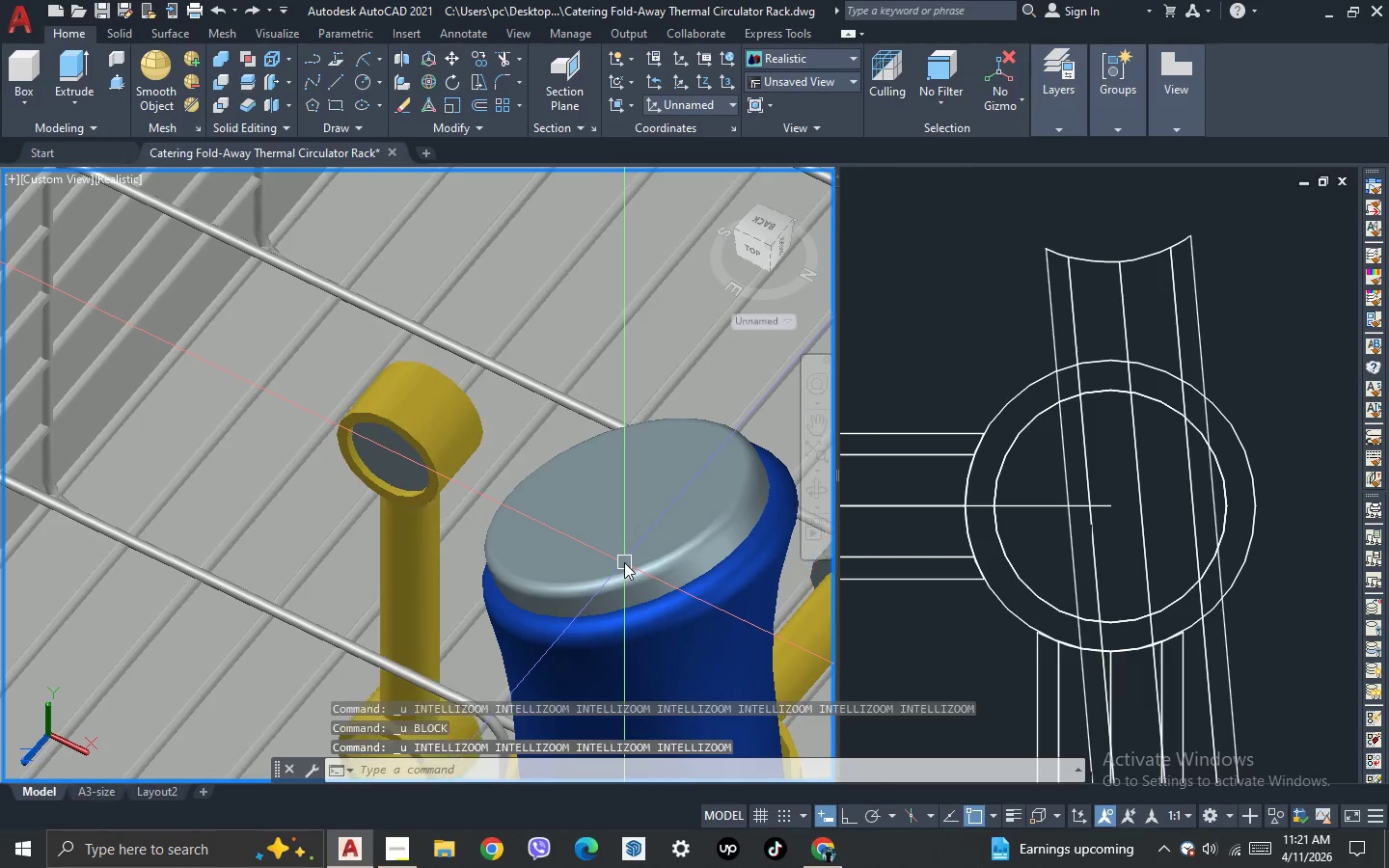 
key(Control+Z)
 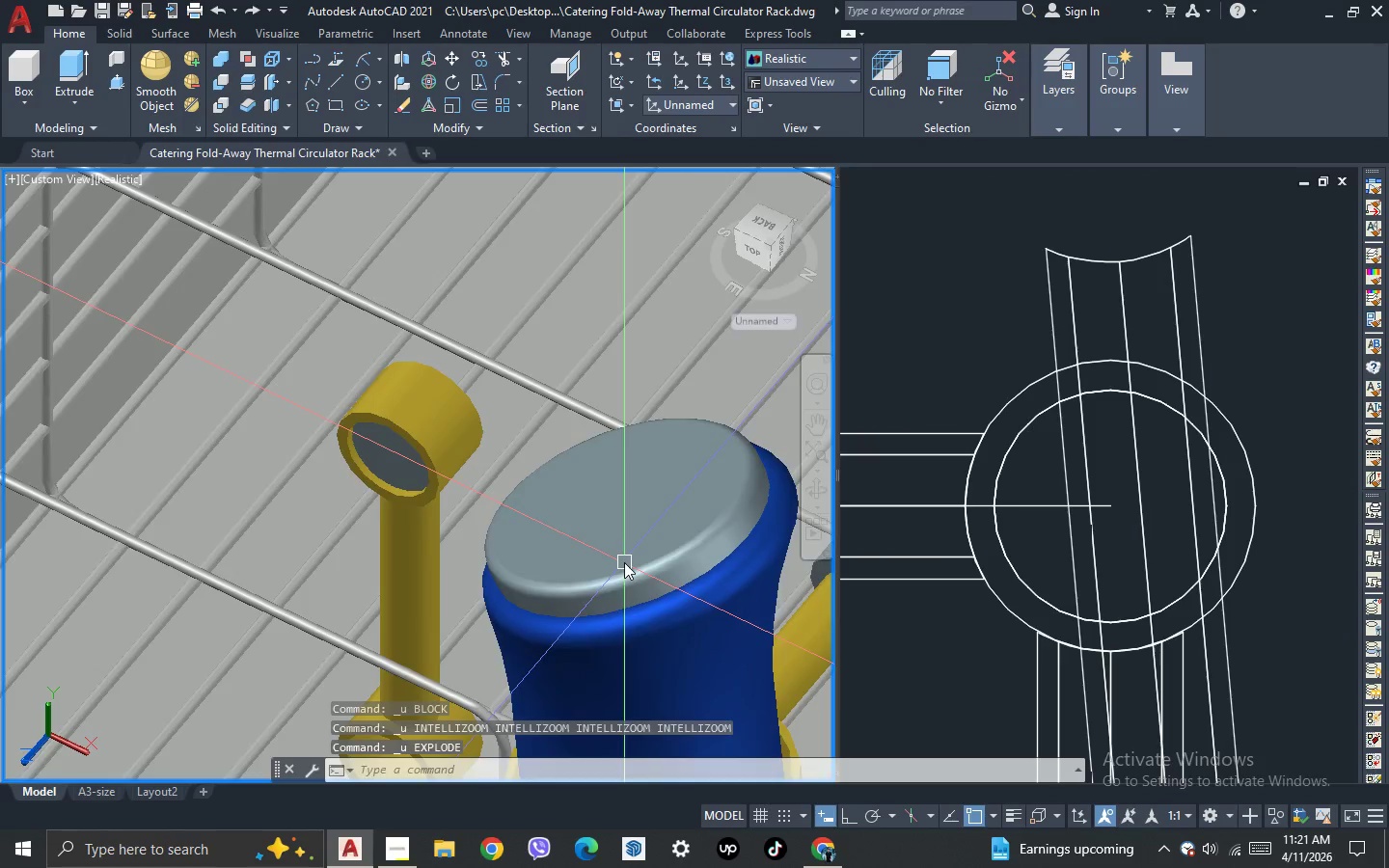 
key(Control+Z)
 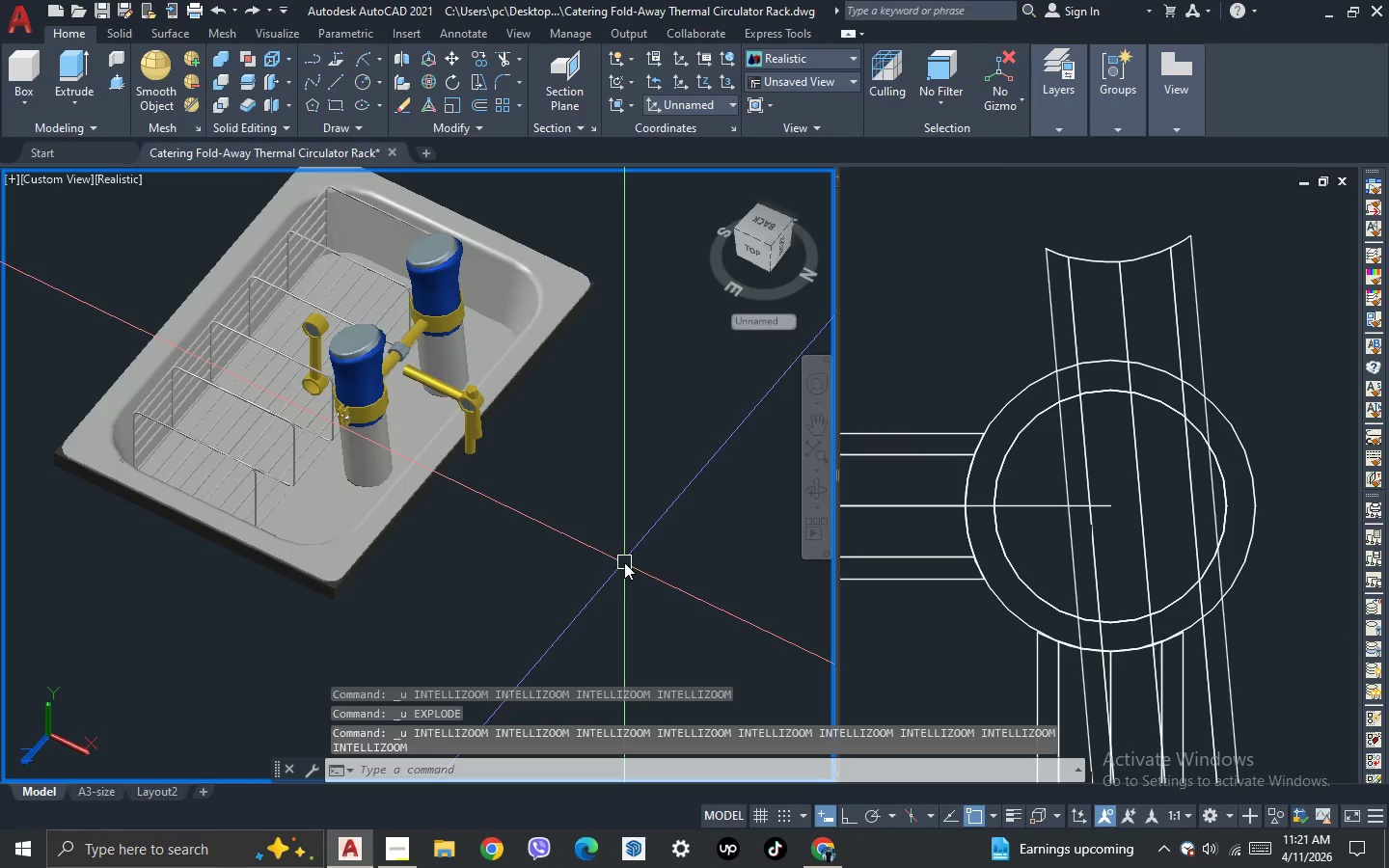 
key(Control+Z)
 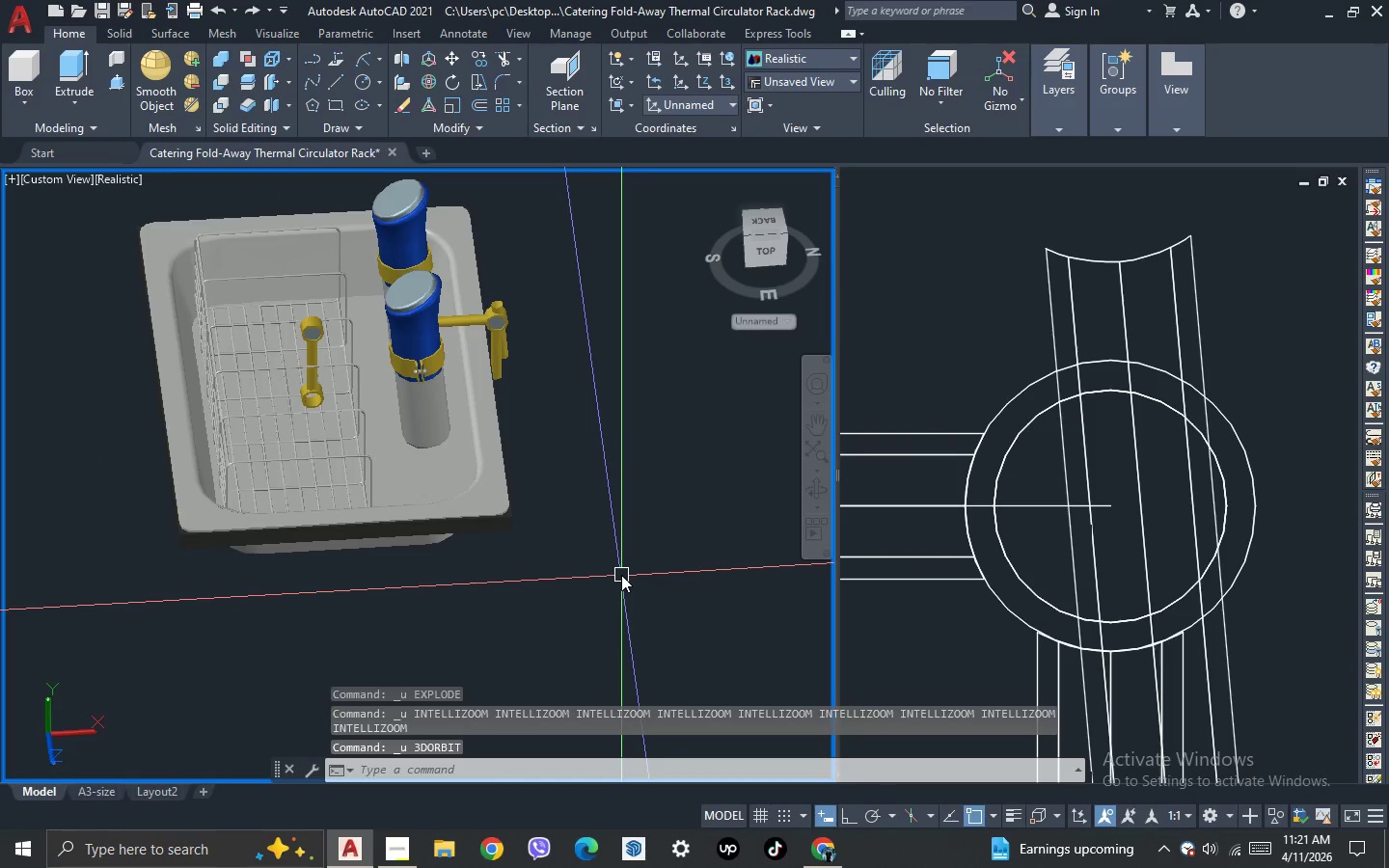 
key(Control+Z)
 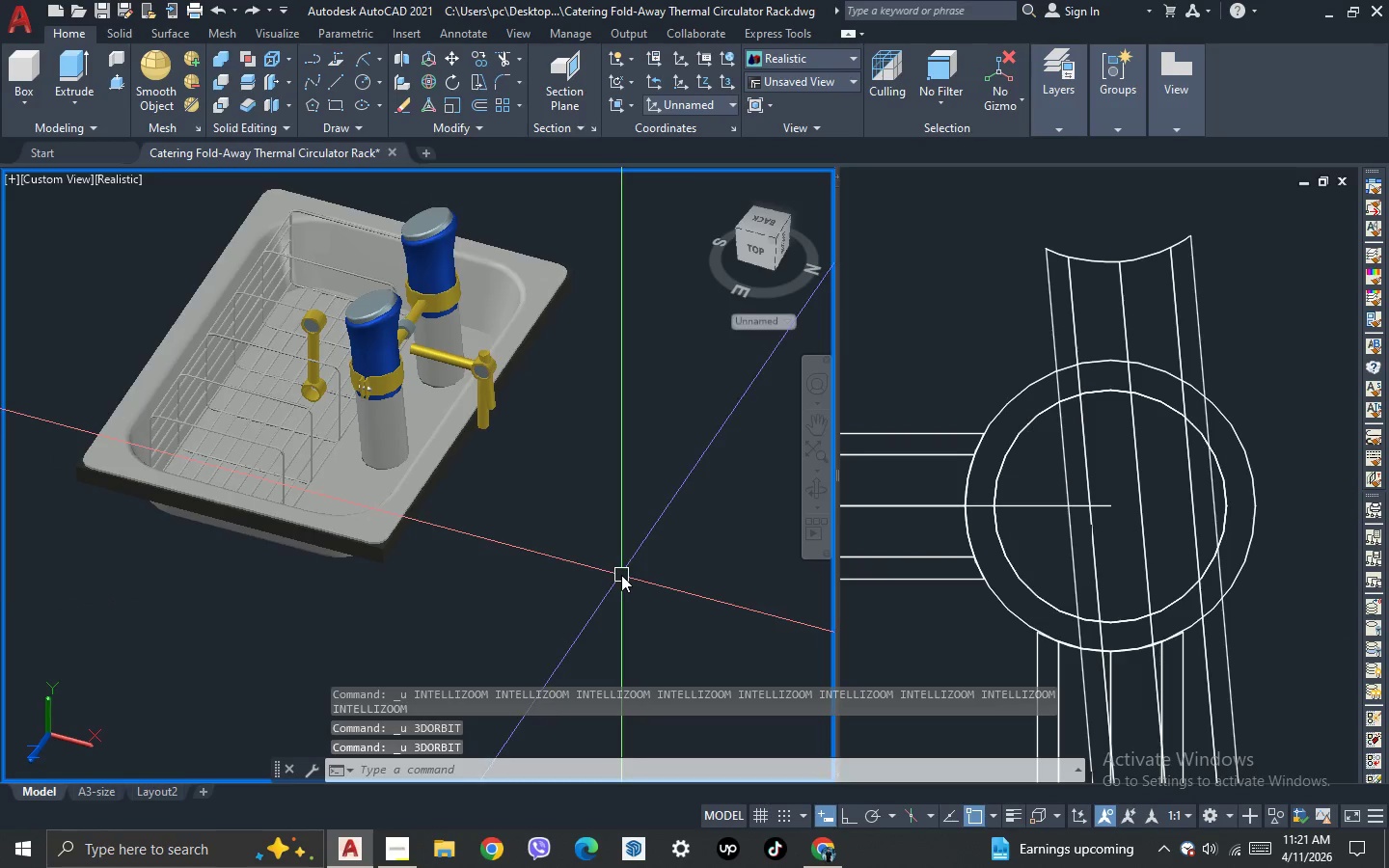 
key(Control+Z)
 